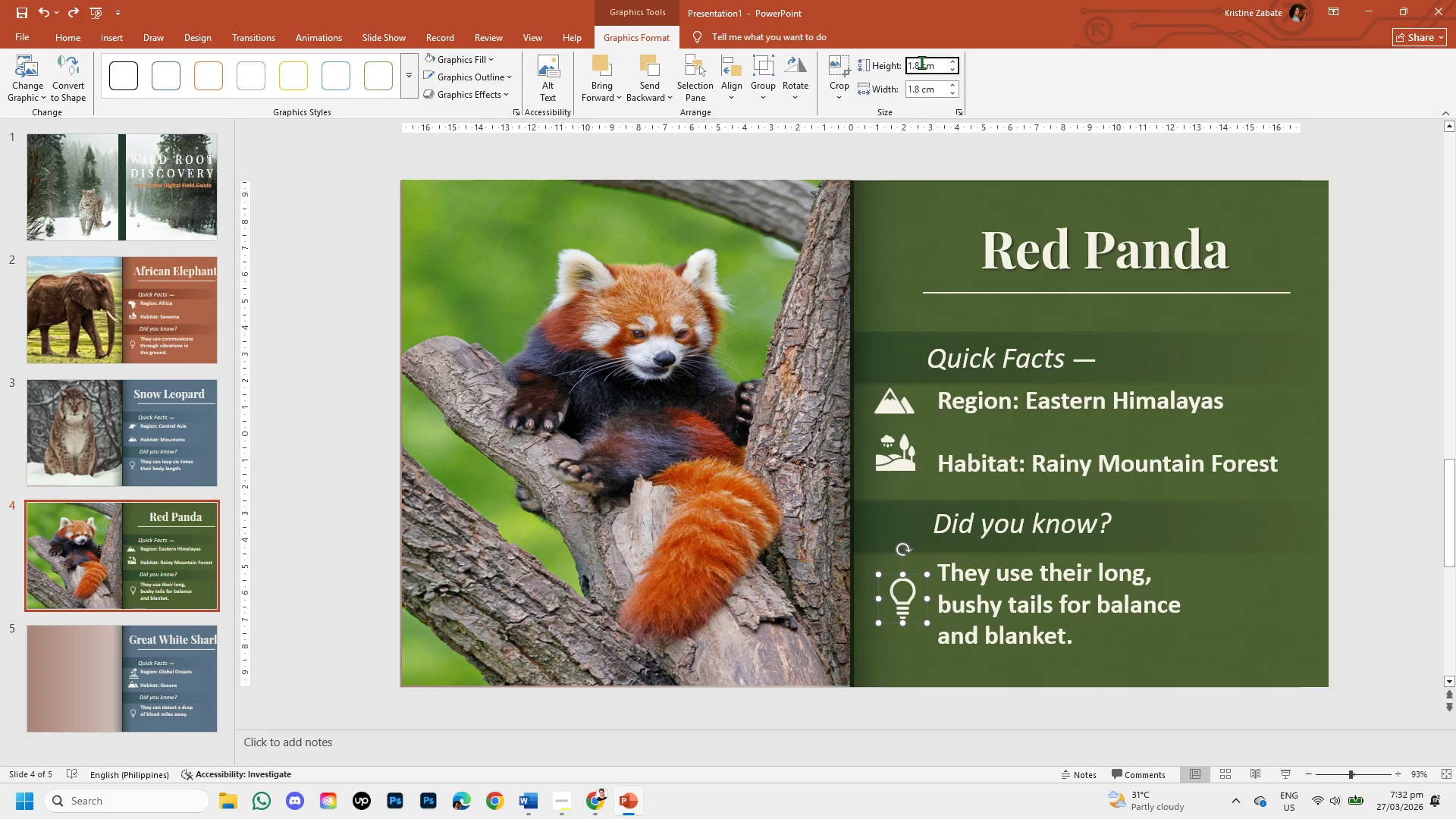 
key(Backspace)
 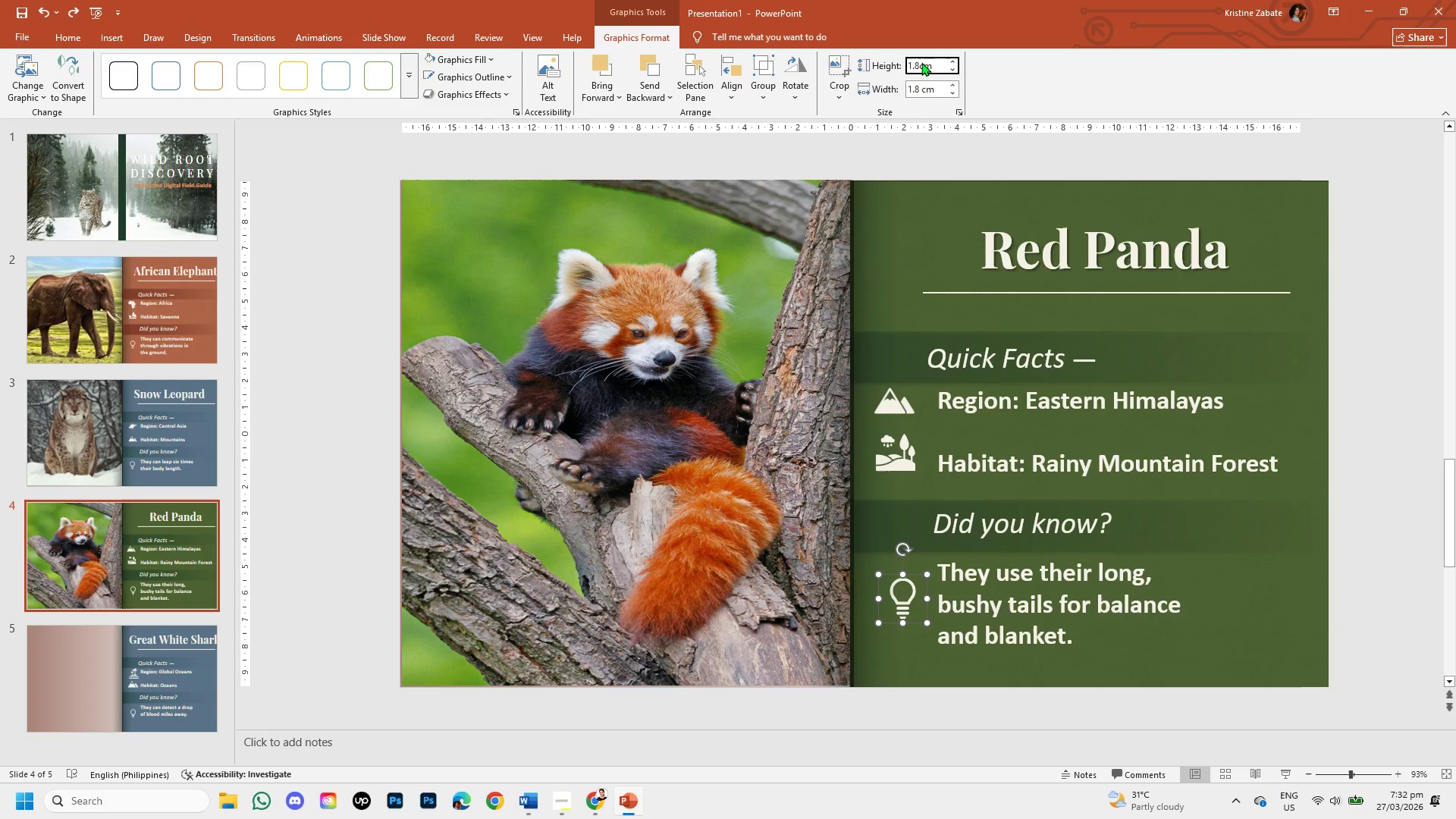 
key(Backspace)
 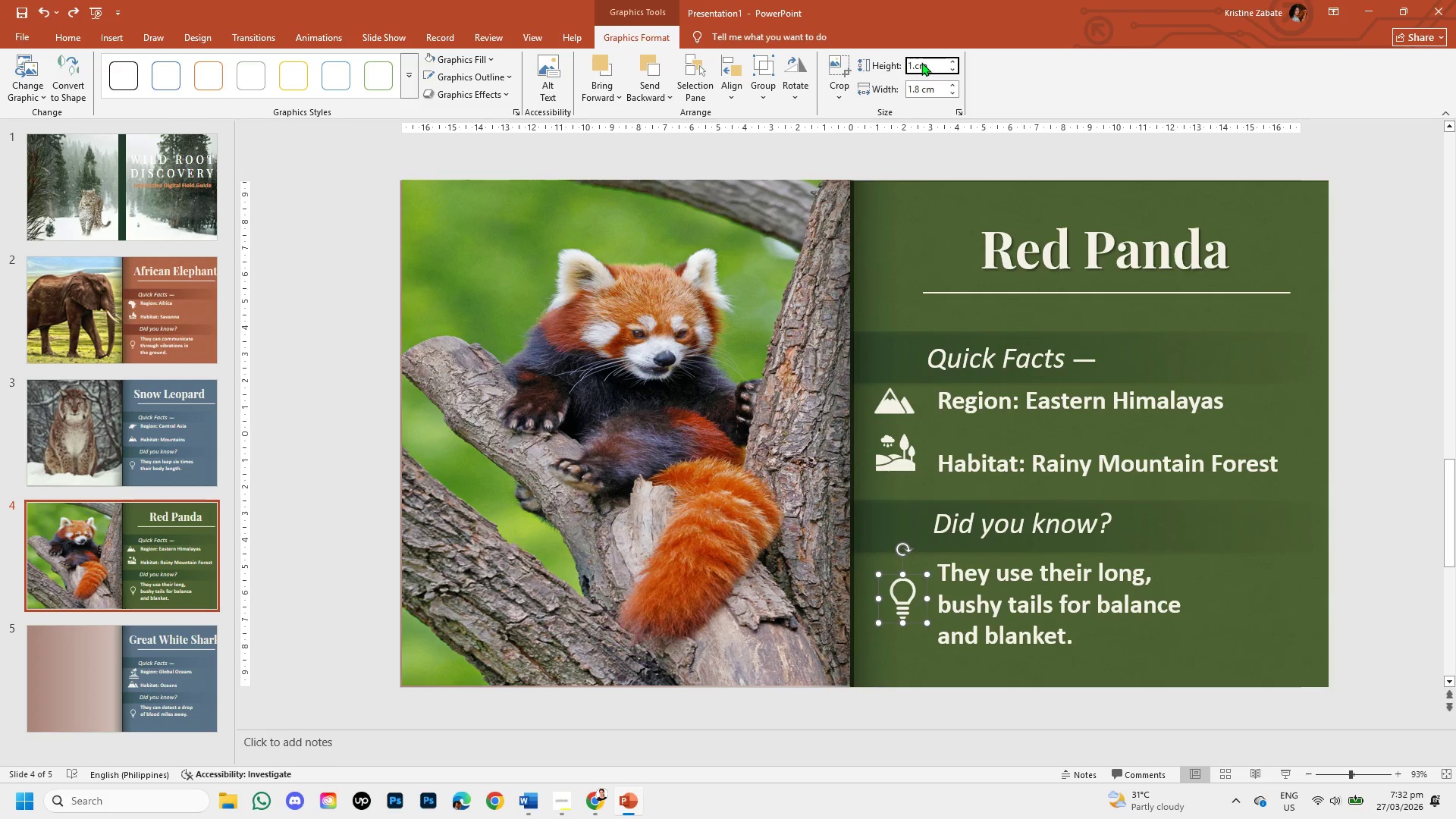 
key(Numpad6)
 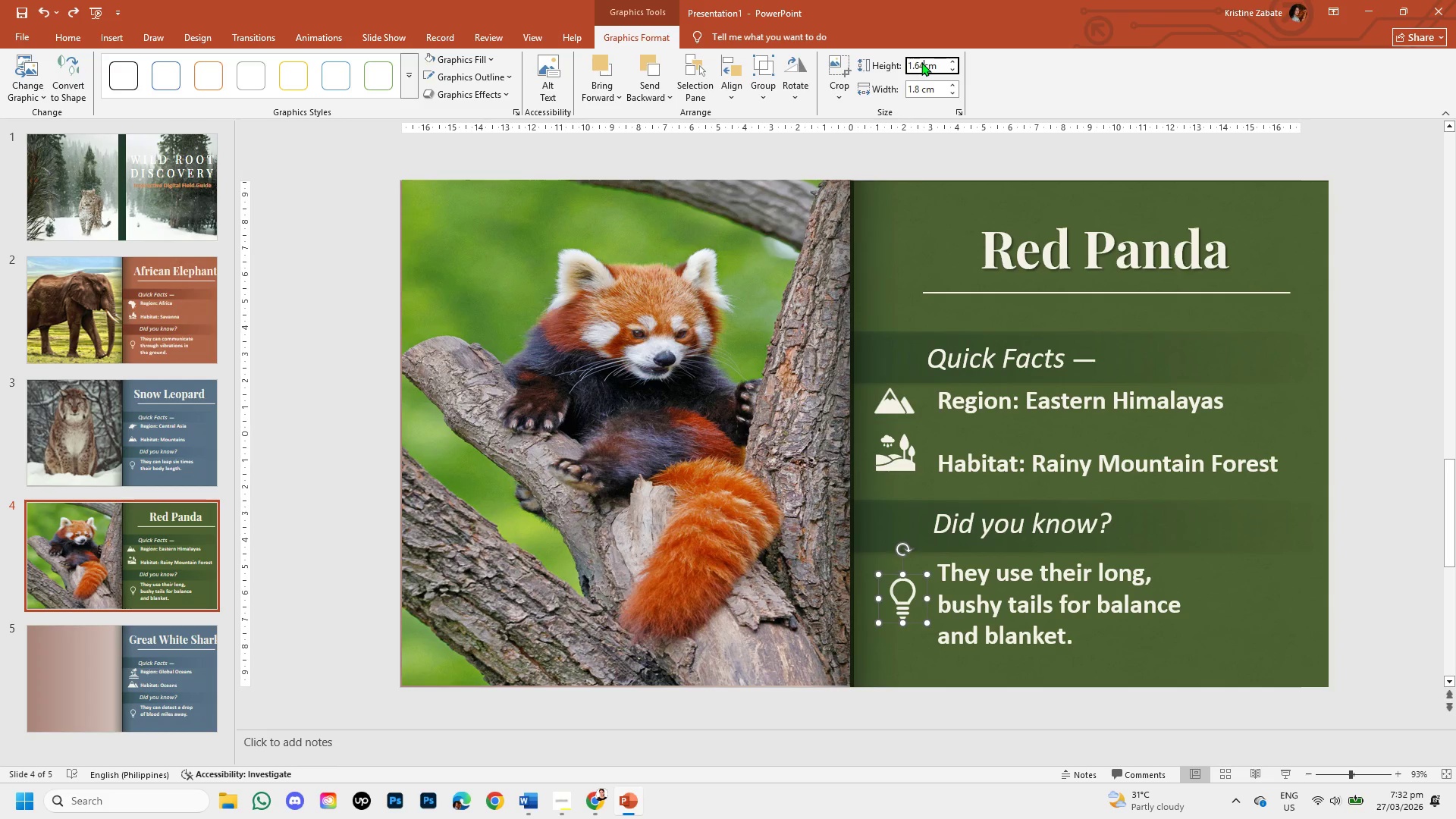 
key(Numpad4)
 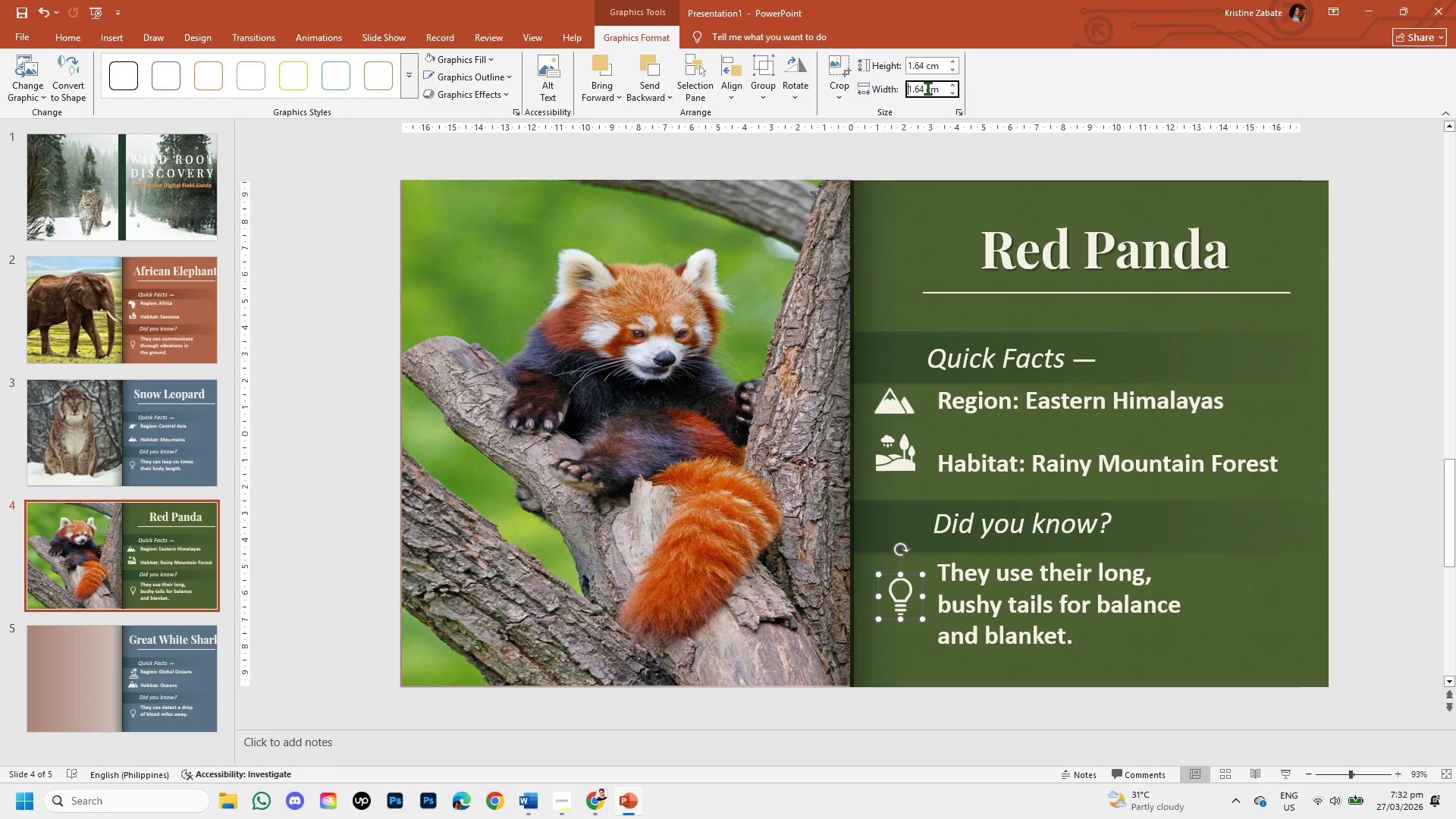 
wait(5.92)
 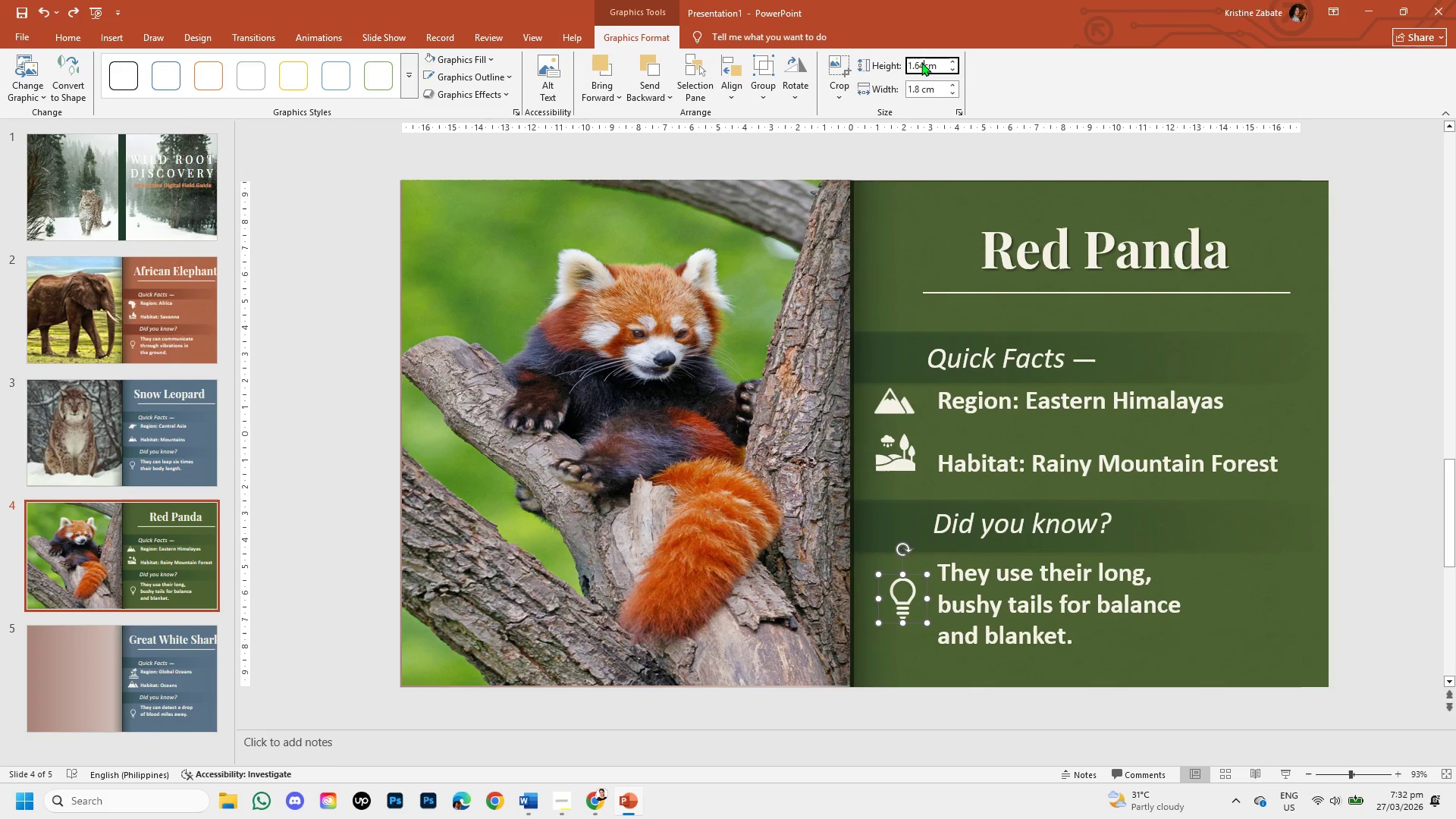 
left_click([1407, 563])
 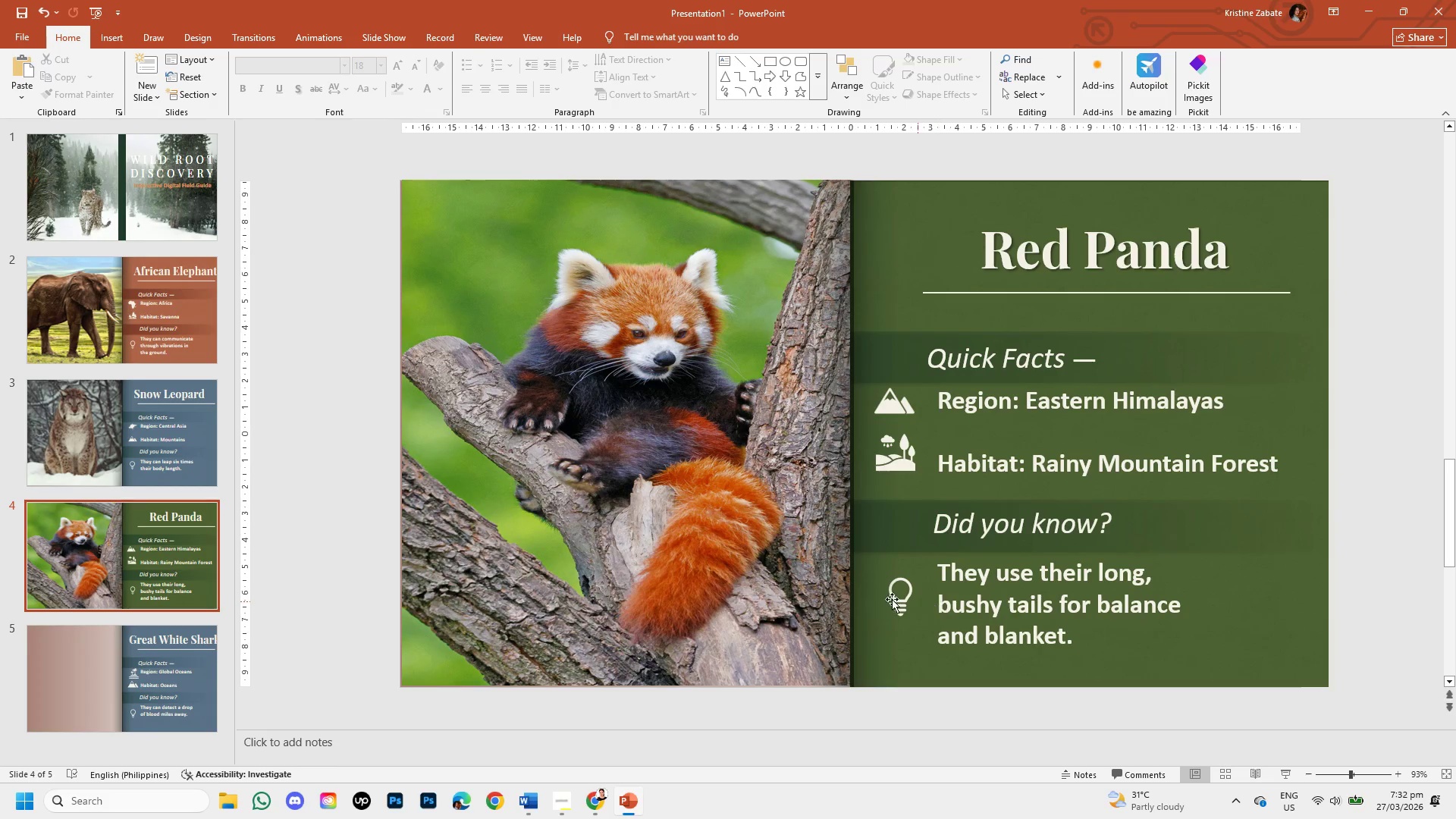 
left_click([902, 601])
 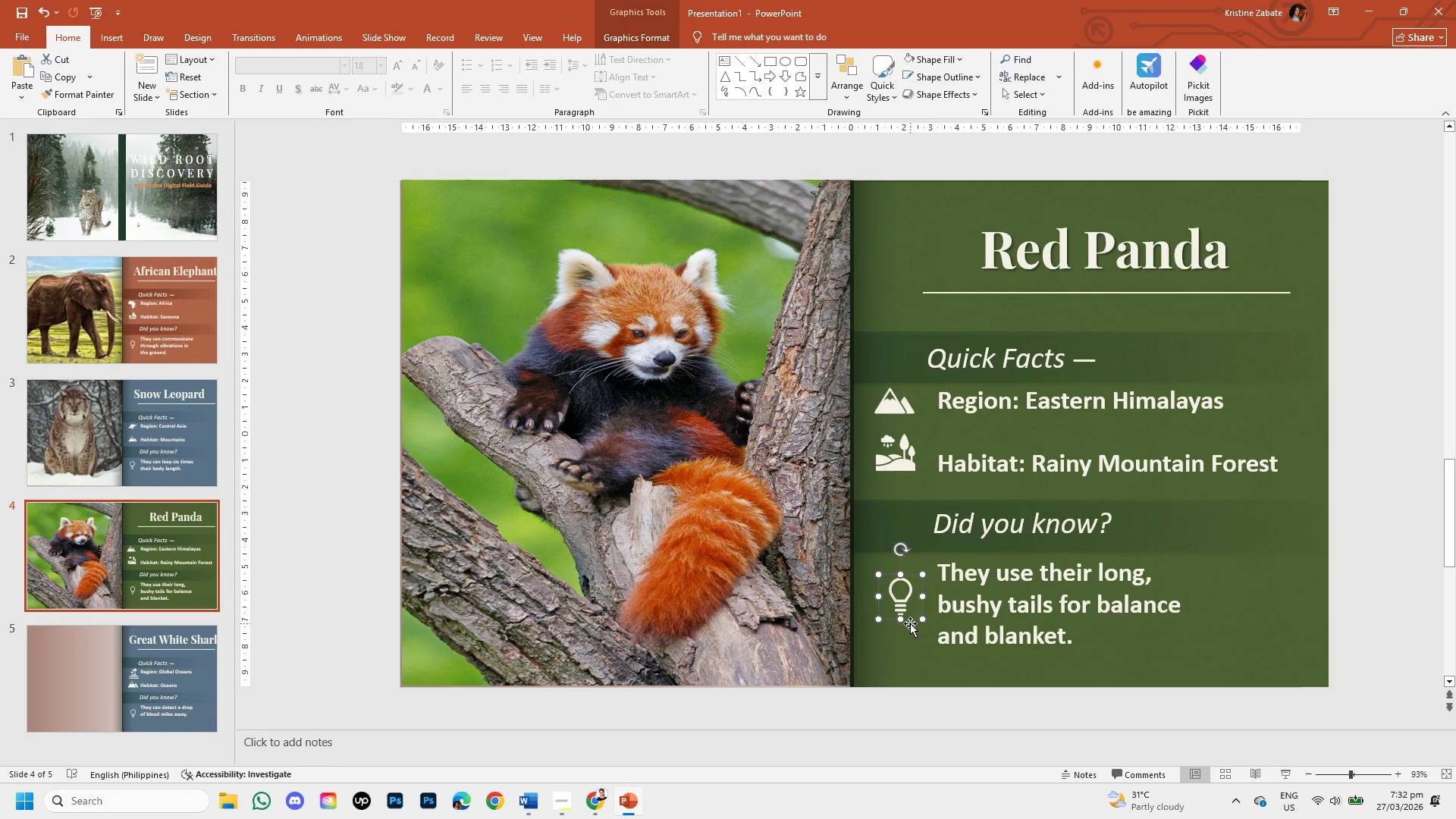 
left_click_drag(start_coordinate=[908, 621], to_coordinate=[901, 615])
 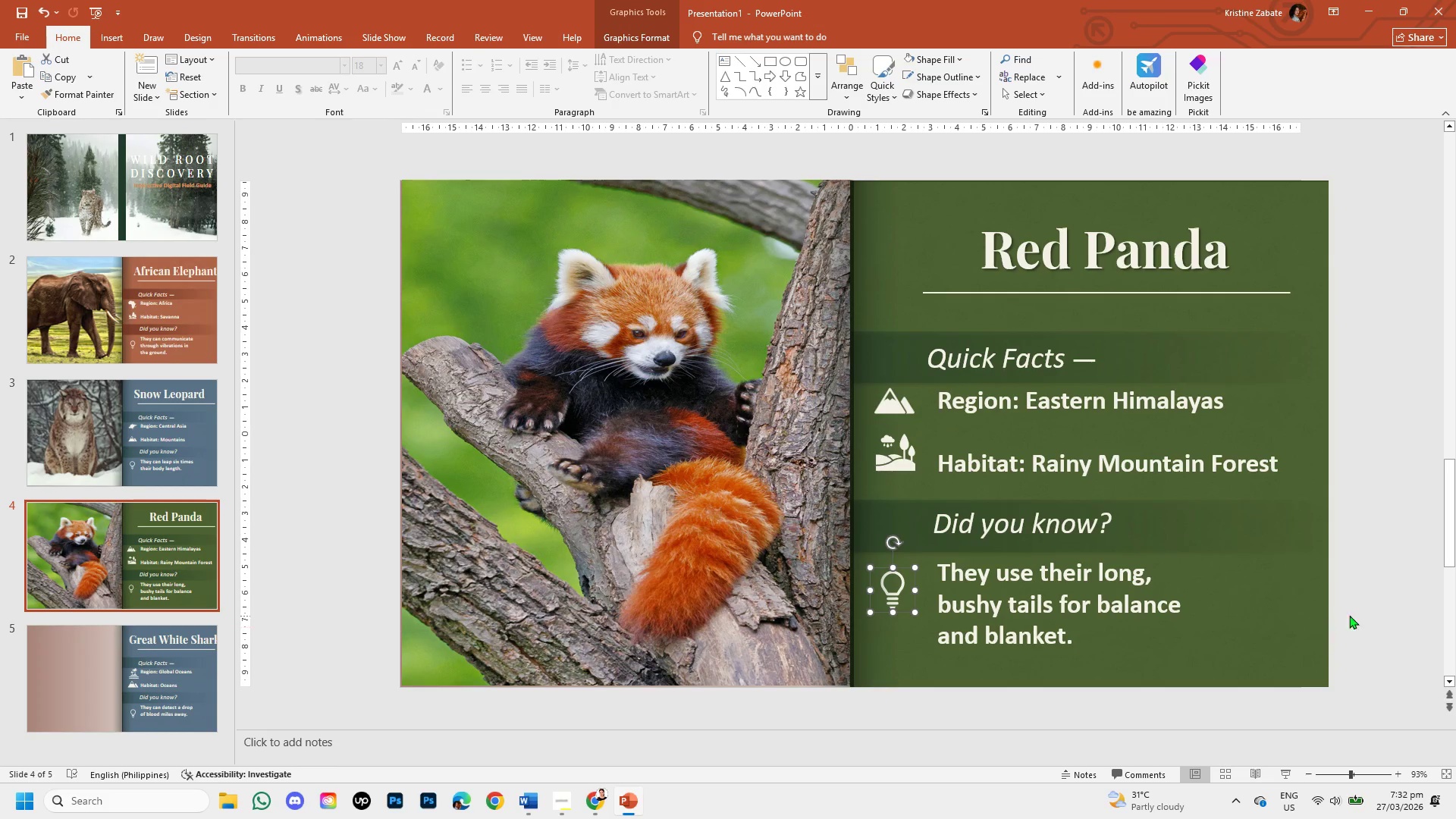 
left_click([1367, 608])
 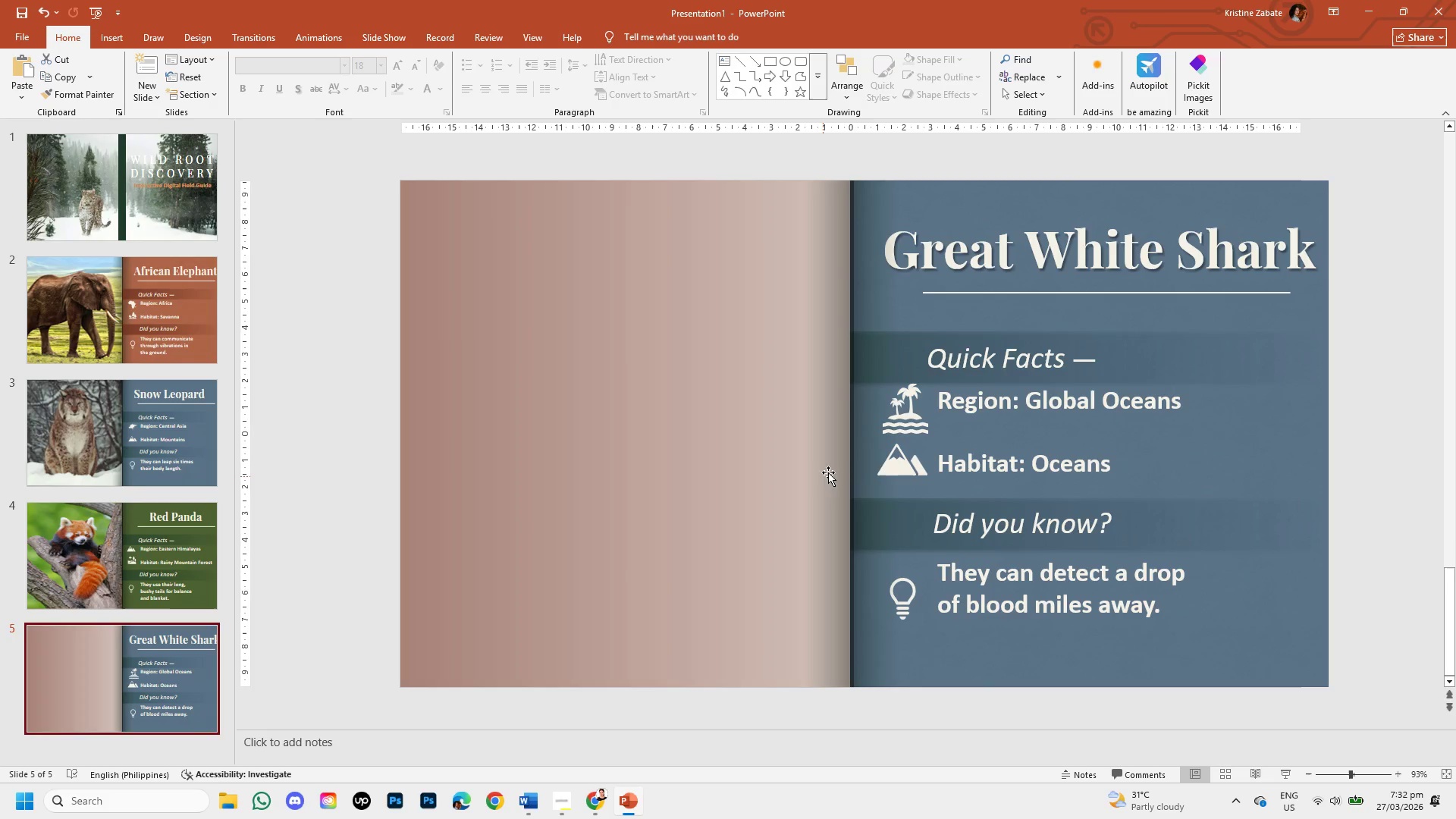 
double_click([914, 417])
 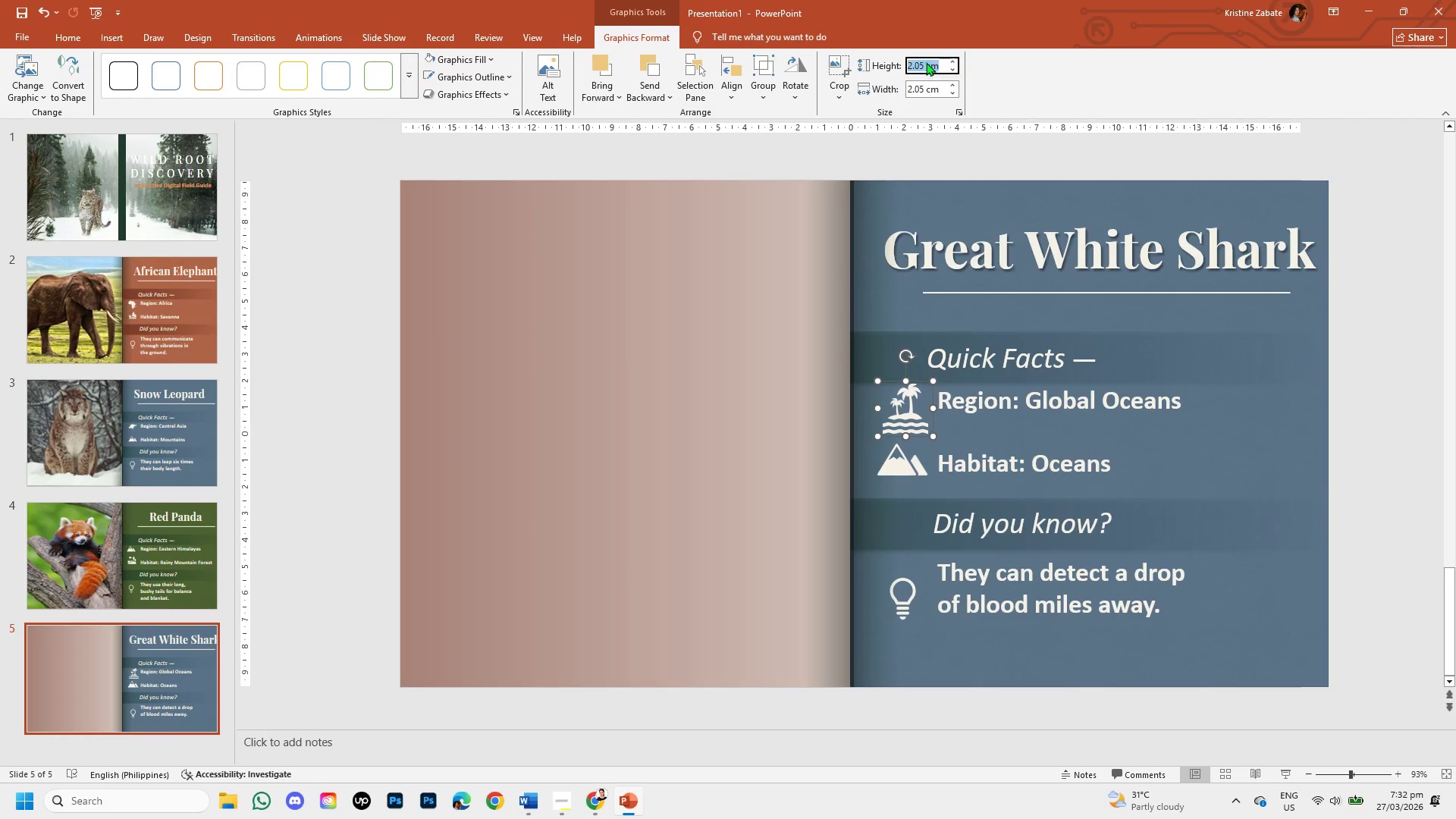 
double_click([926, 62])
 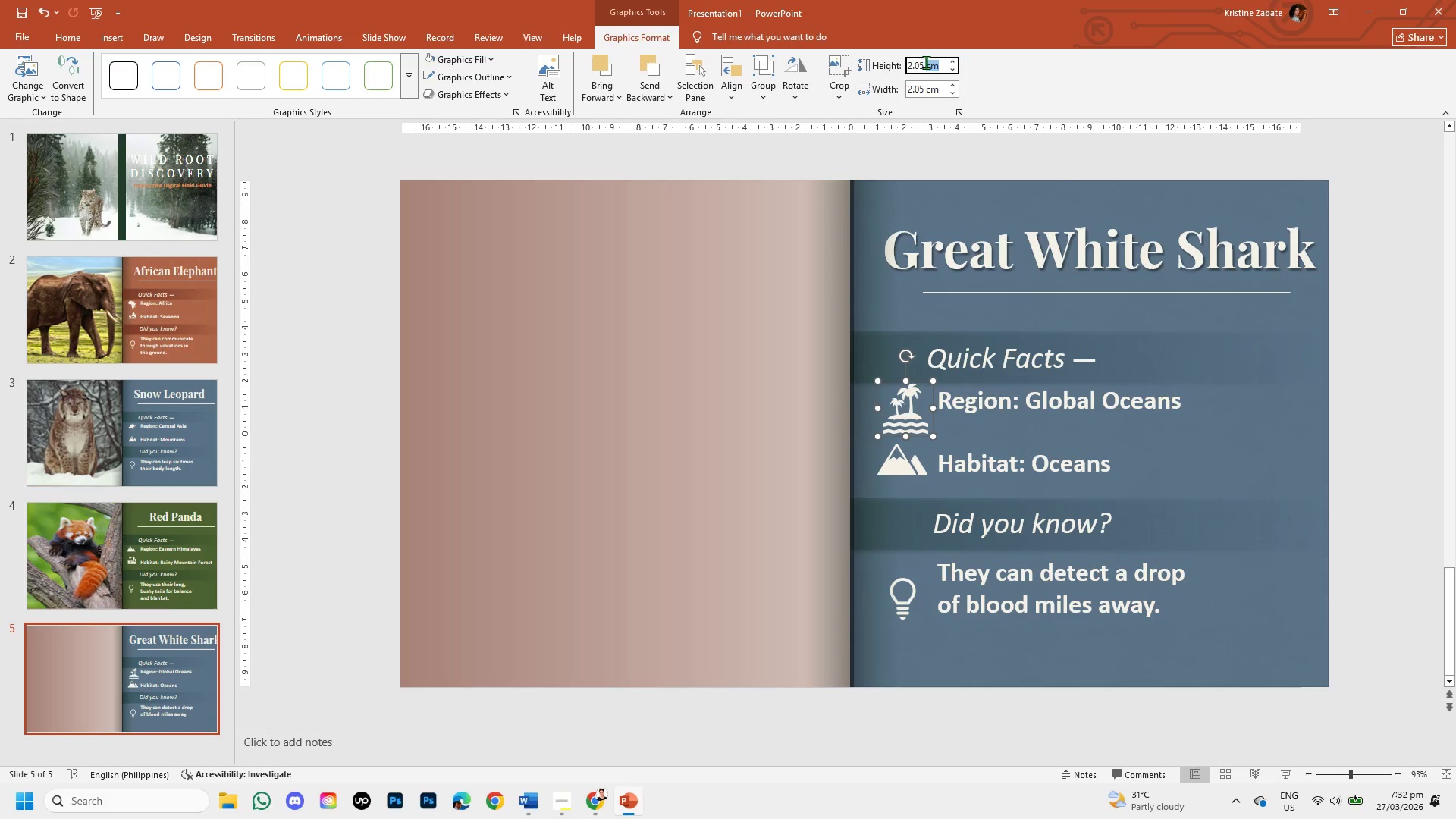 
key(Backspace)
type(1.64cm)
 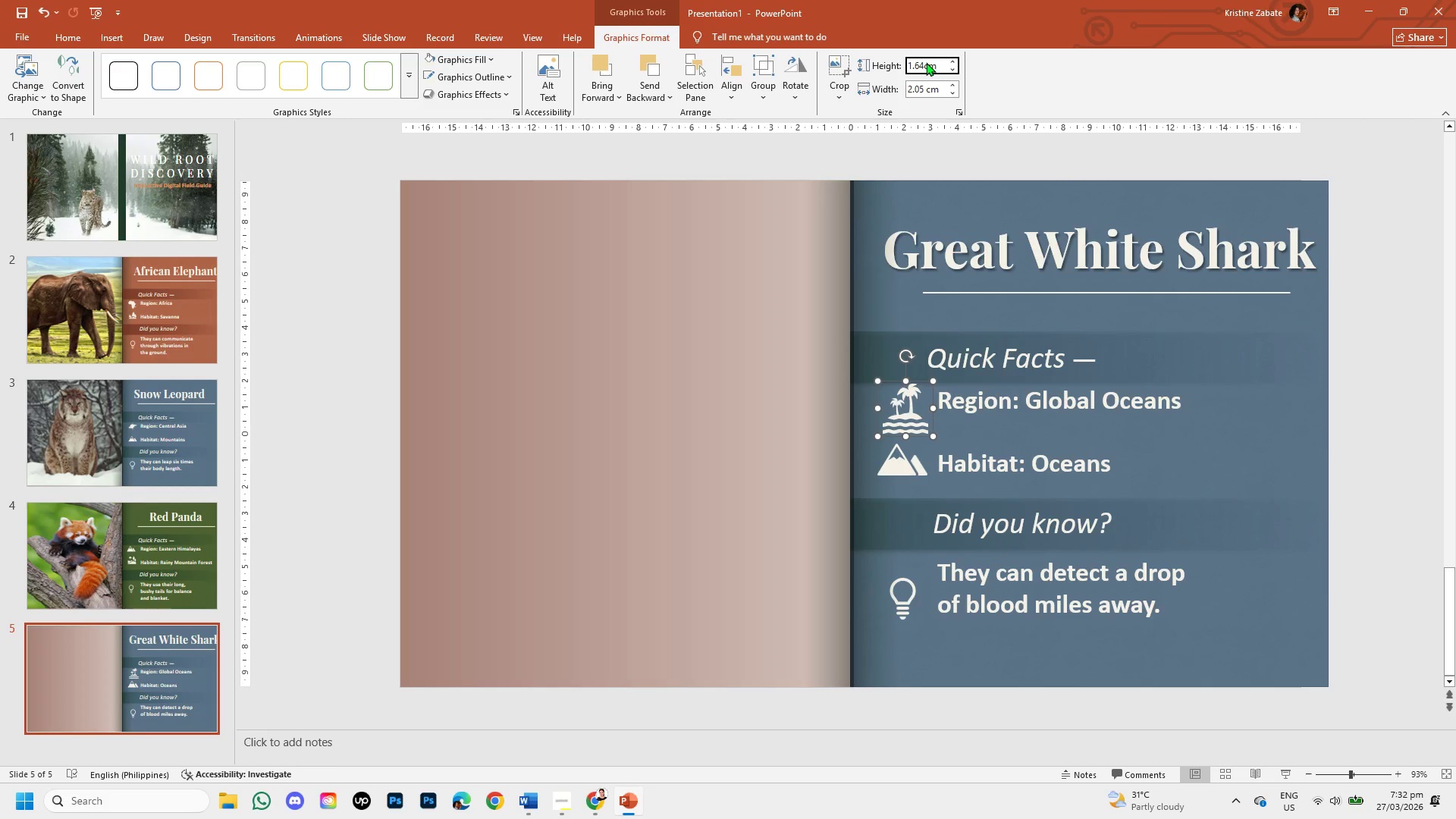 
left_click([937, 86])
 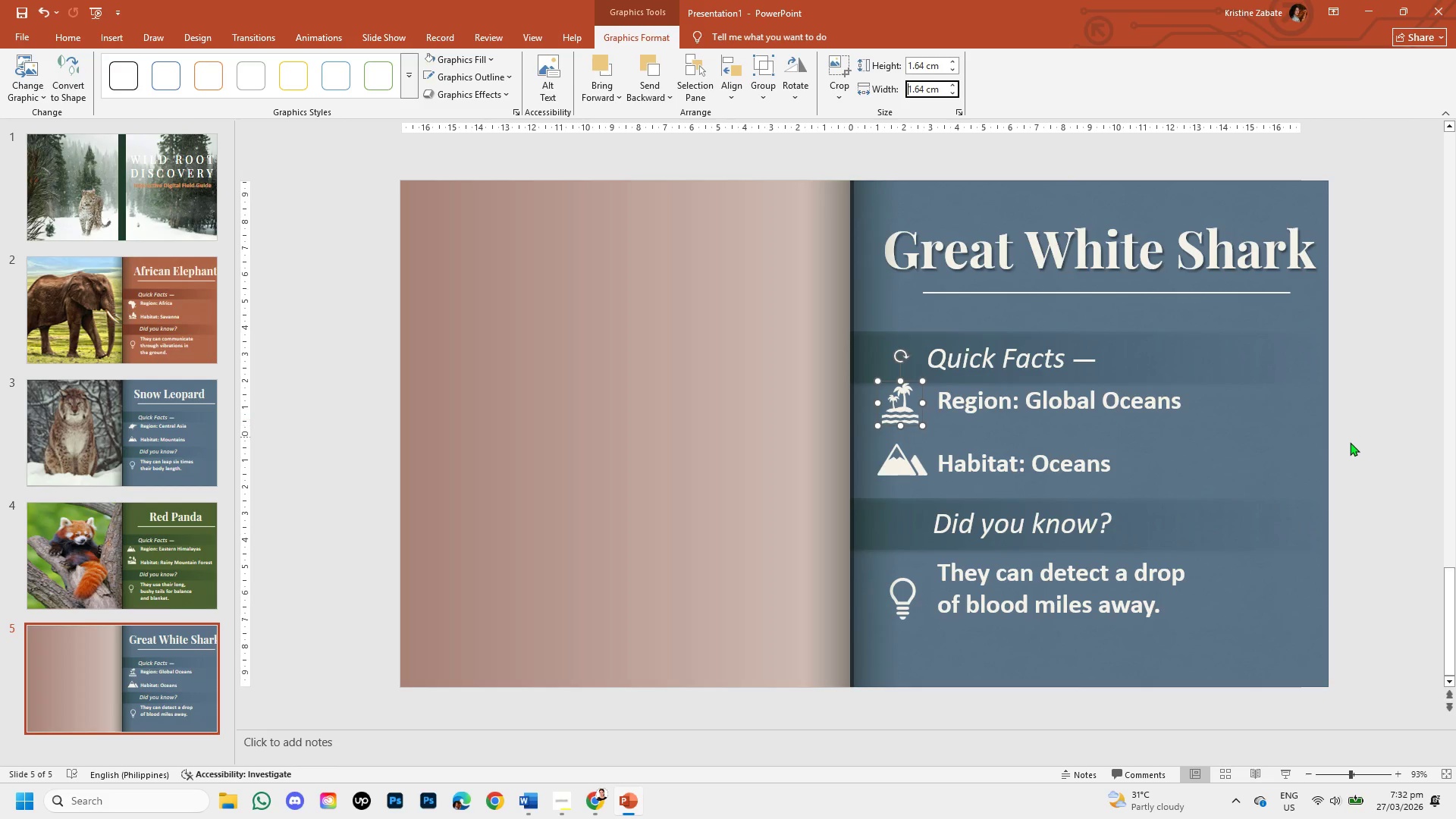 
left_click([1351, 446])
 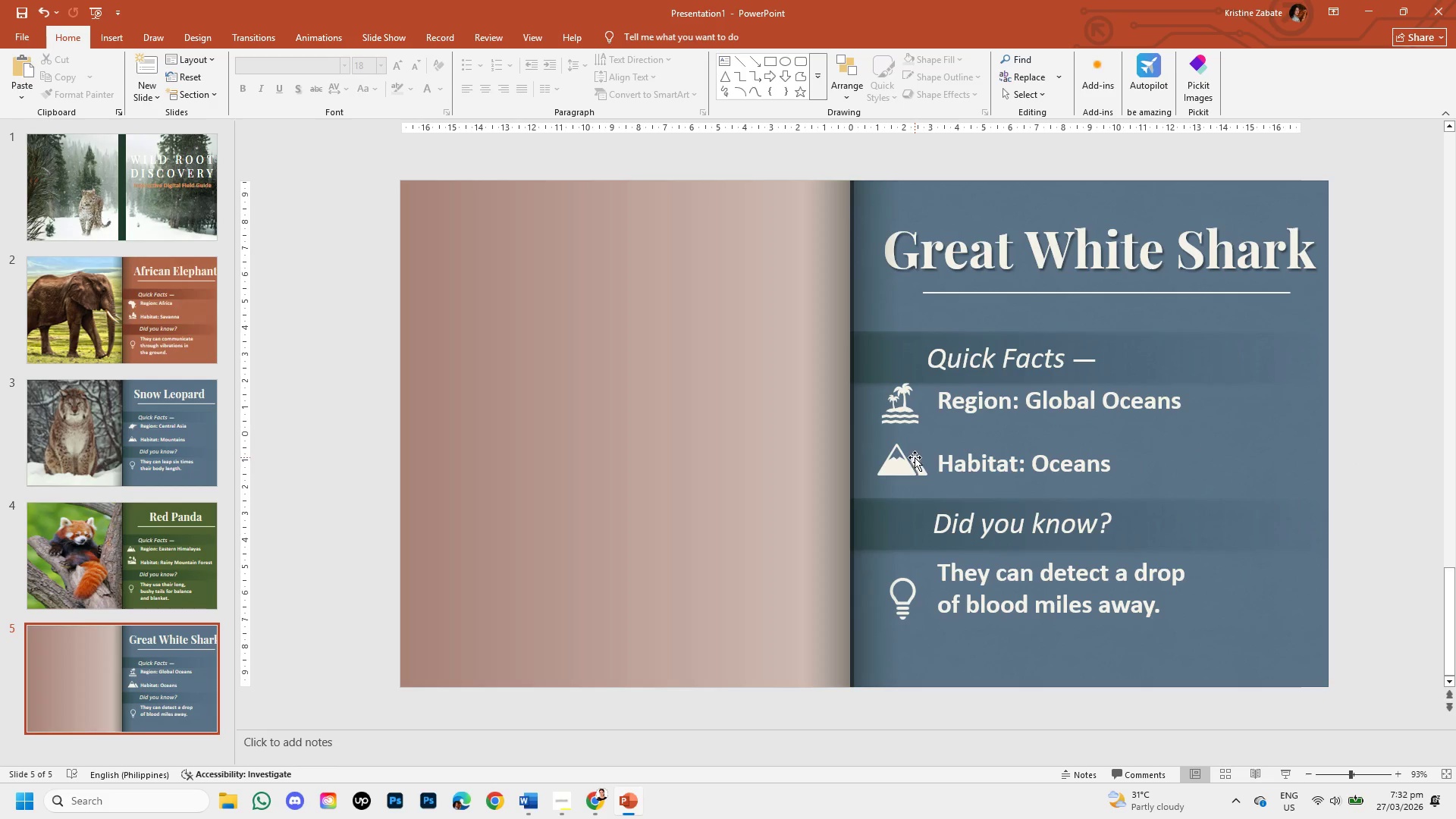 
double_click([903, 466])
 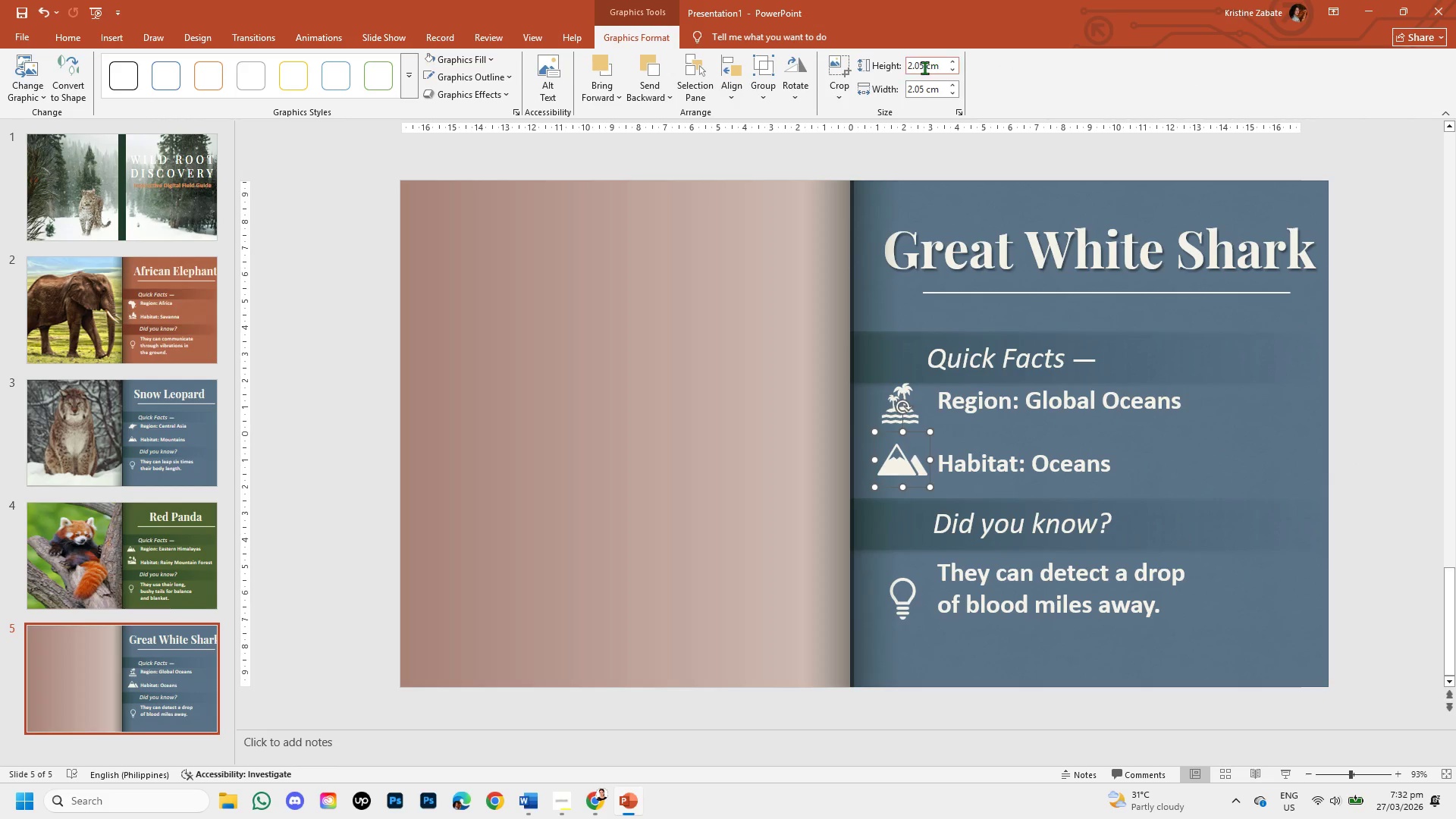 
left_click([924, 67])
 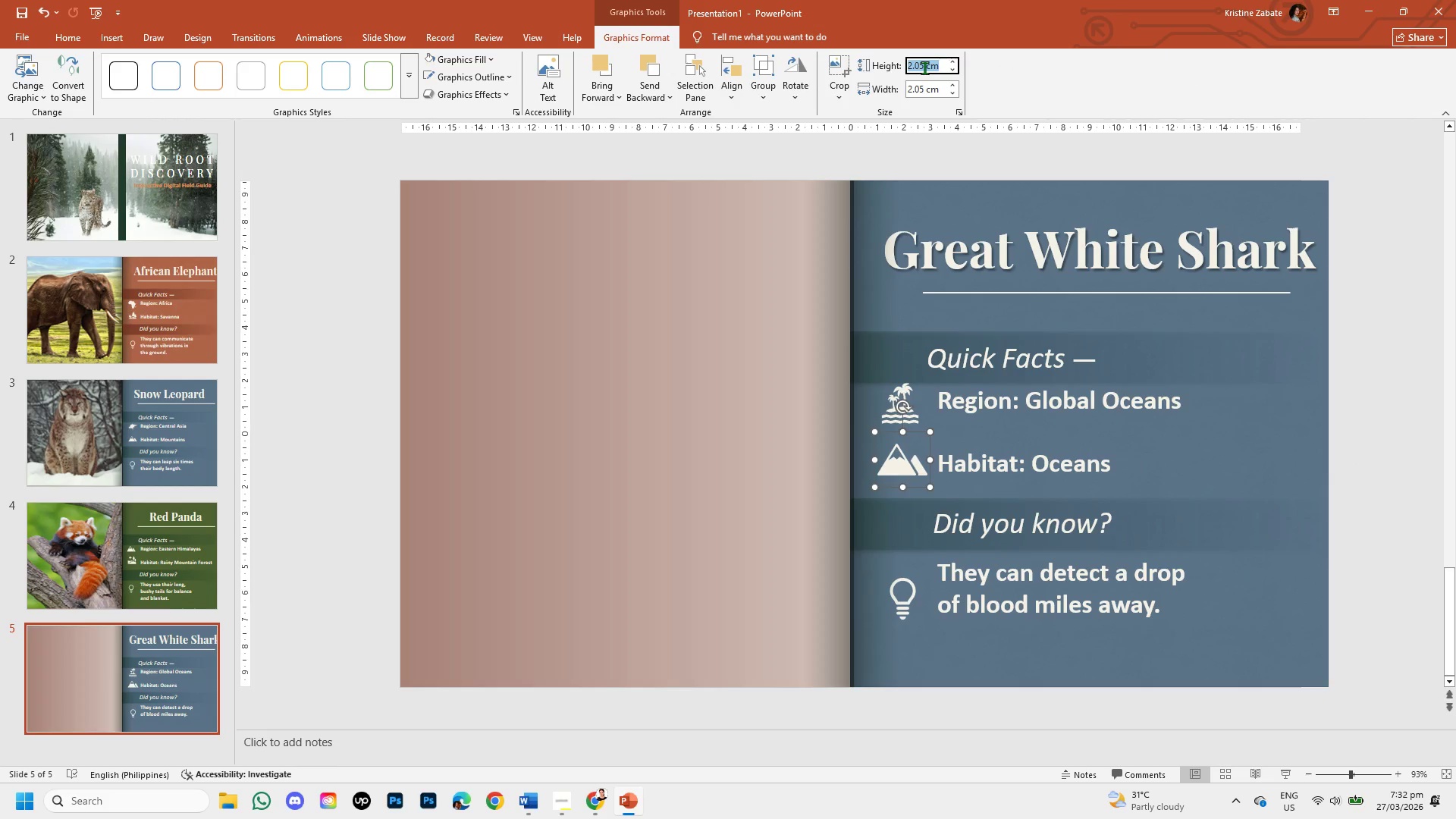 
key(Backspace)
type(13)
key(Backspace)
type(.64cm)
 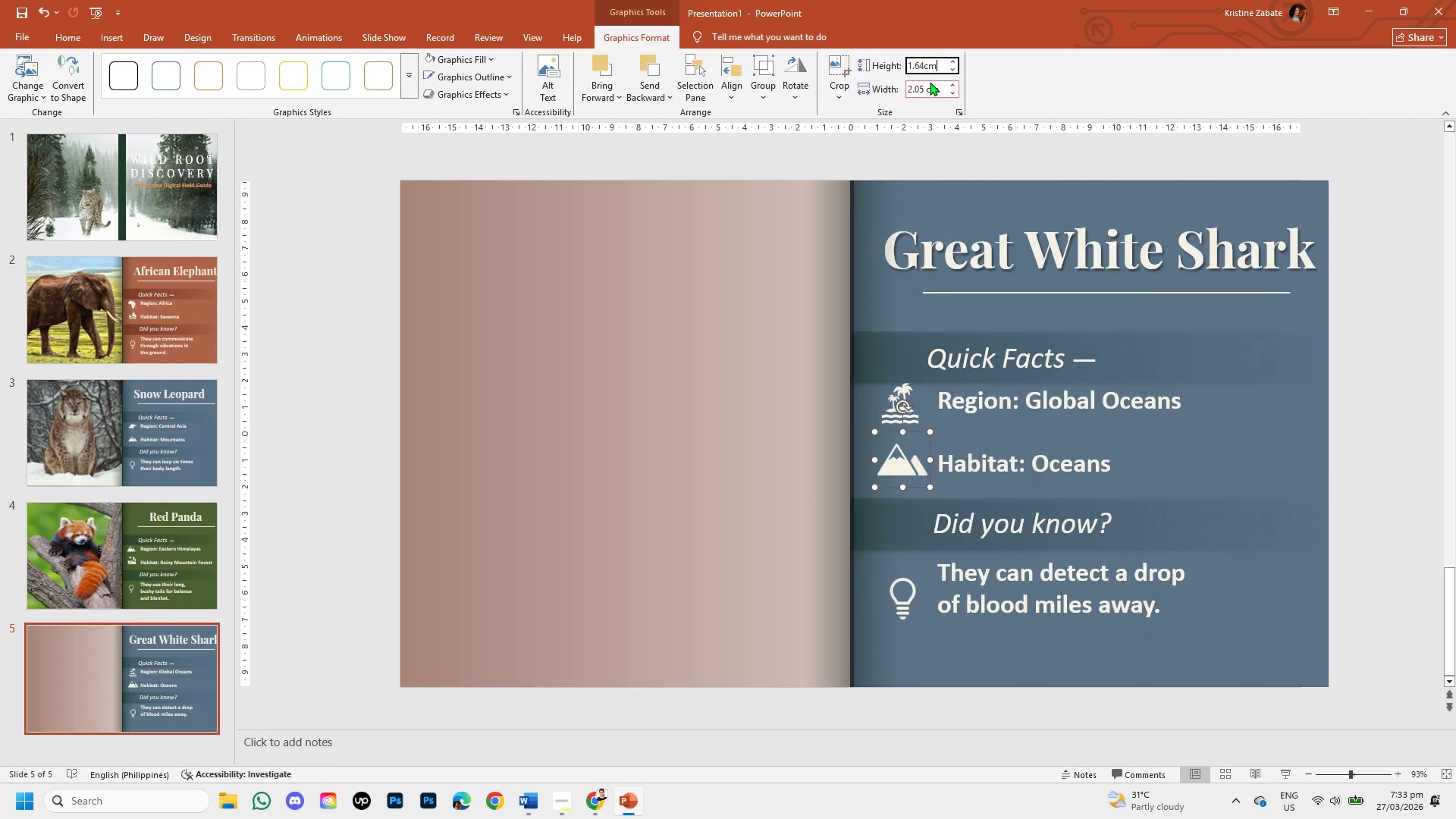 
left_click([931, 88])
 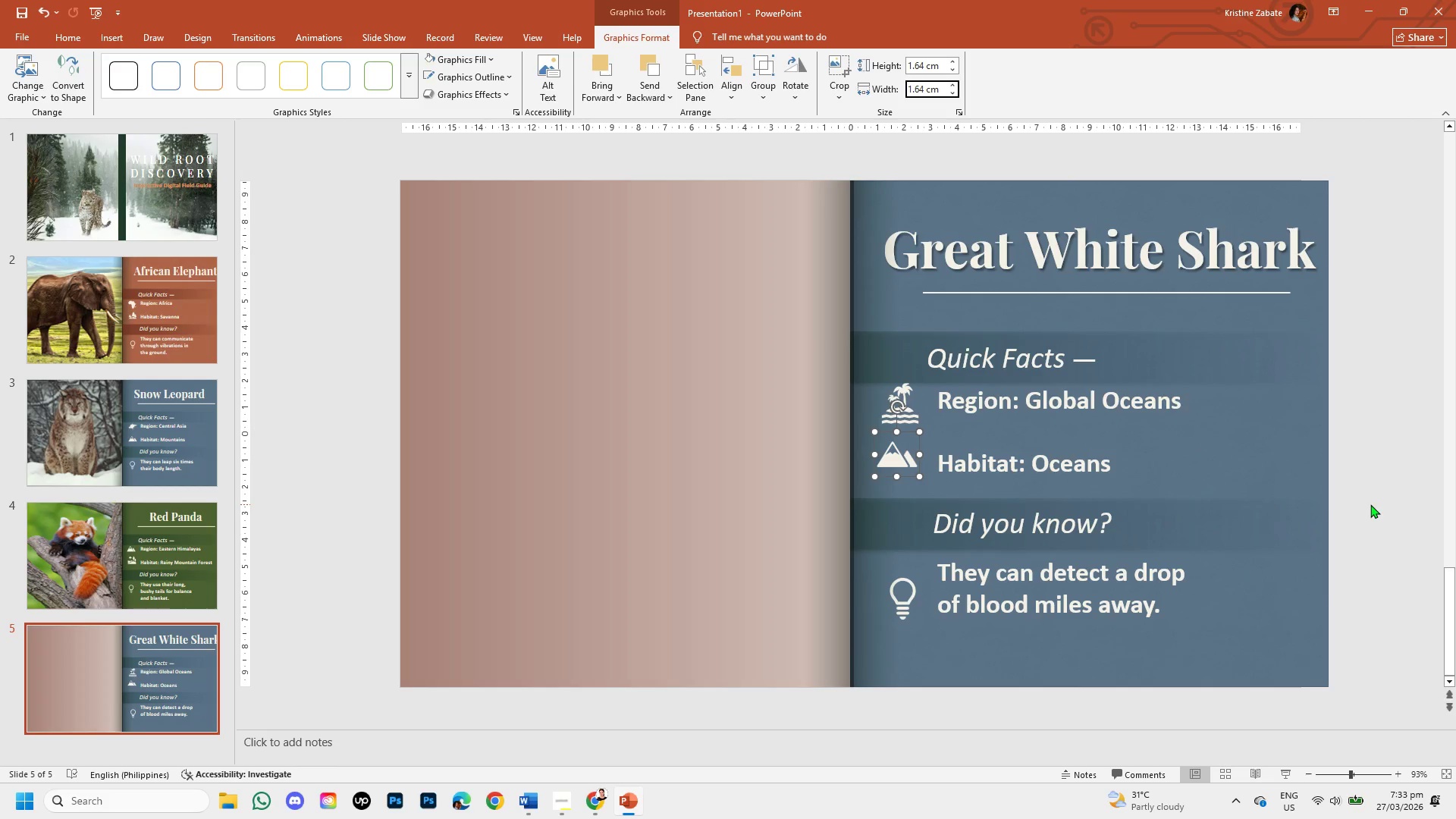 
left_click([1373, 506])
 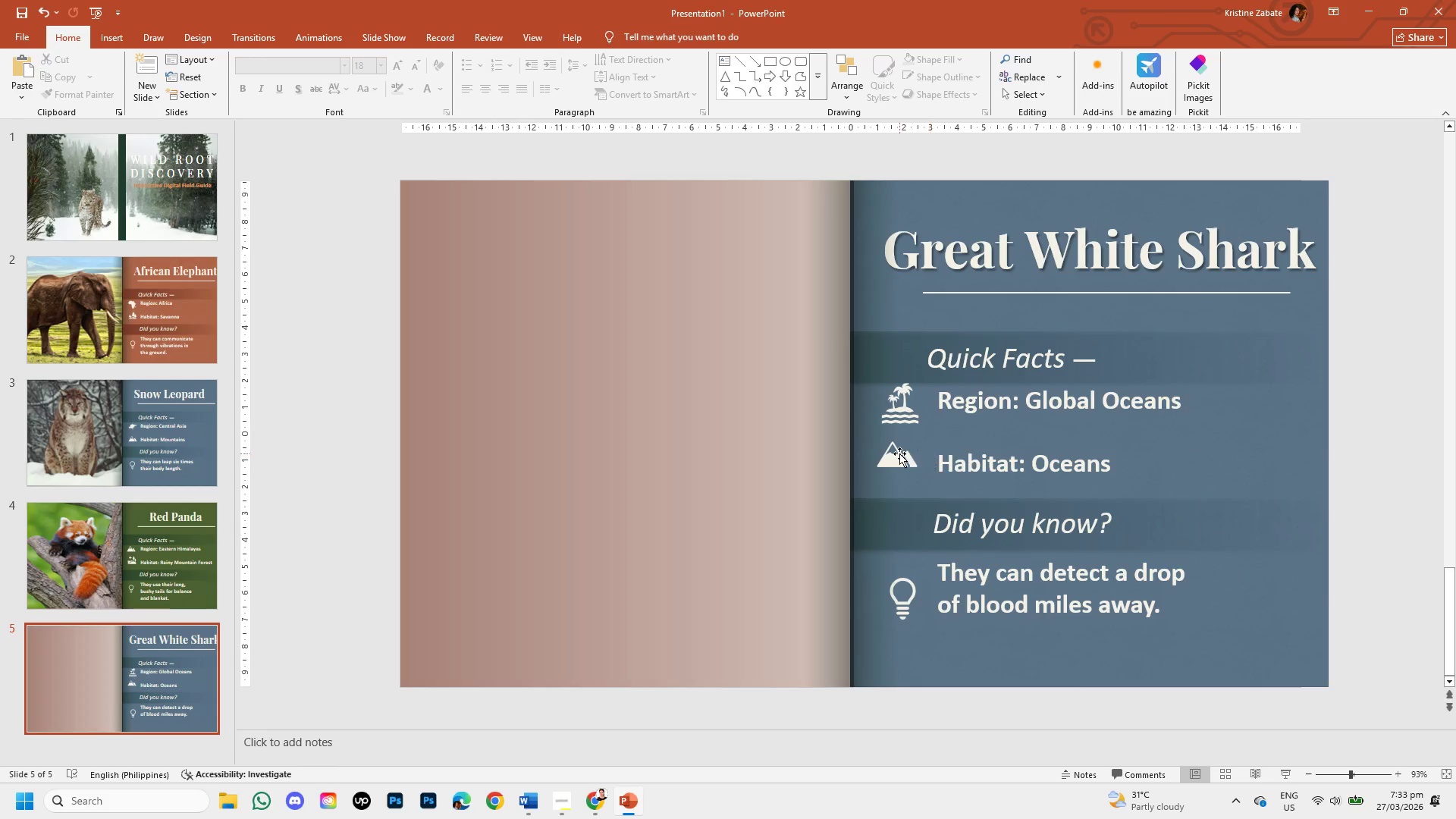 
double_click([899, 453])
 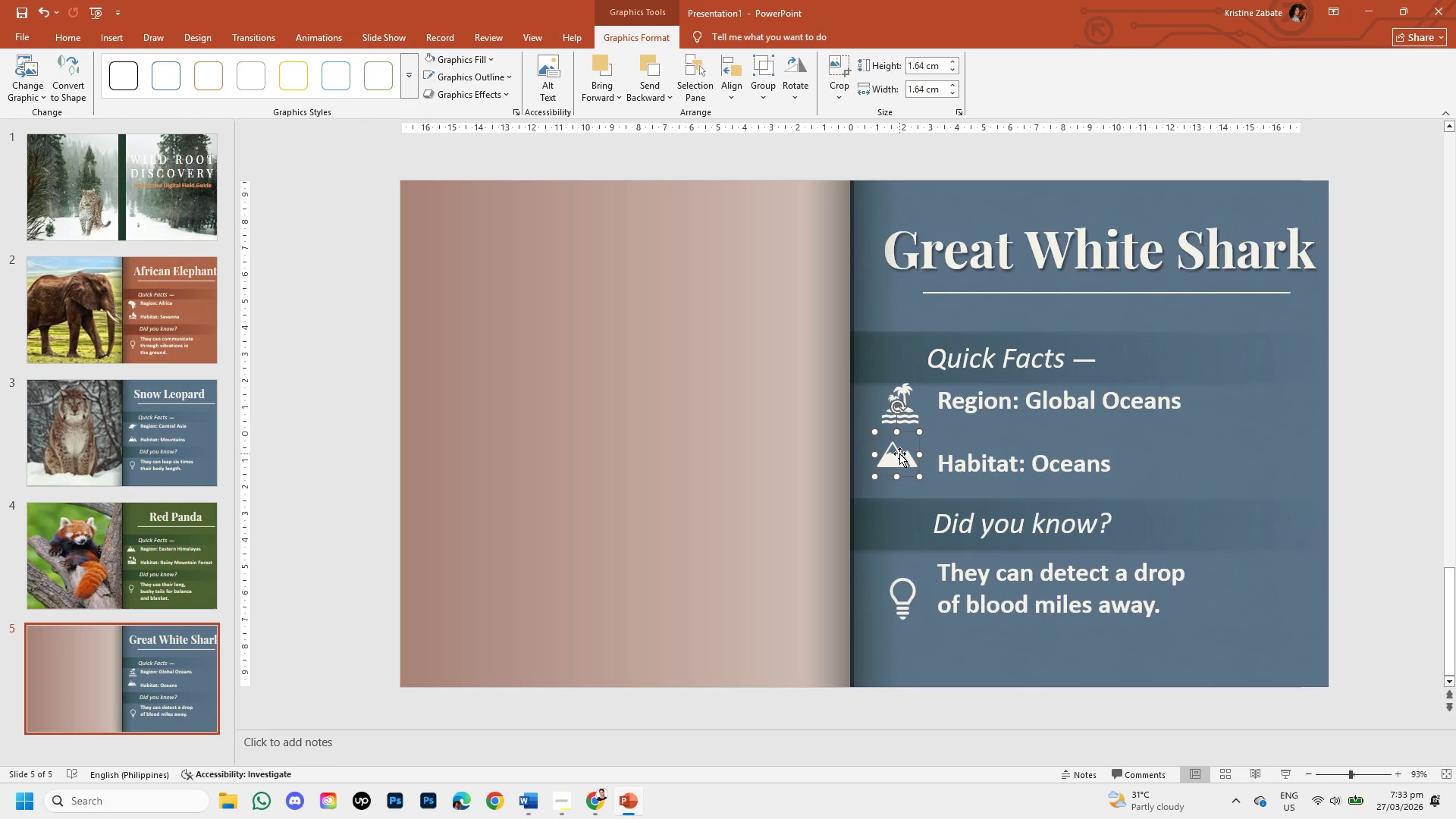 
key(ArrowDown)
 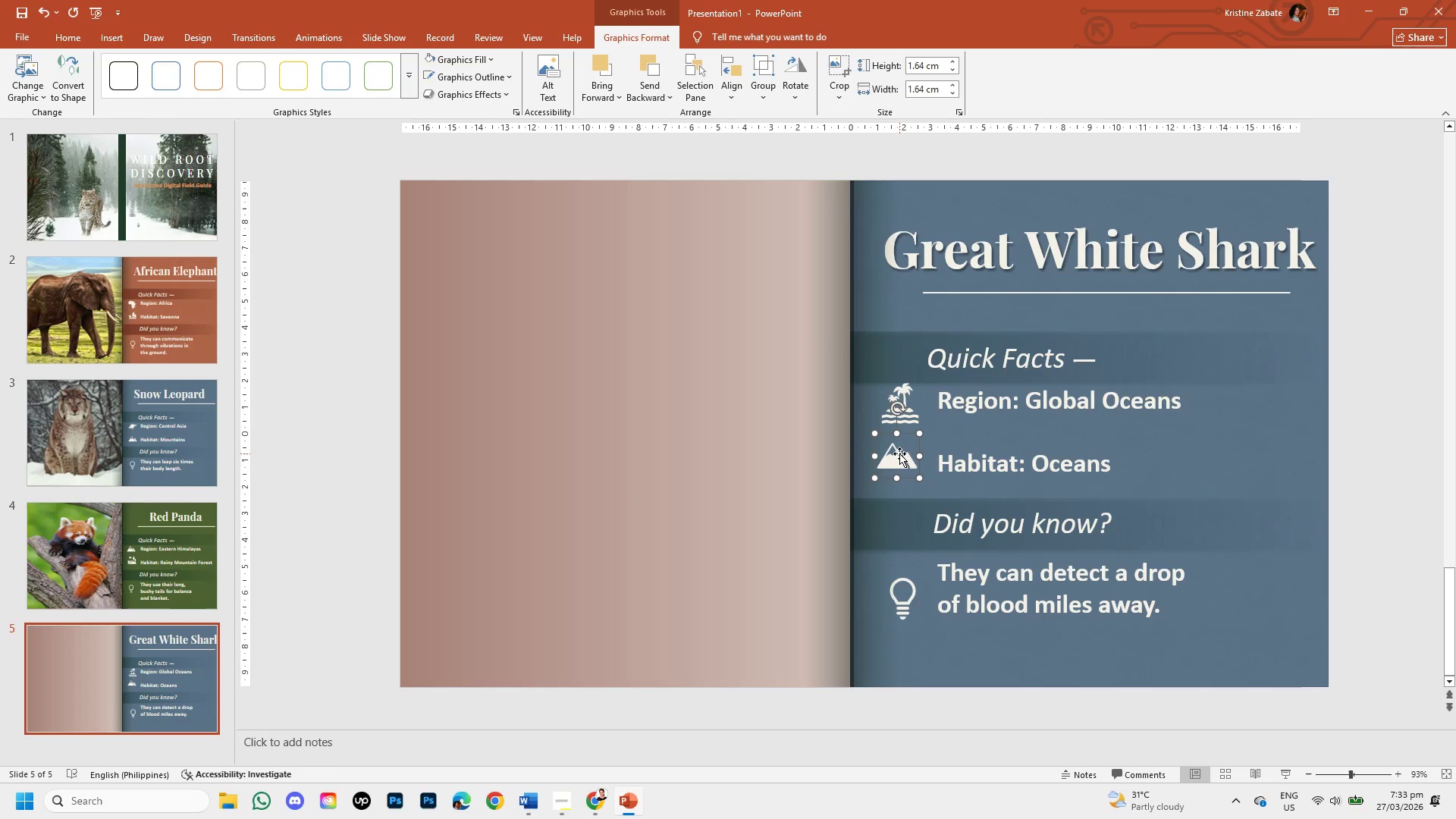 
key(ArrowDown)
 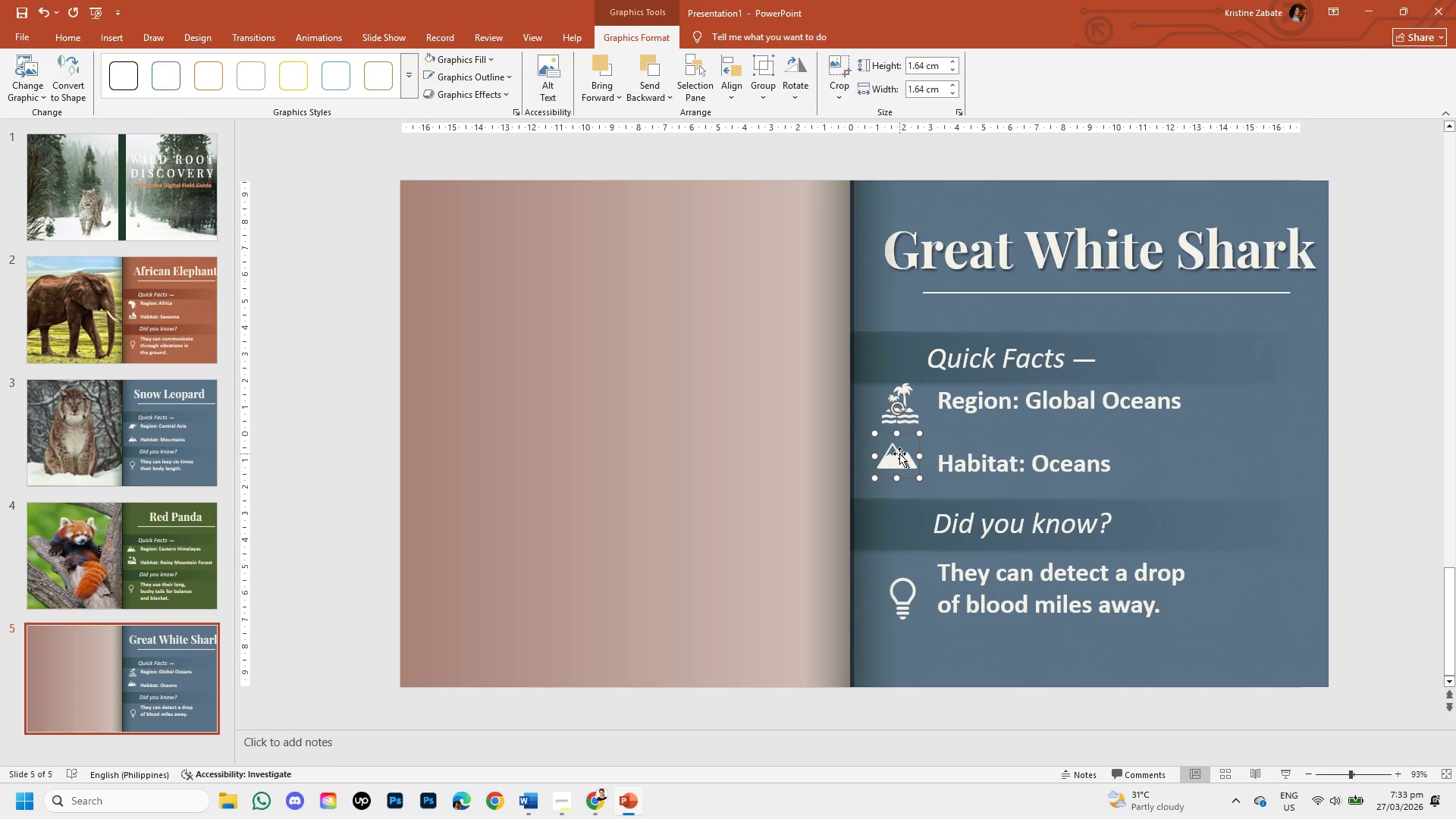 
key(ArrowDown)
 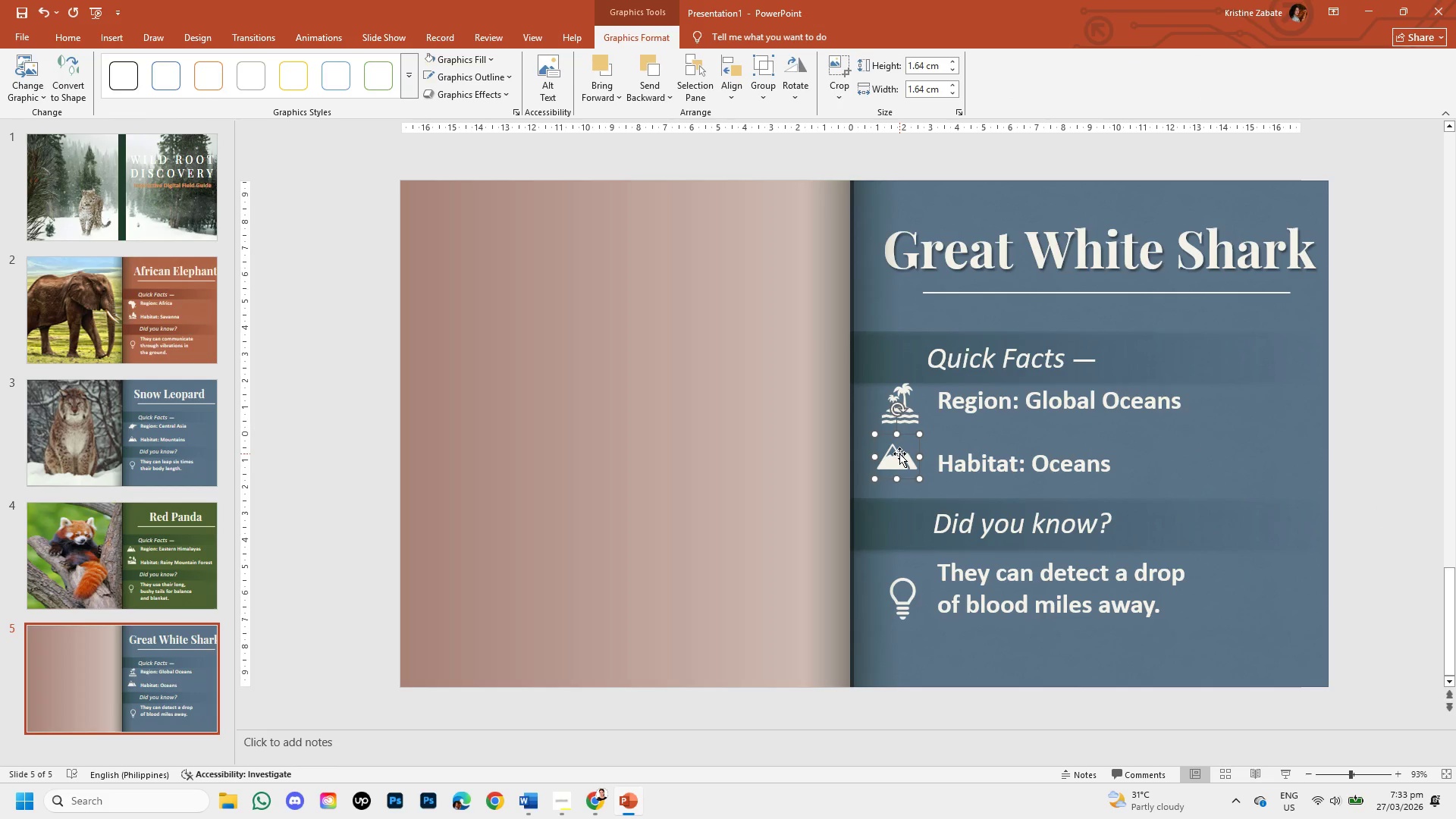 
key(ArrowDown)
 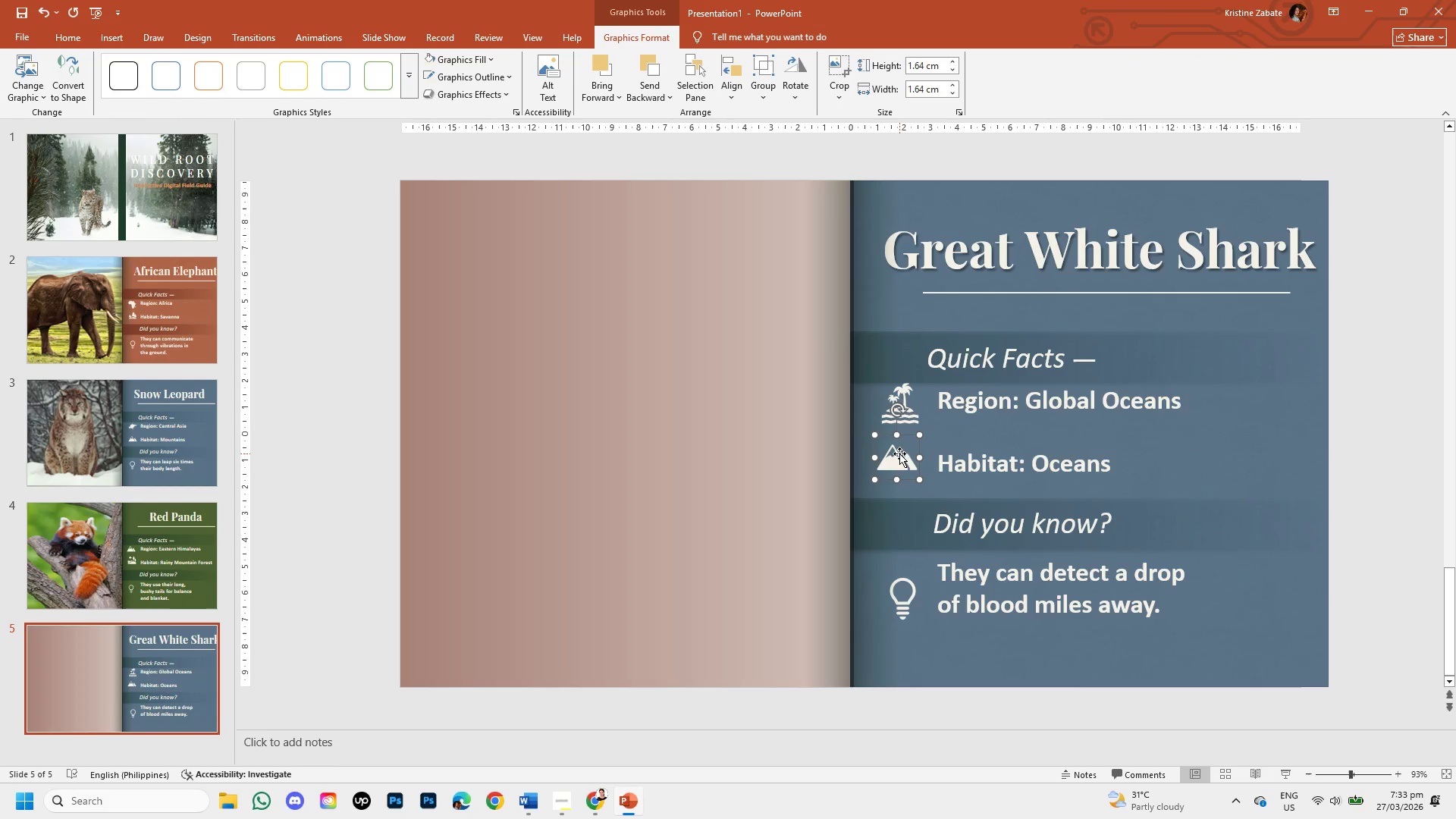 
key(ArrowDown)
 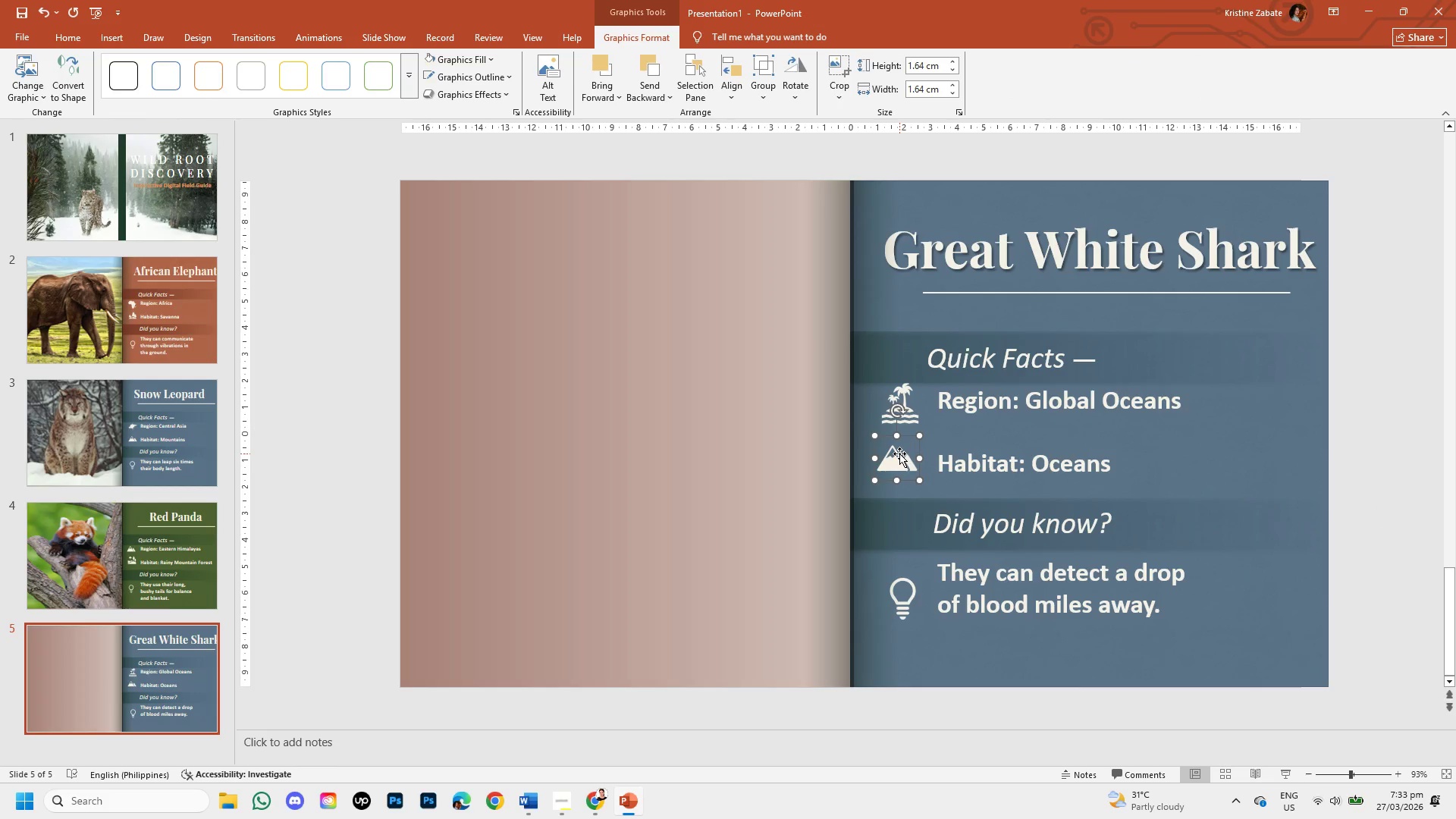 
key(ArrowDown)
 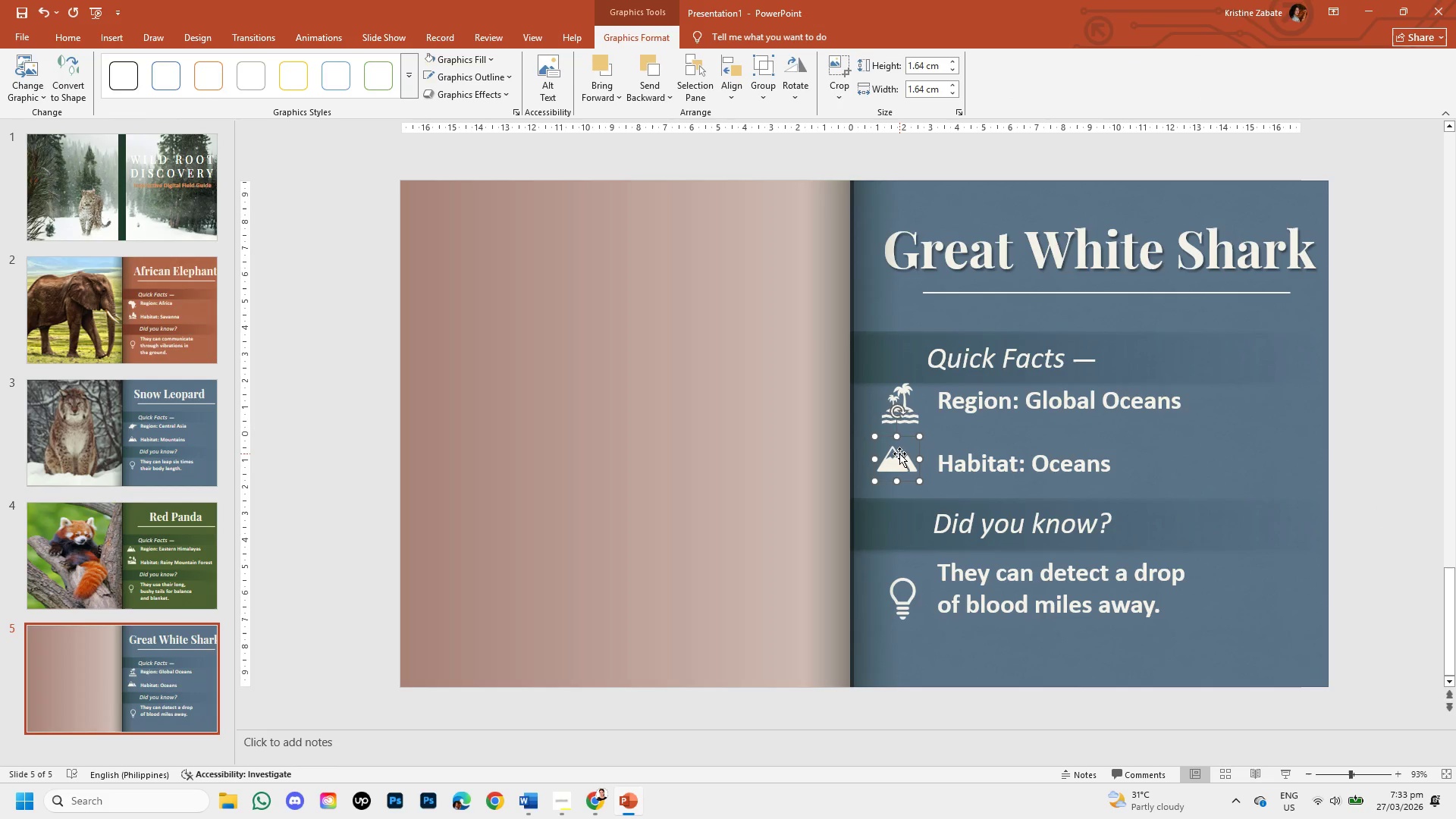 
key(ArrowDown)
 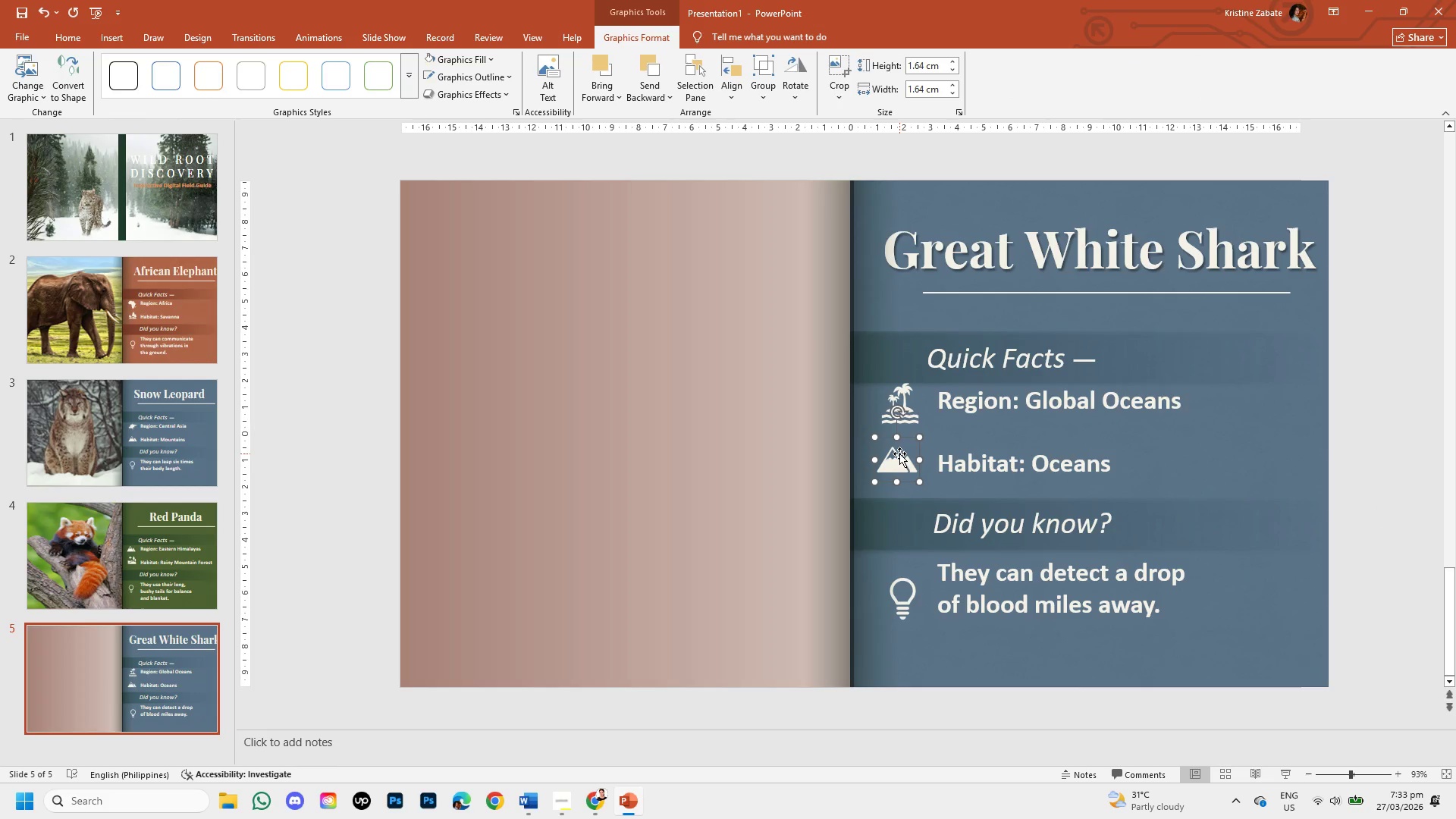 
key(ArrowUp)
 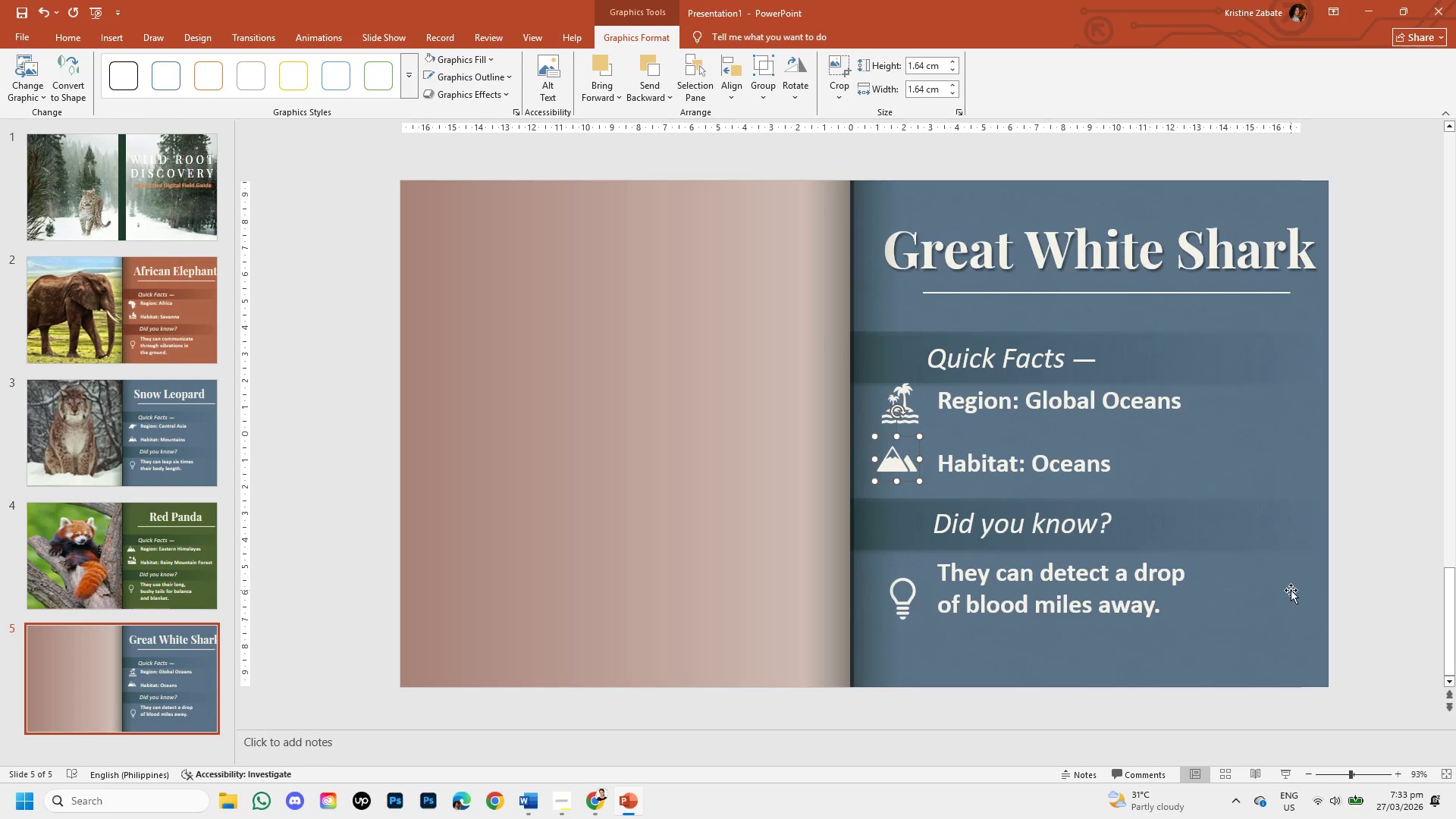 
left_click([1356, 534])
 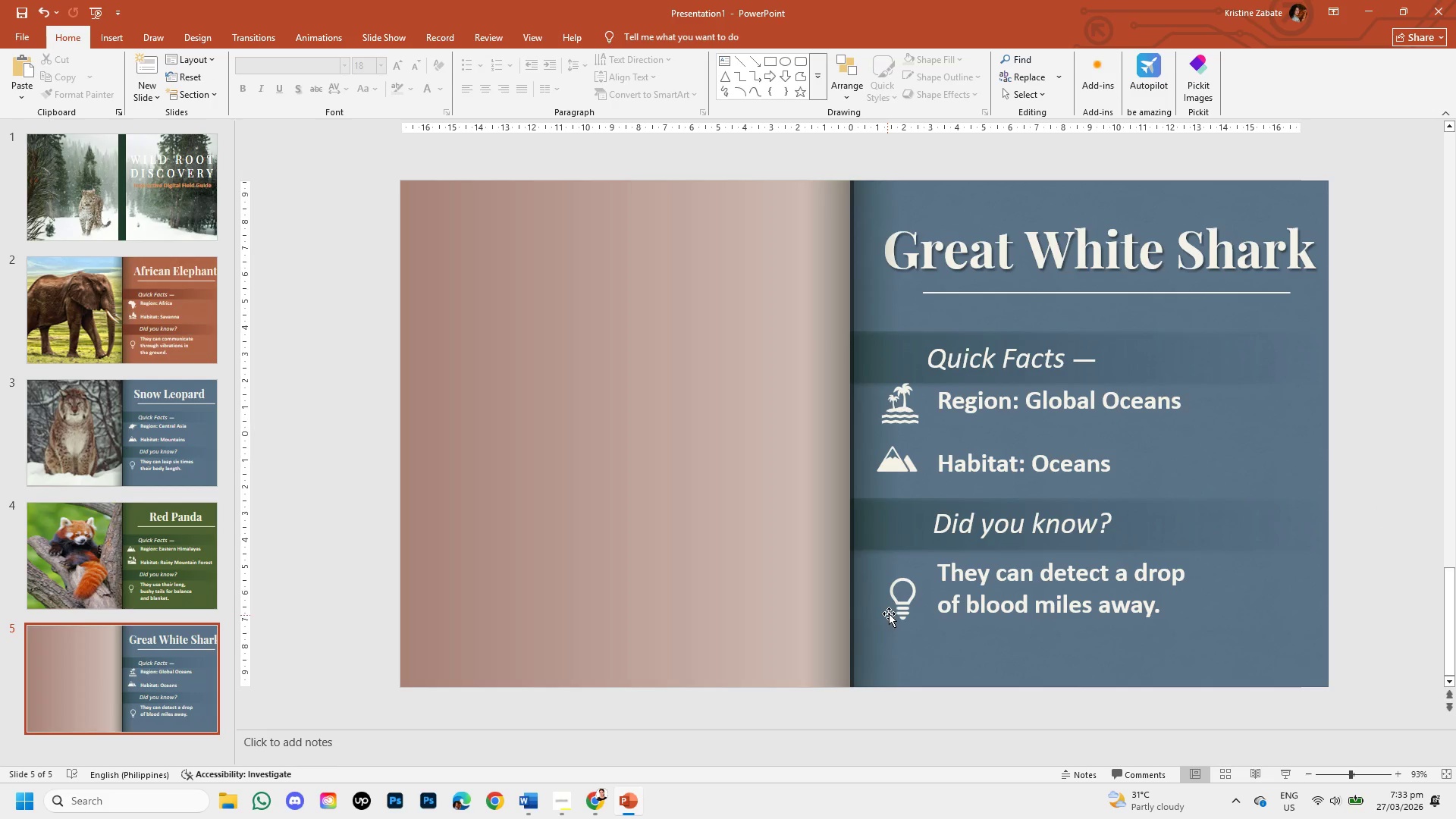 
left_click([899, 609])
 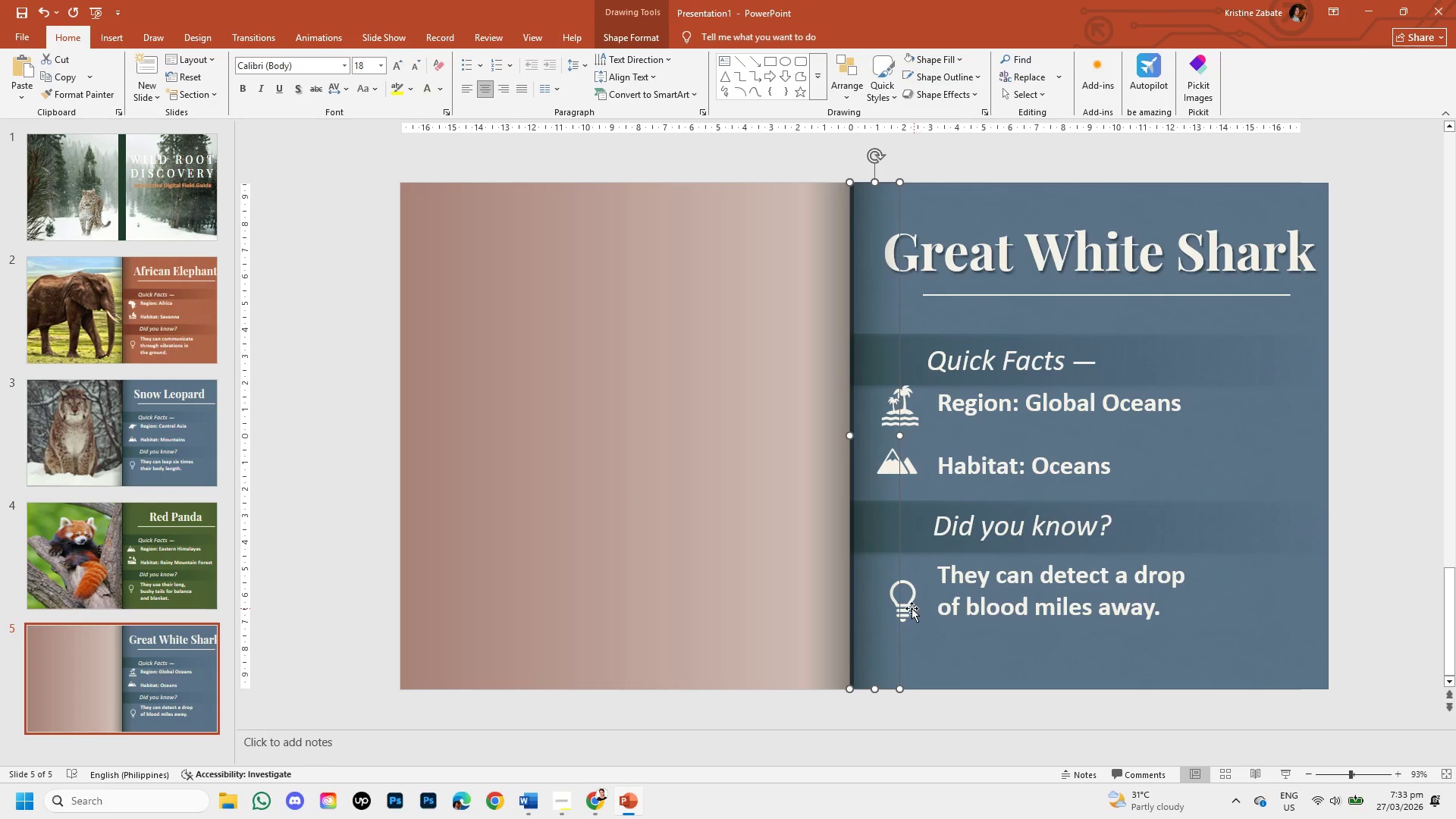 
left_click([912, 608])
 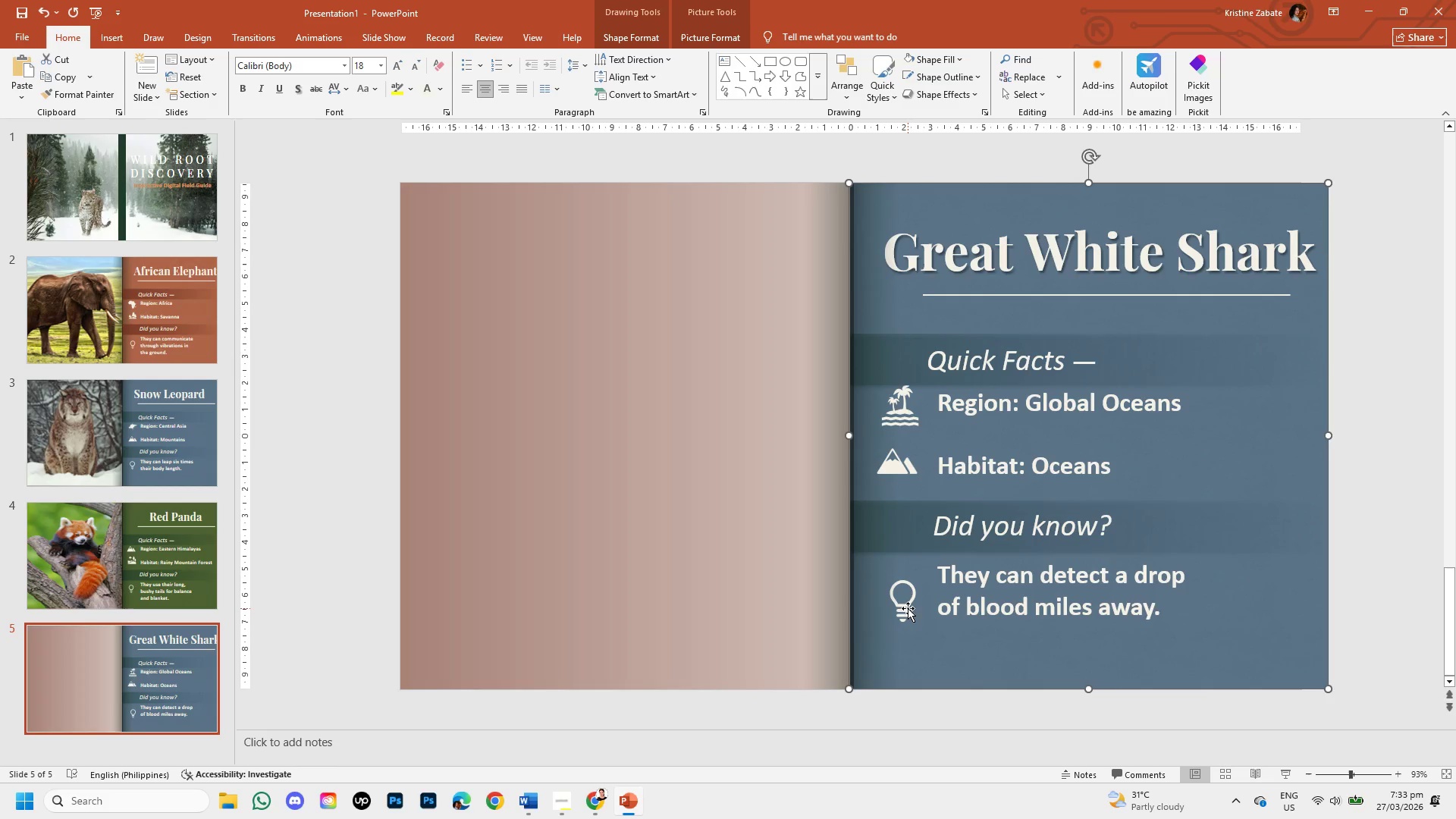 
left_click([908, 608])
 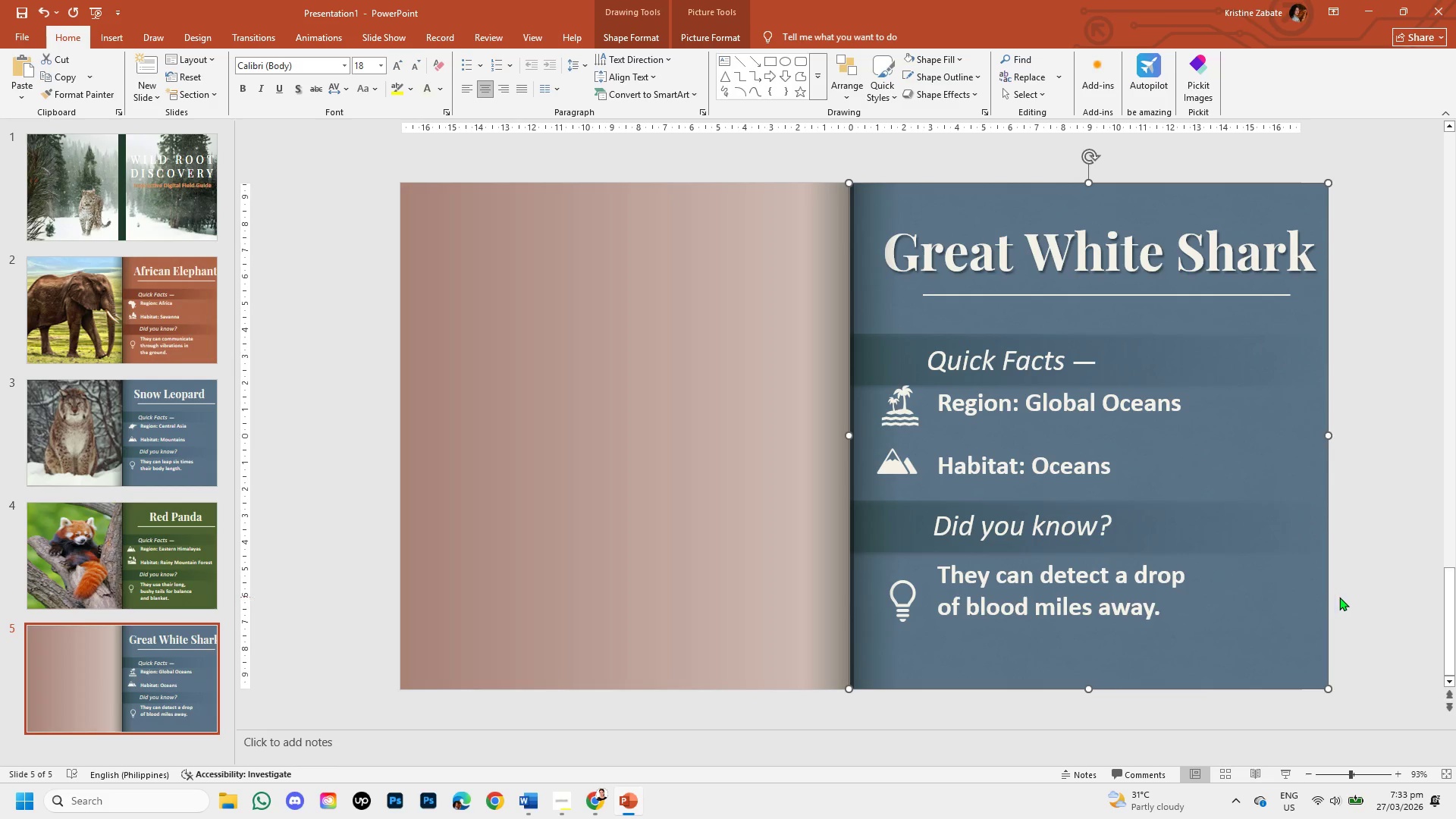 
left_click([1361, 595])
 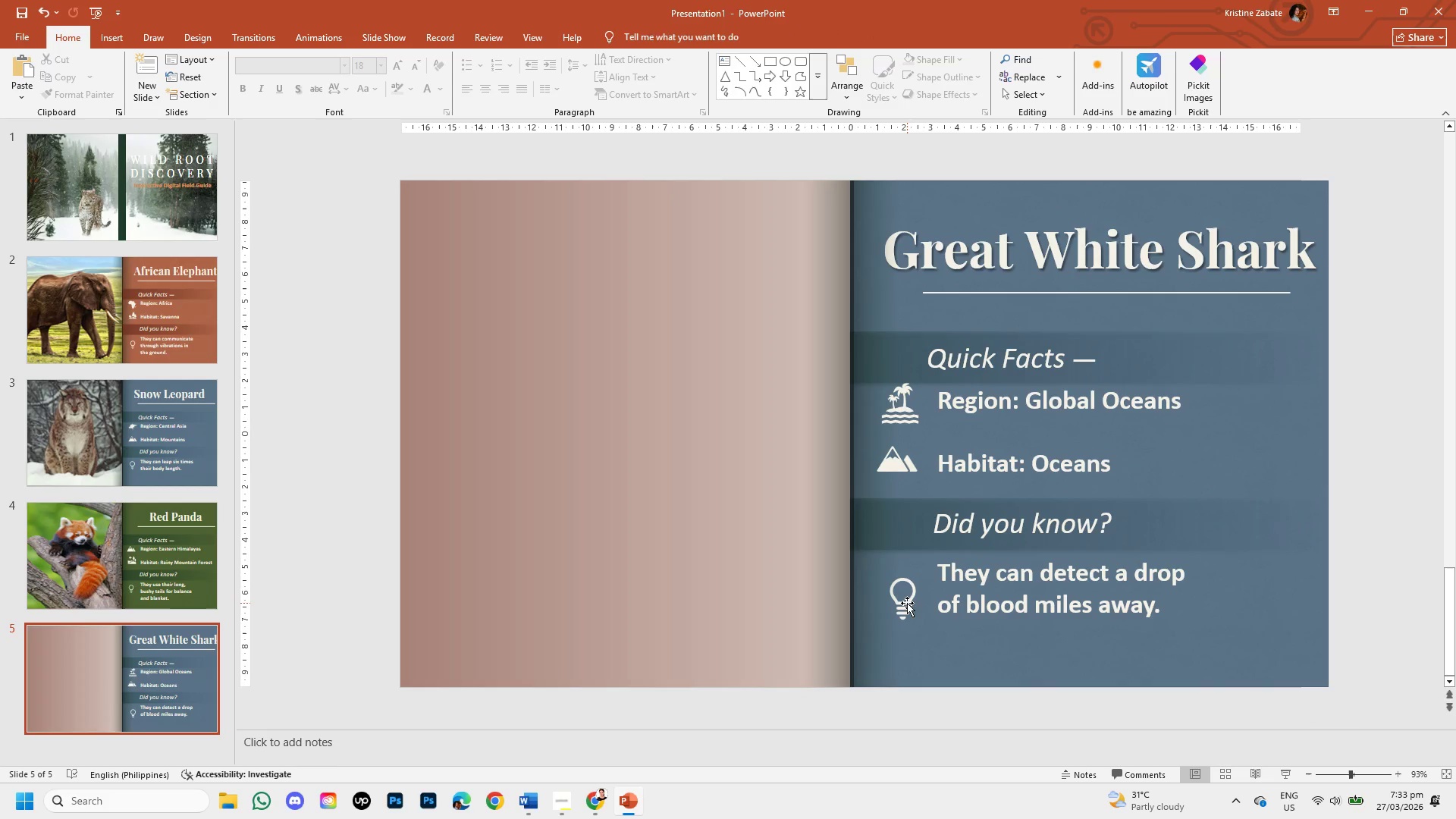 
double_click([906, 602])
 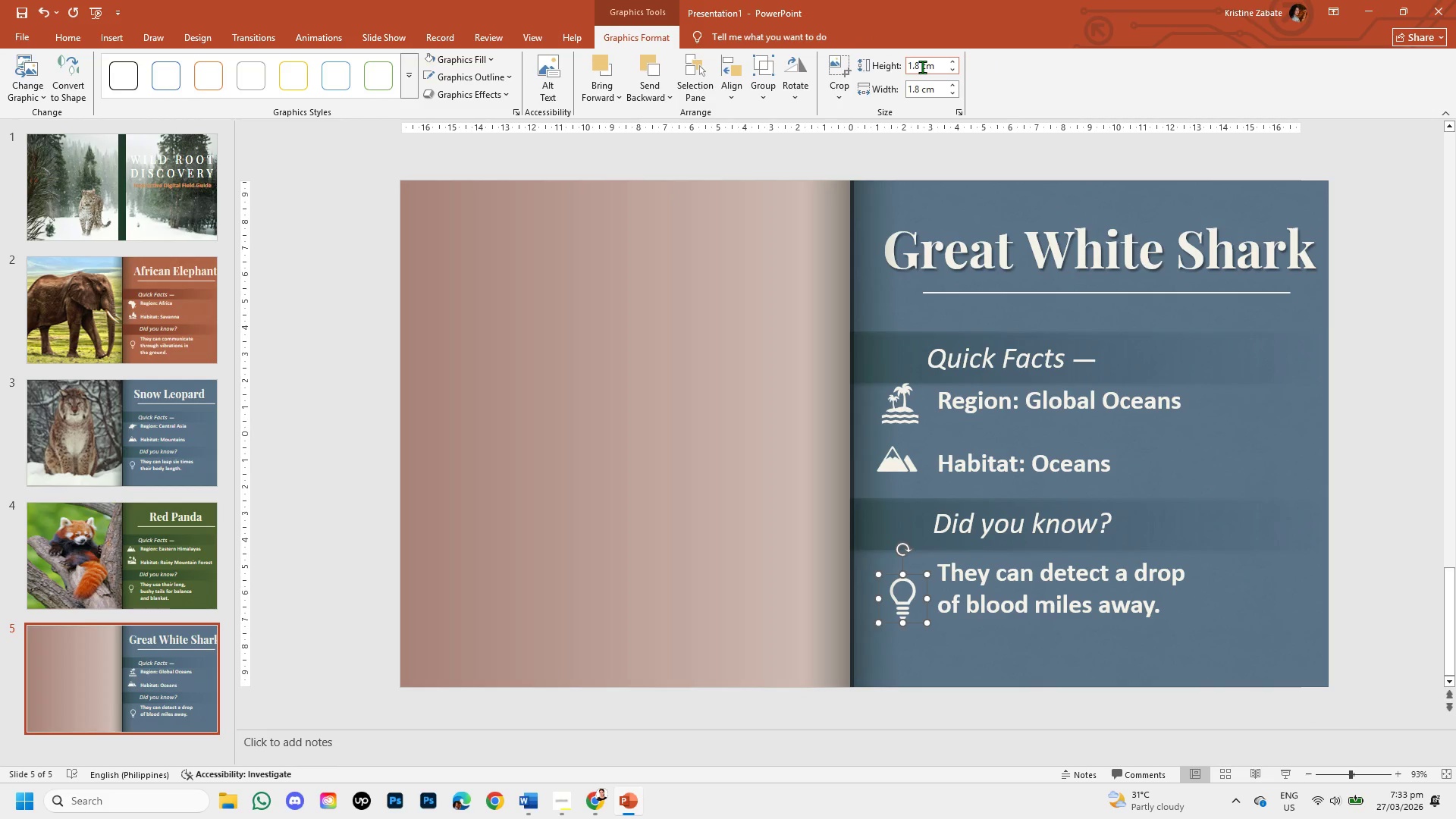 
left_click([919, 61])
 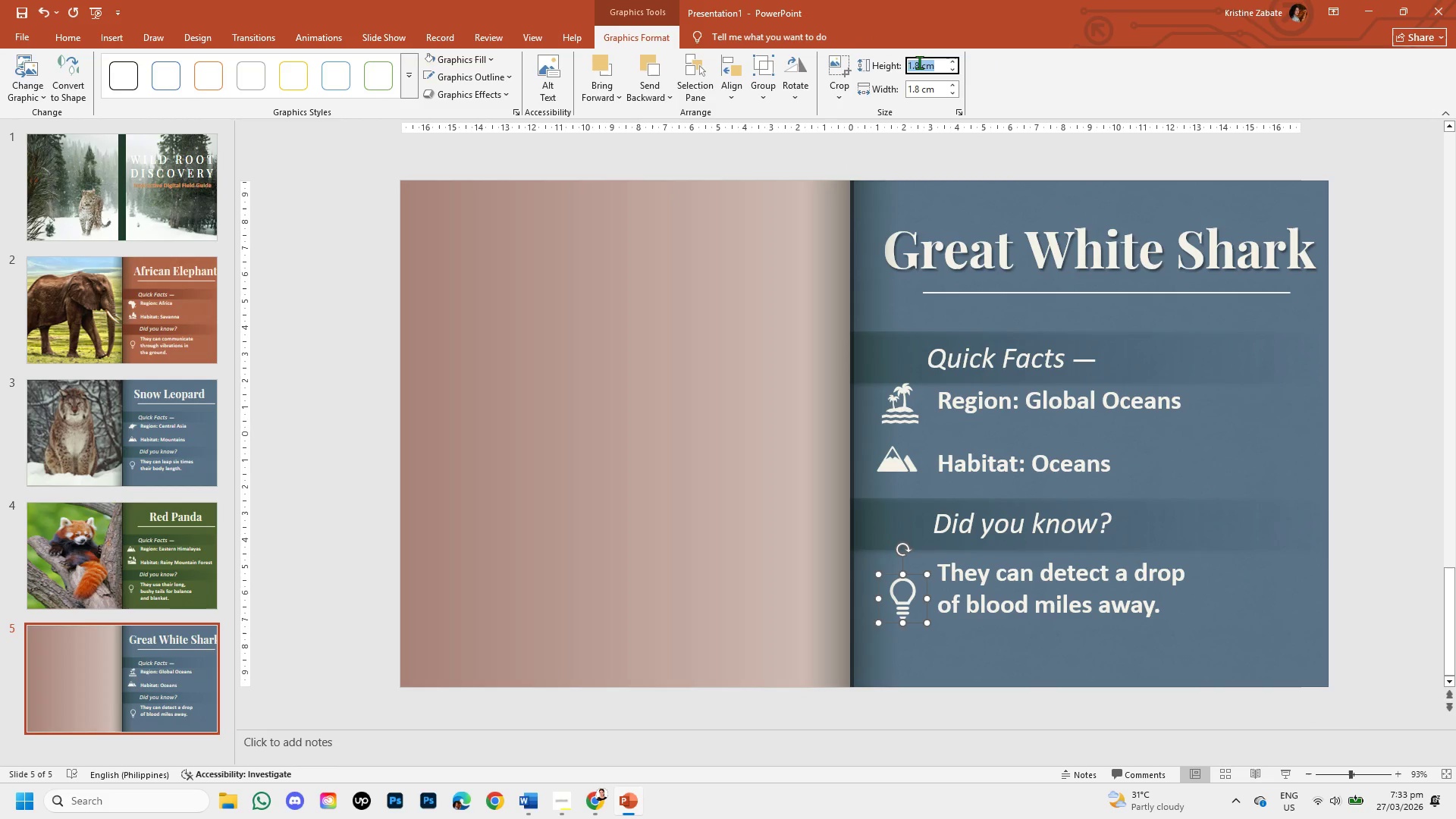 
left_click([919, 62])
 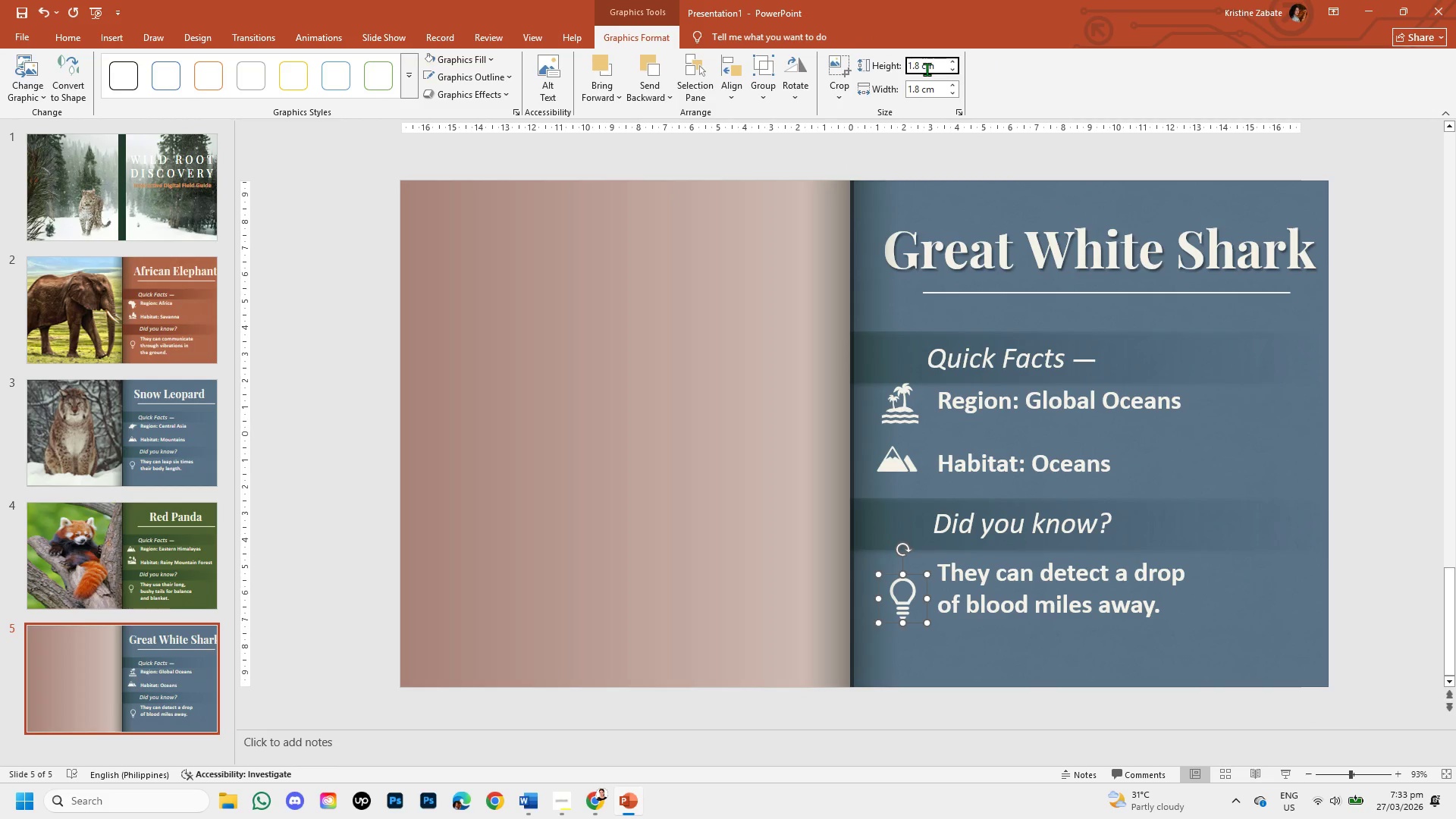 
key(Backspace)
 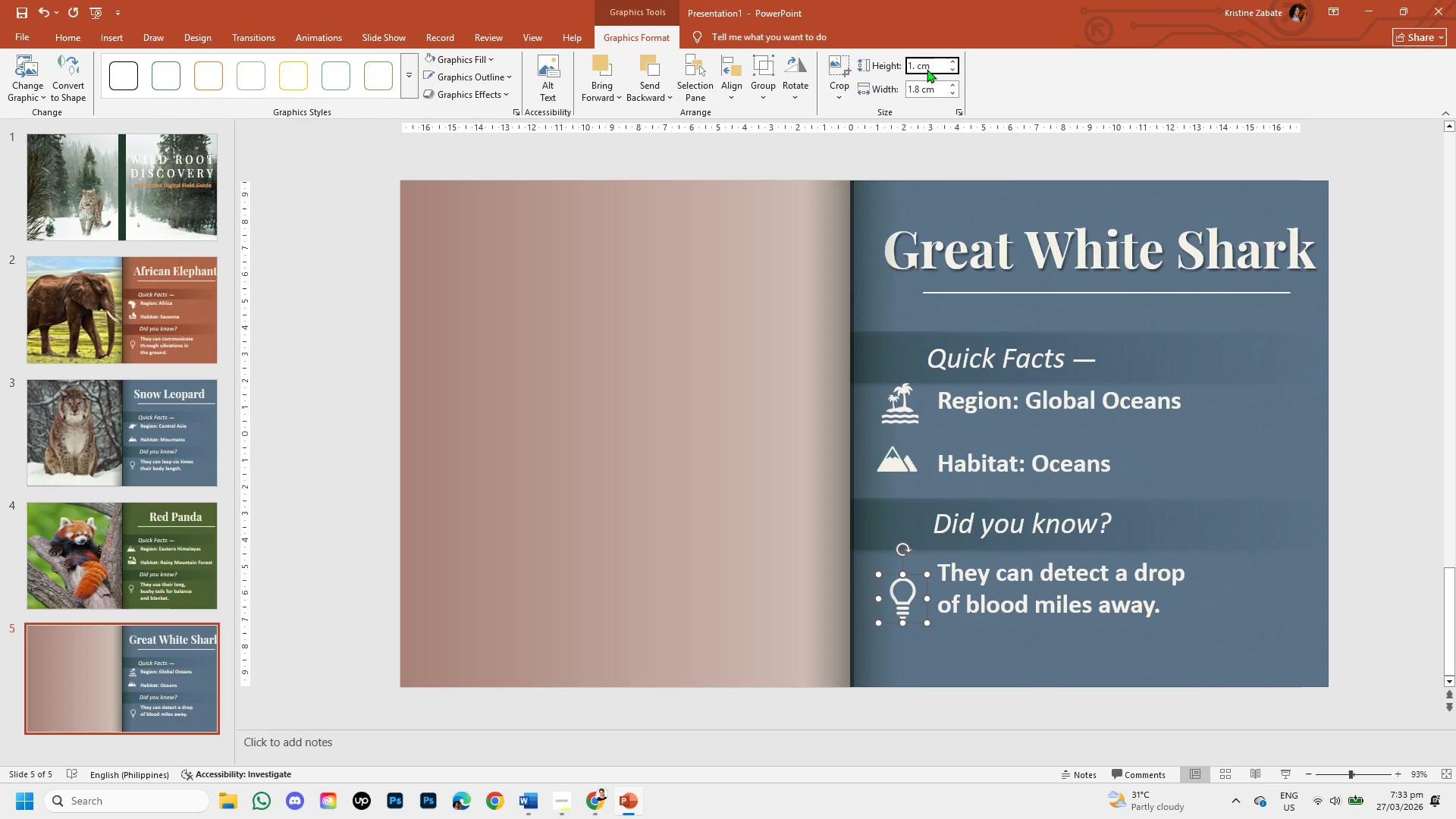 
key(Numpad6)
 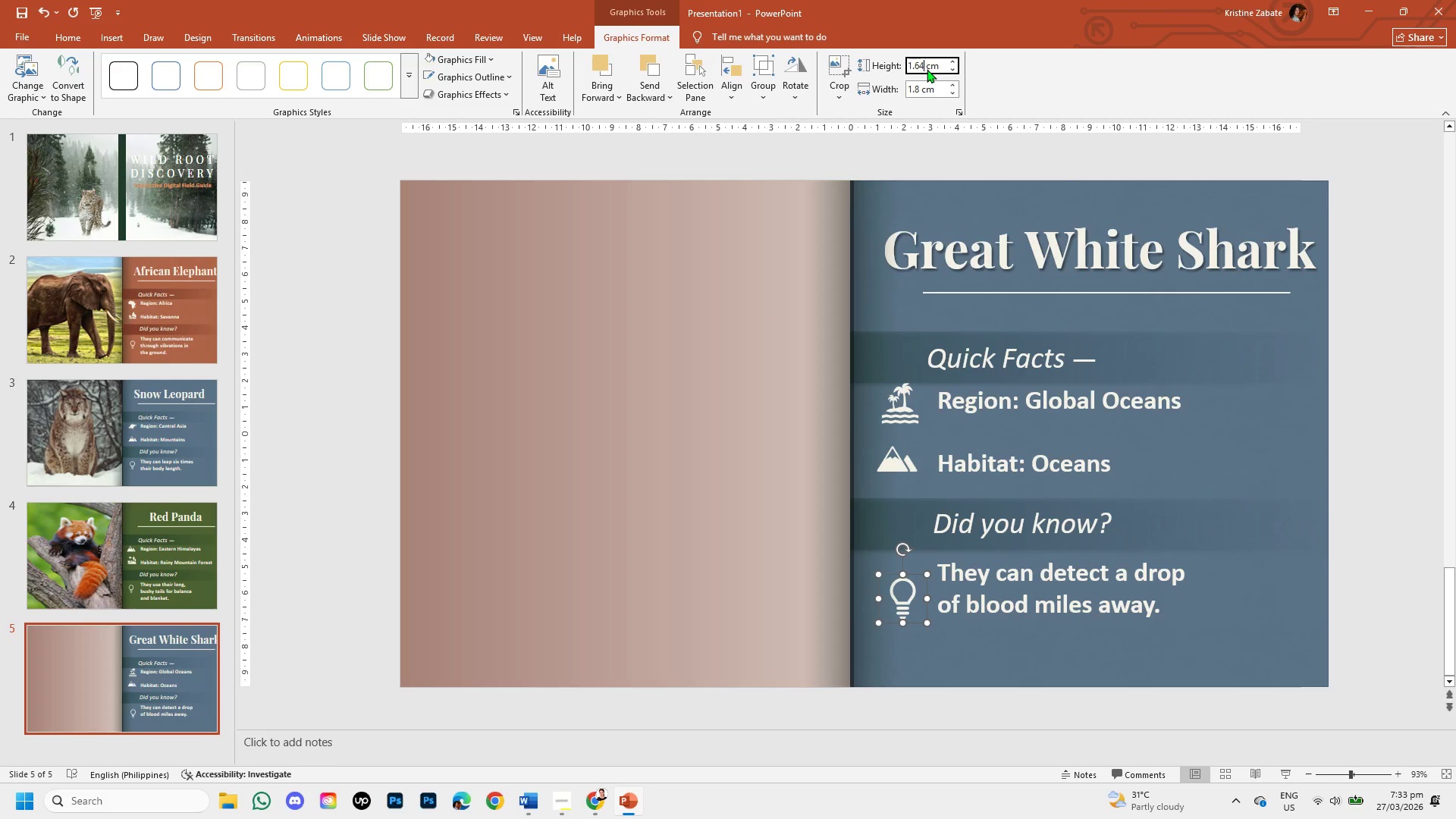 
key(Numpad4)
 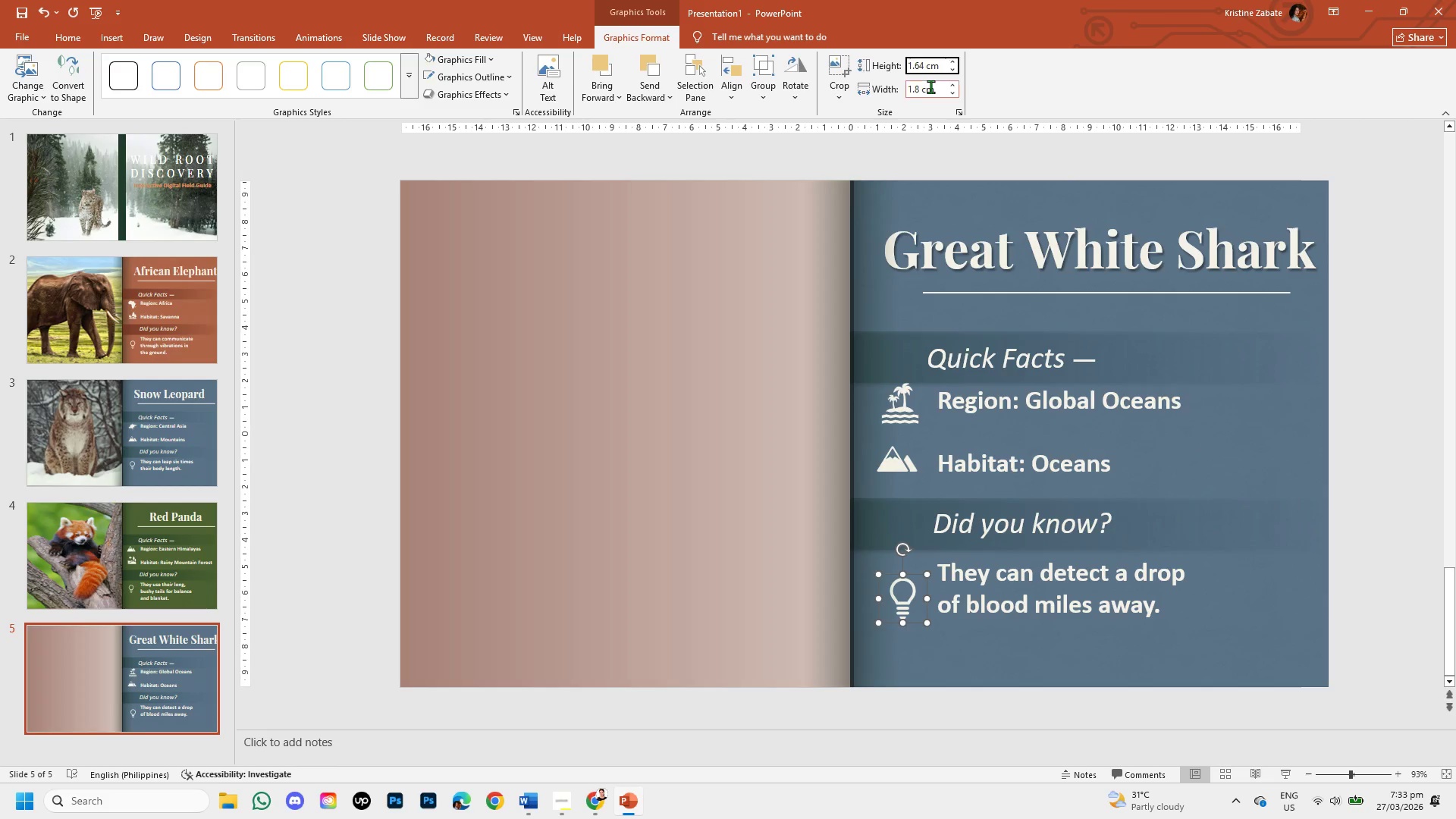 
left_click([930, 86])
 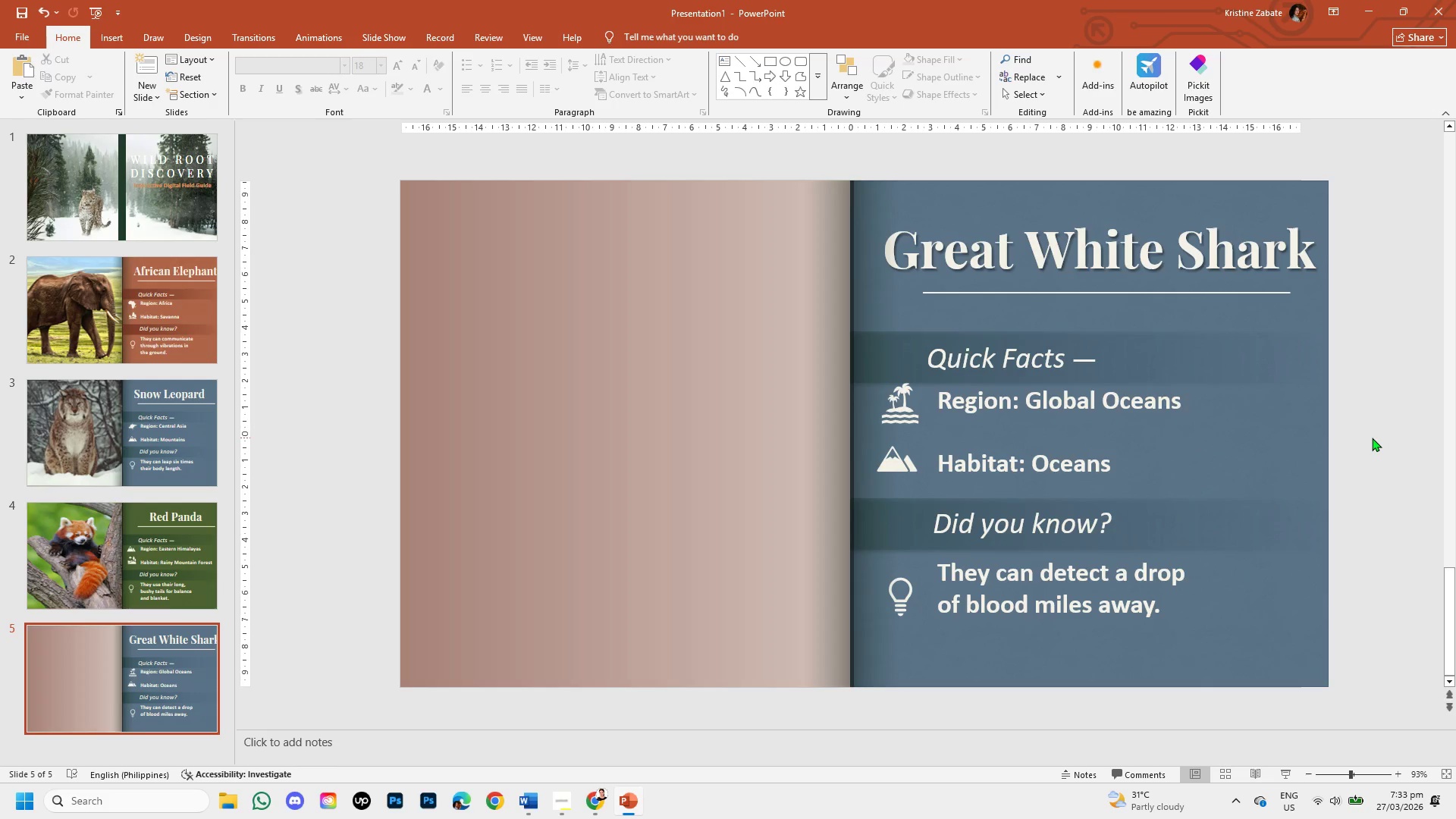 
wait(14.25)
 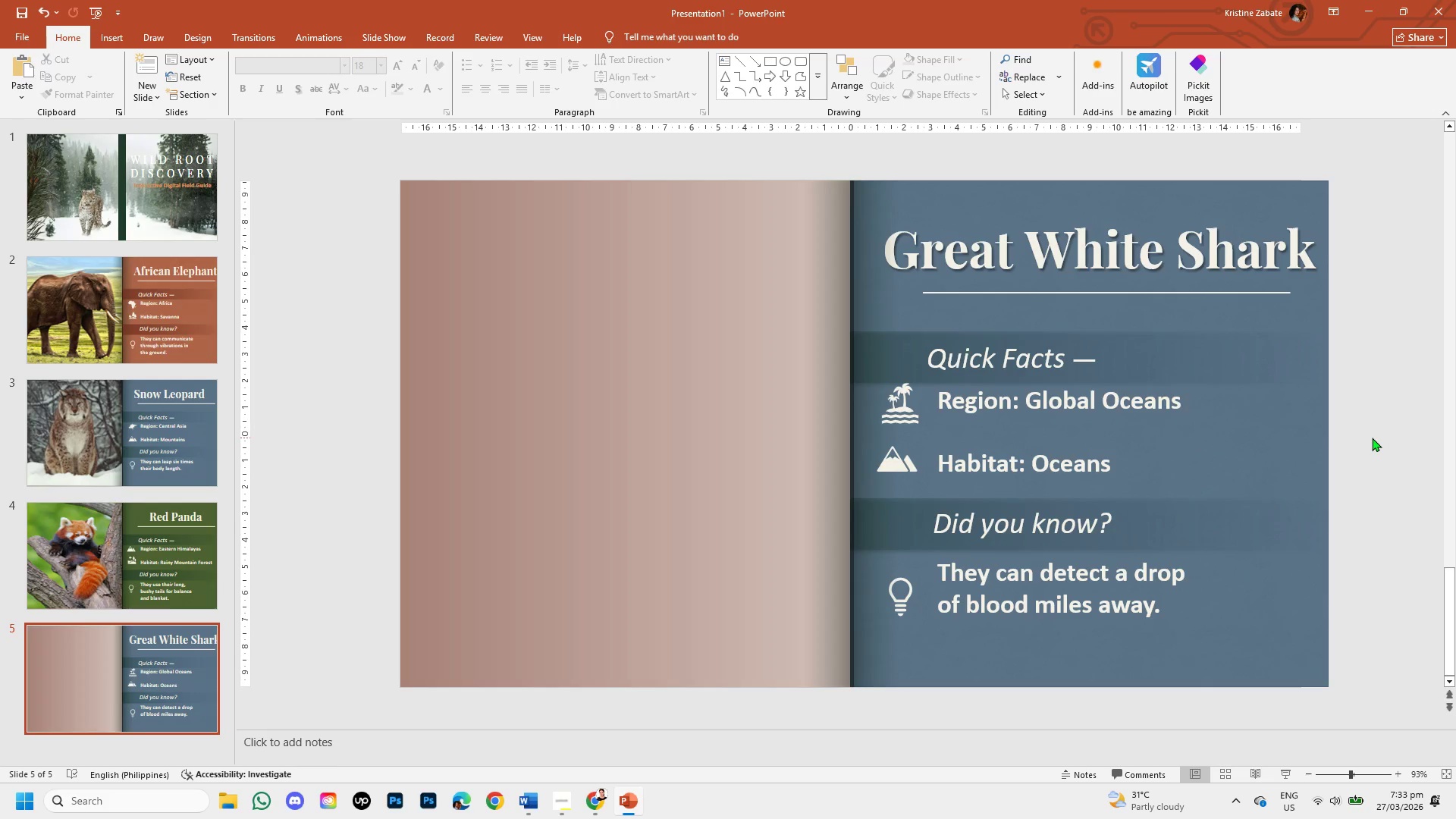 
left_click([594, 807])
 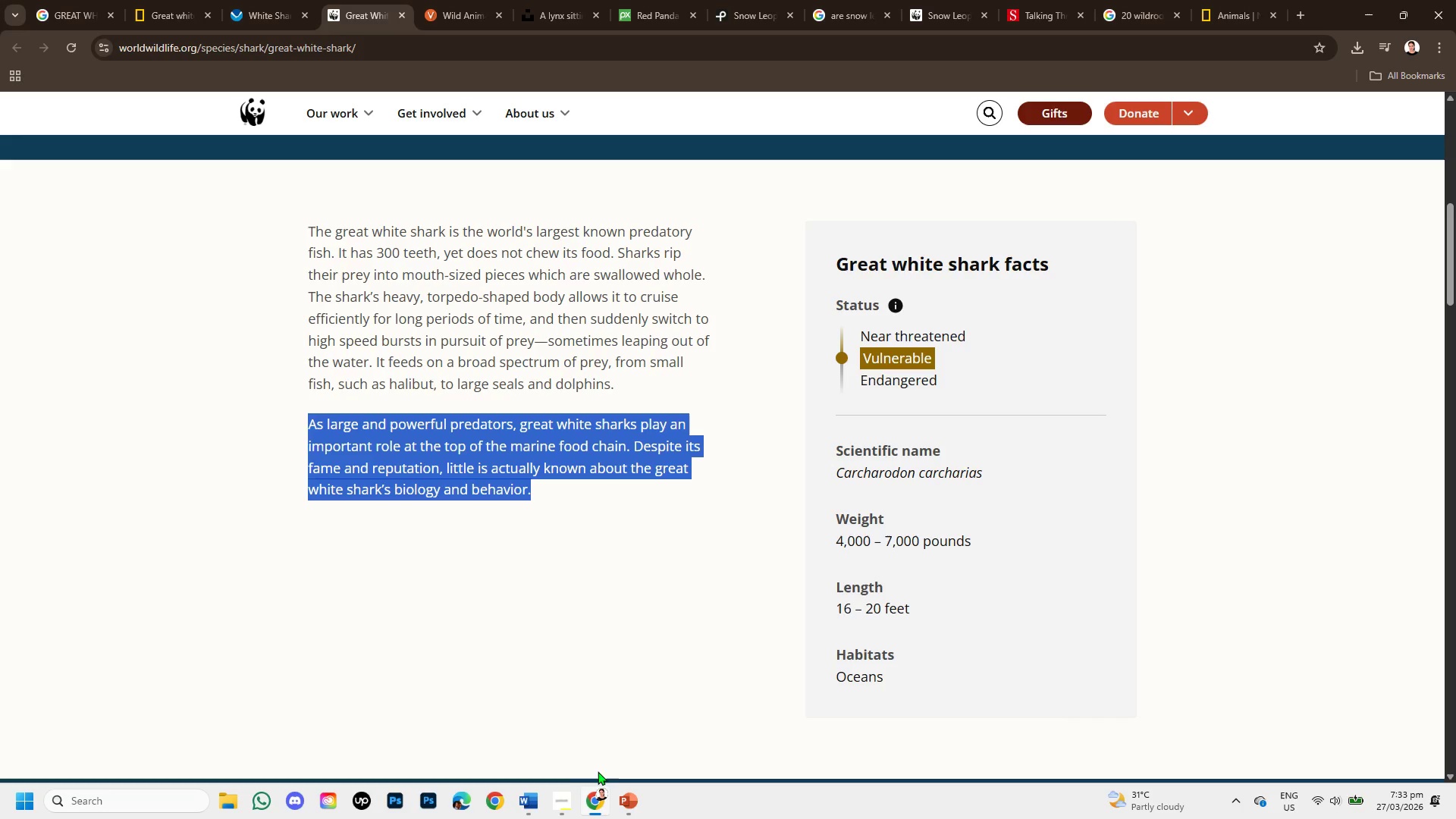 
left_click([755, 0])
 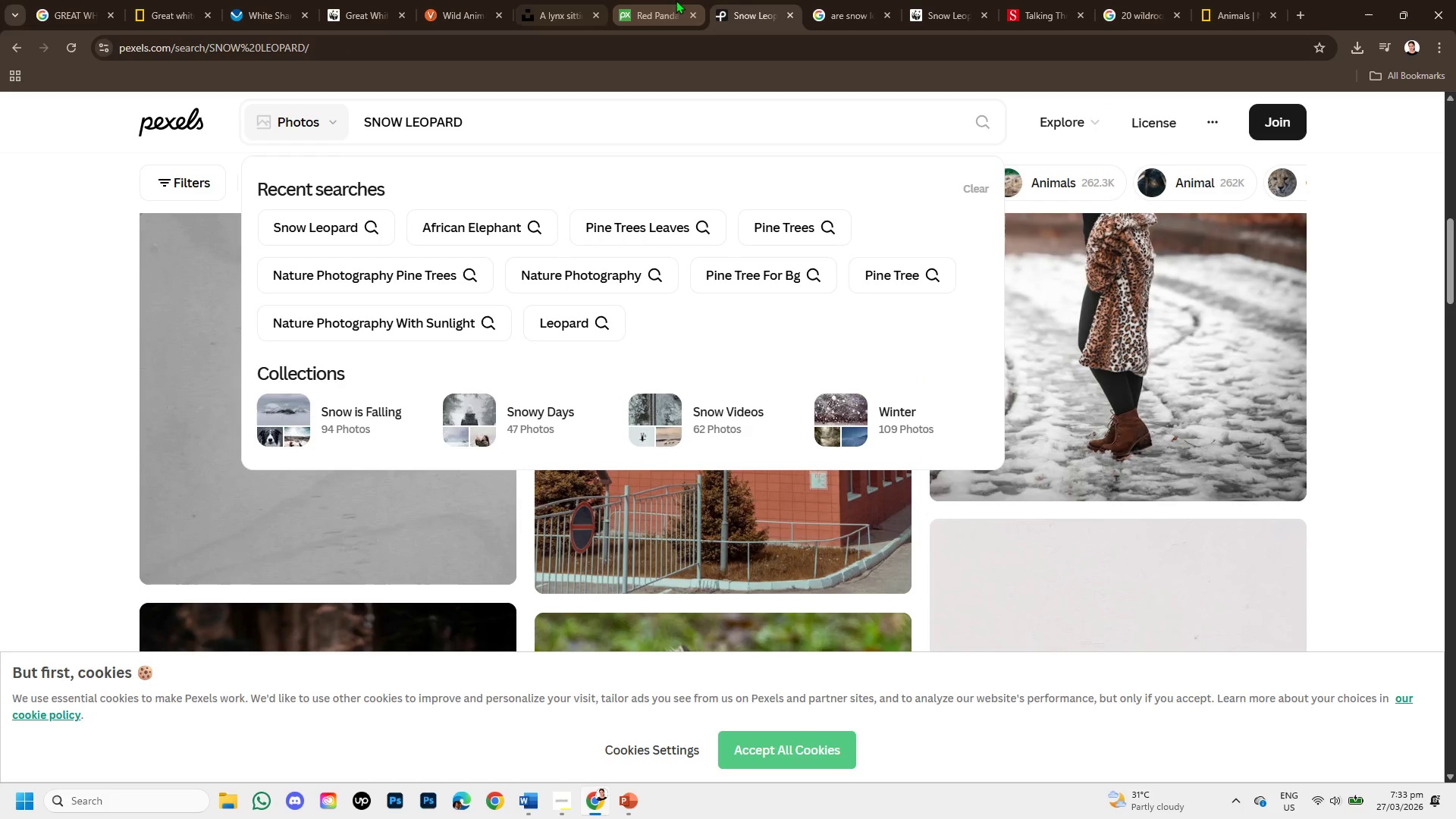 
left_click([626, 3])
 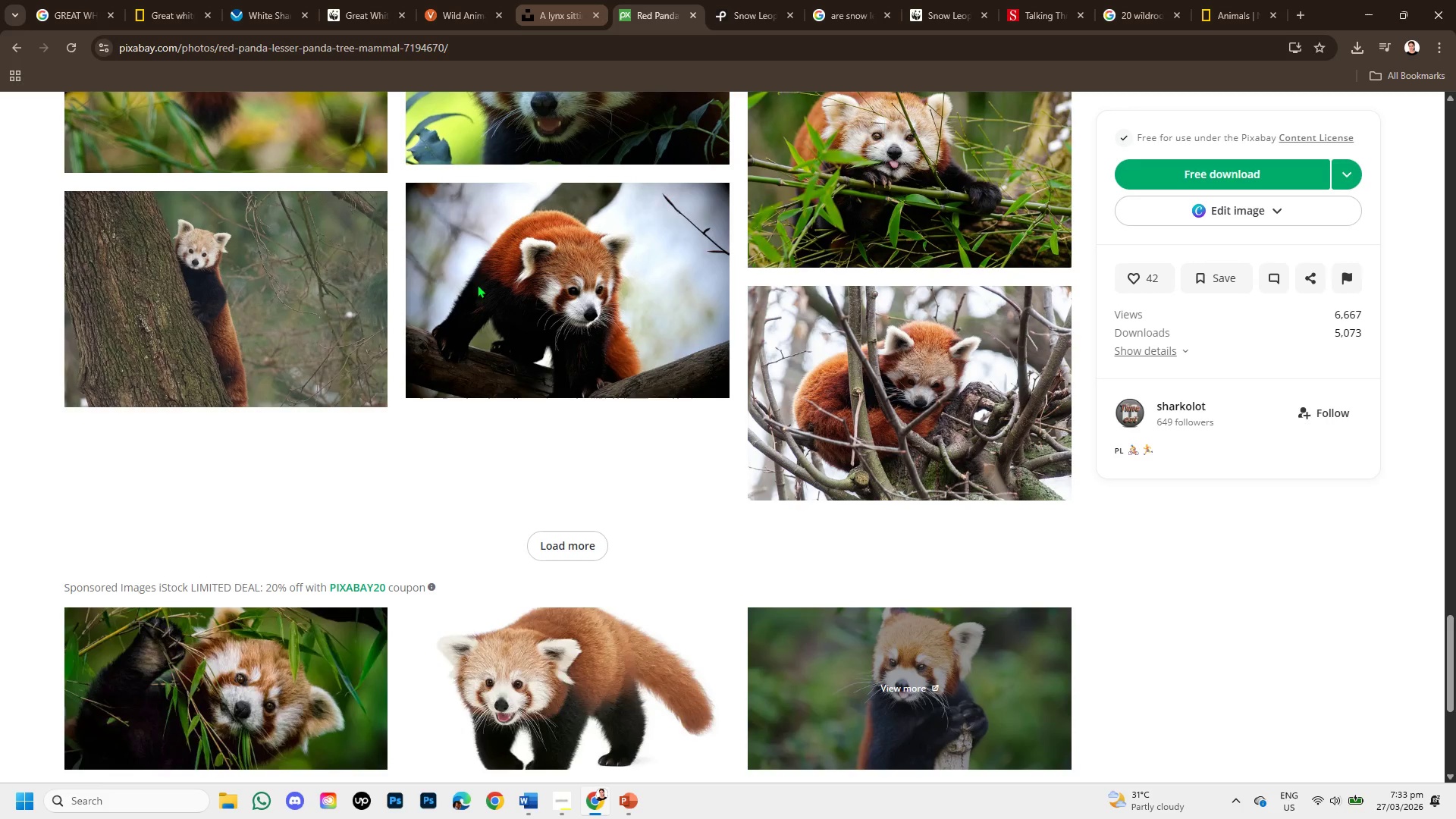 
scroll: coordinate [222, 193], scroll_direction: up, amount: 31.0
 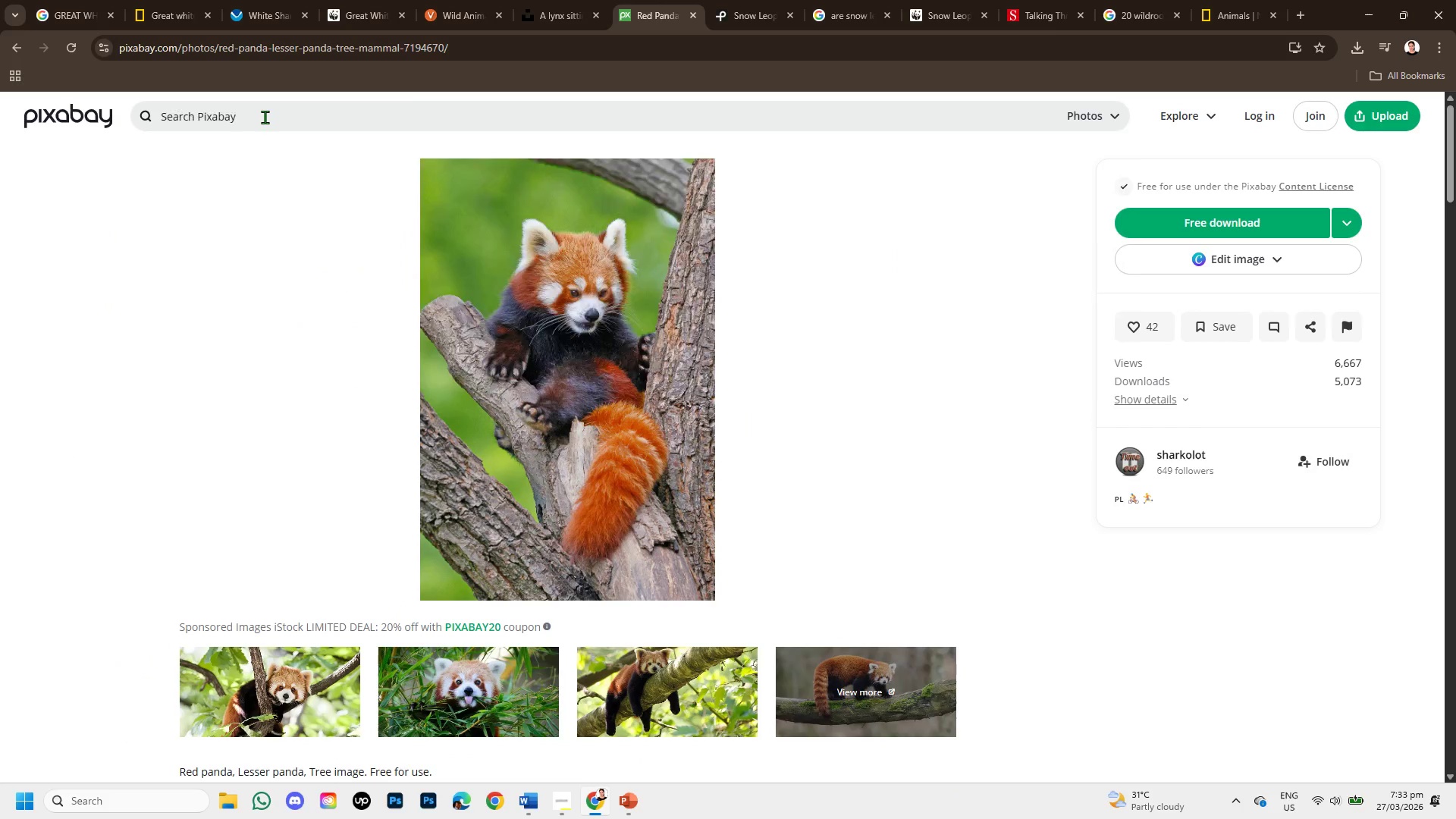 
left_click([265, 117])
 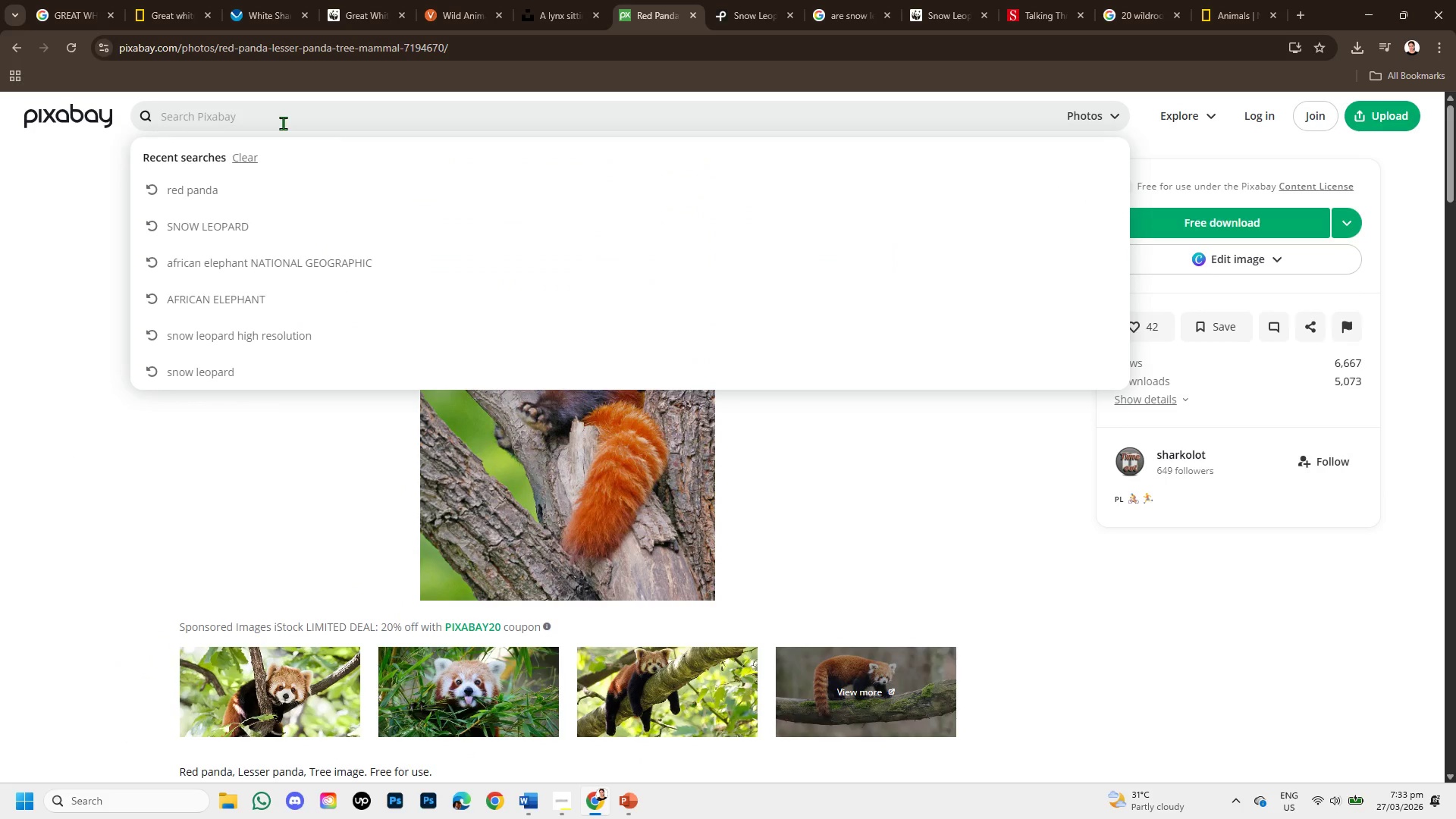 
type(great white shark )
 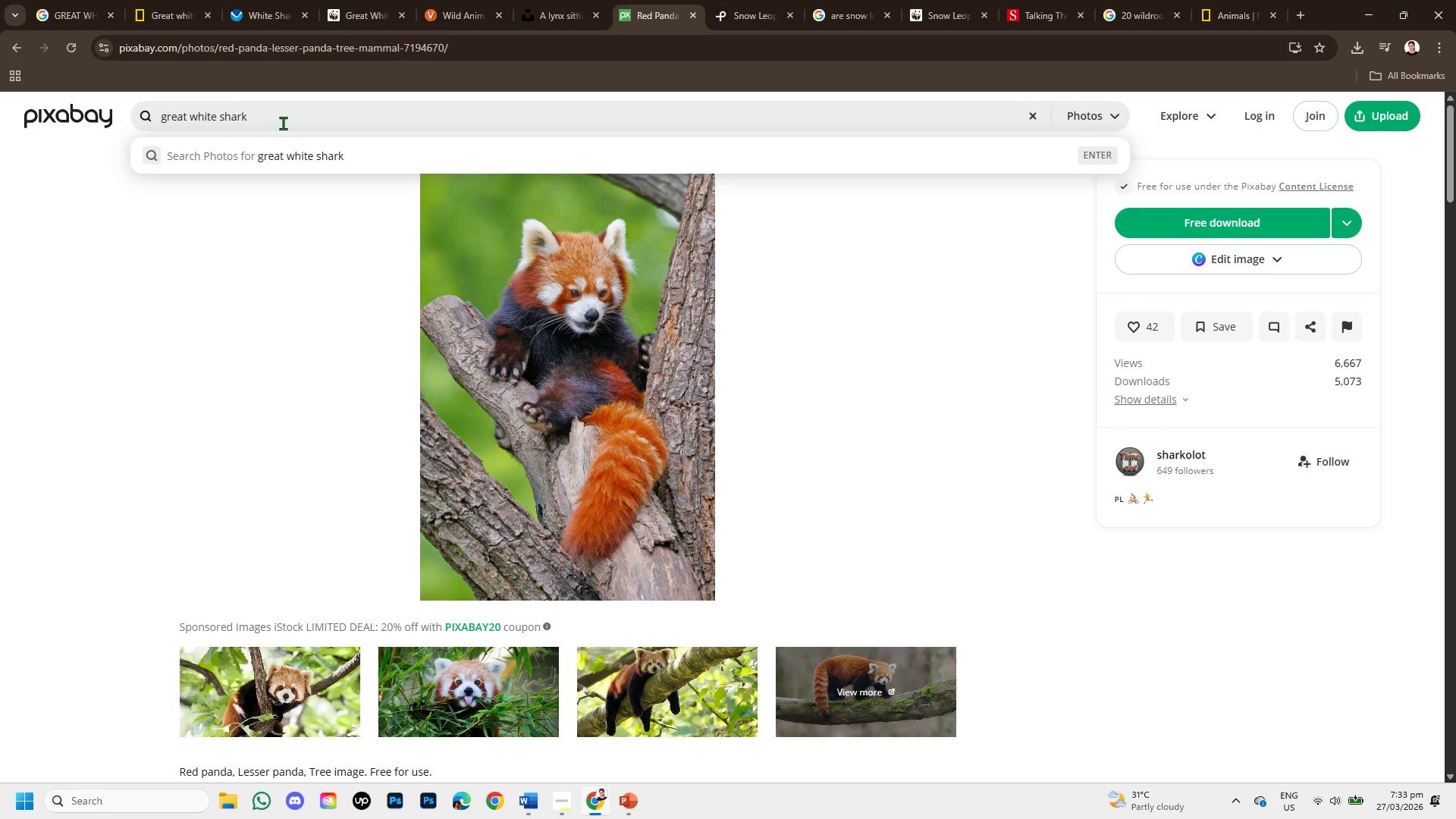 
key(Enter)
 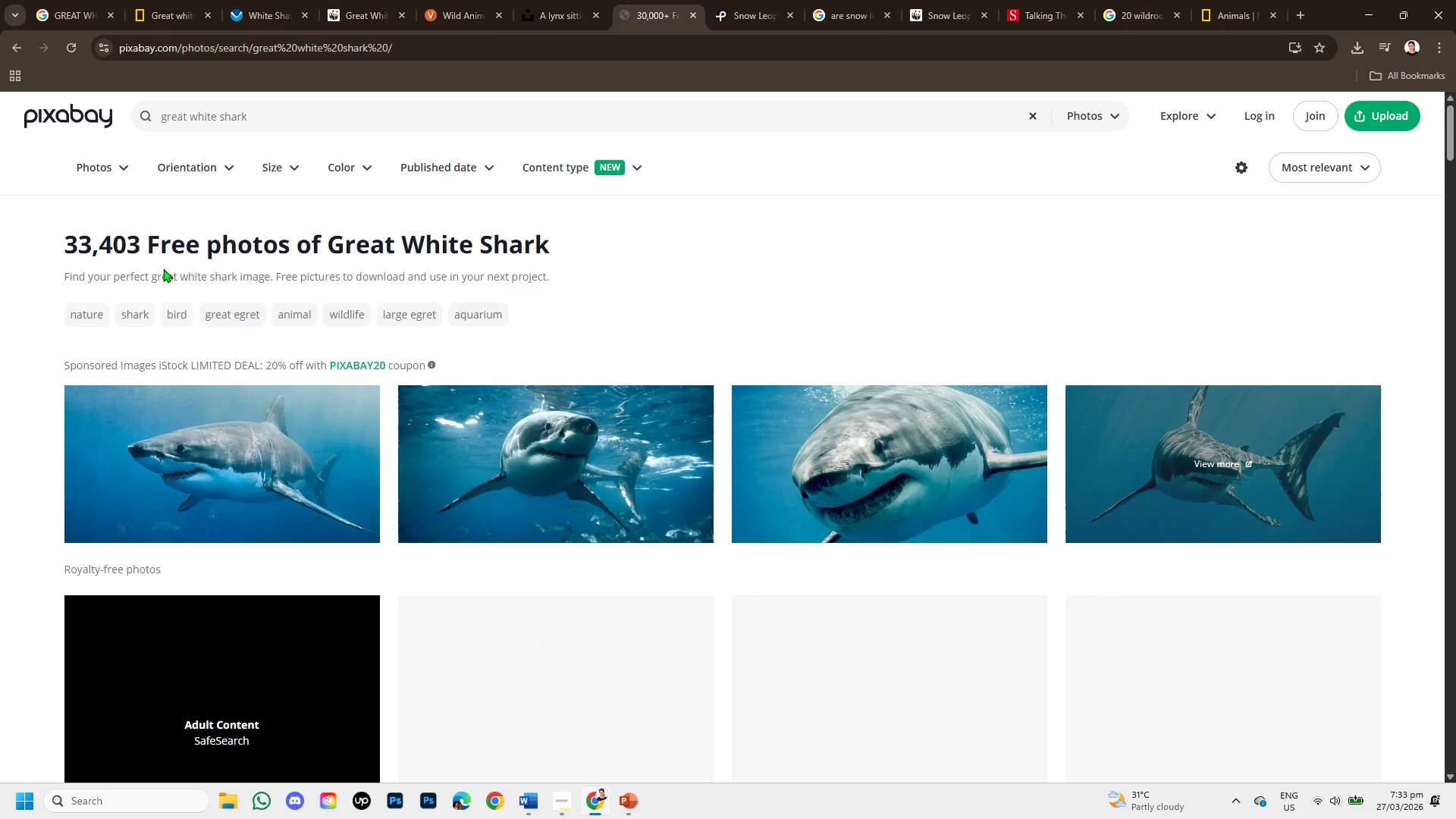 
scroll: coordinate [511, 359], scroll_direction: down, amount: 1.0
 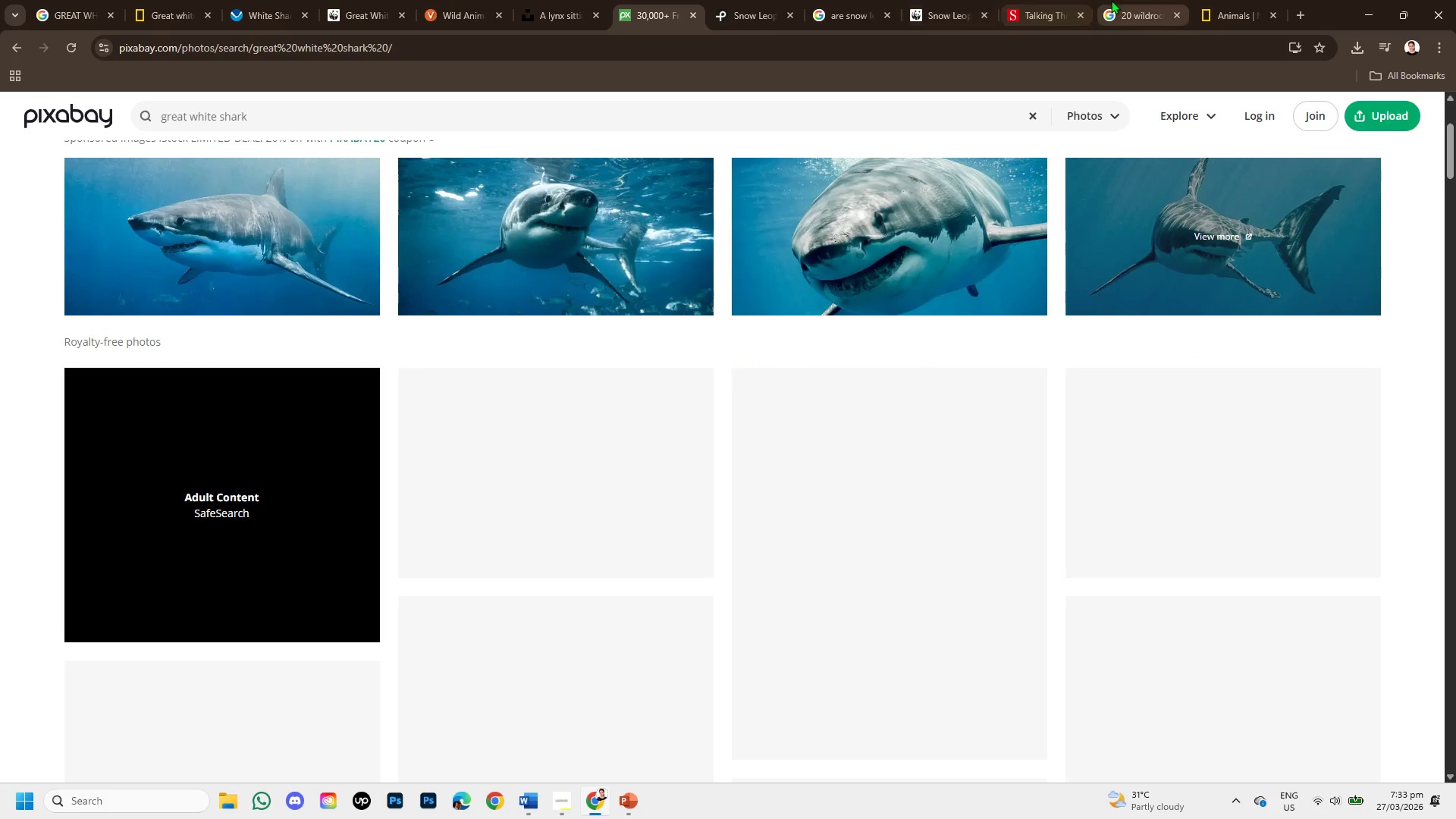 
left_click([1111, 0])
 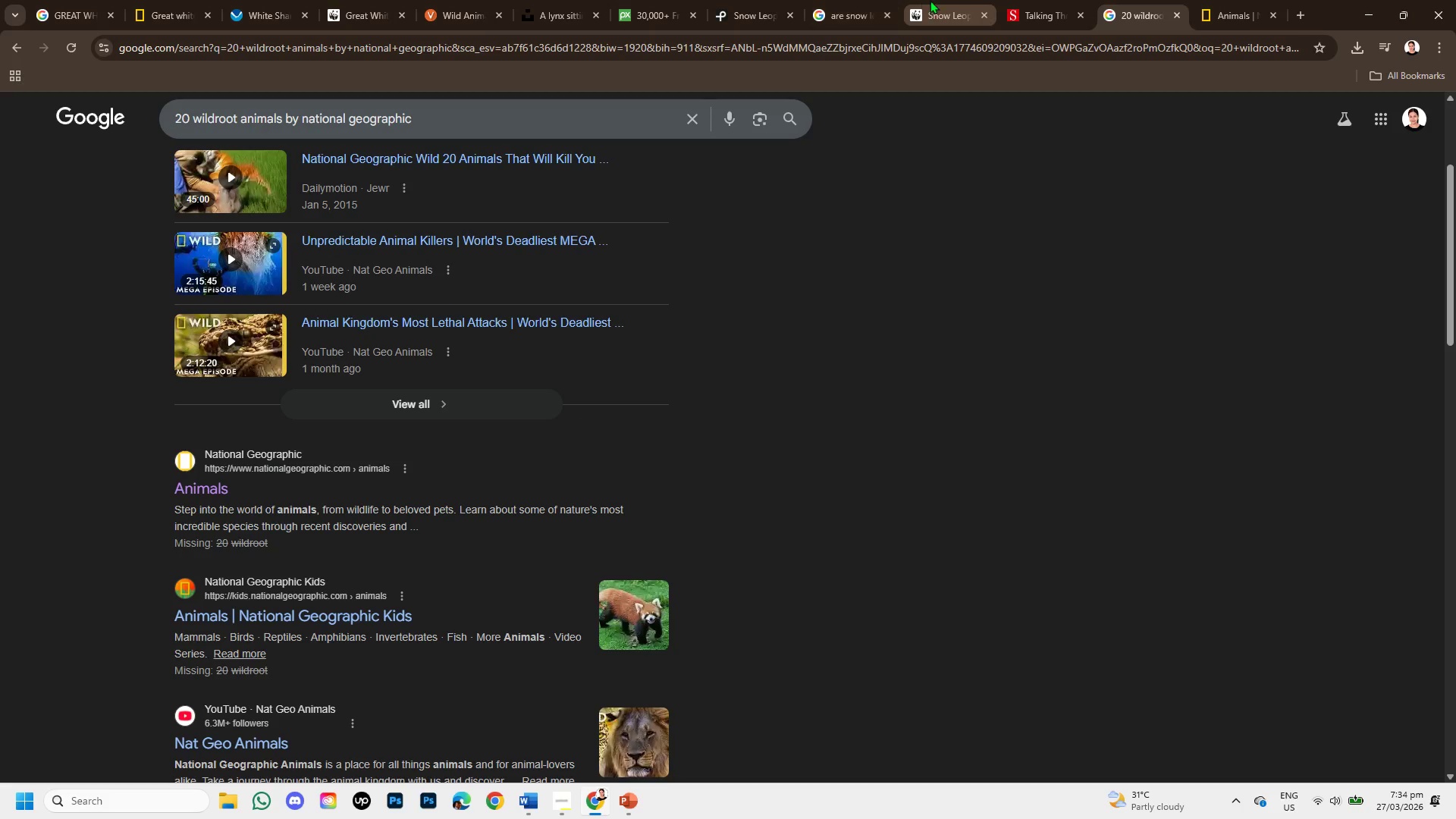 
left_click([858, 8])
 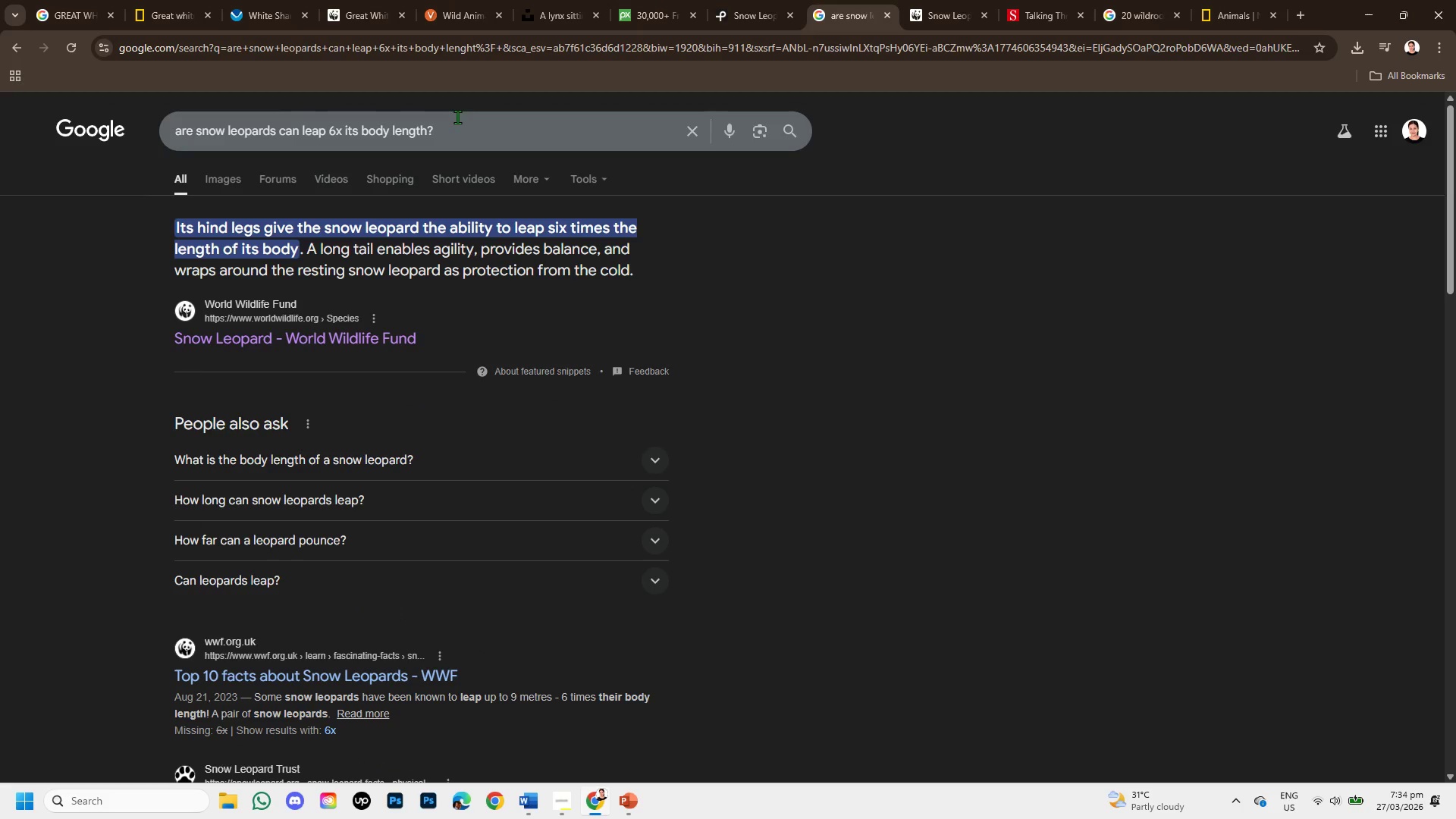 
left_click_drag(start_coordinate=[440, 127], to_coordinate=[196, 121])
 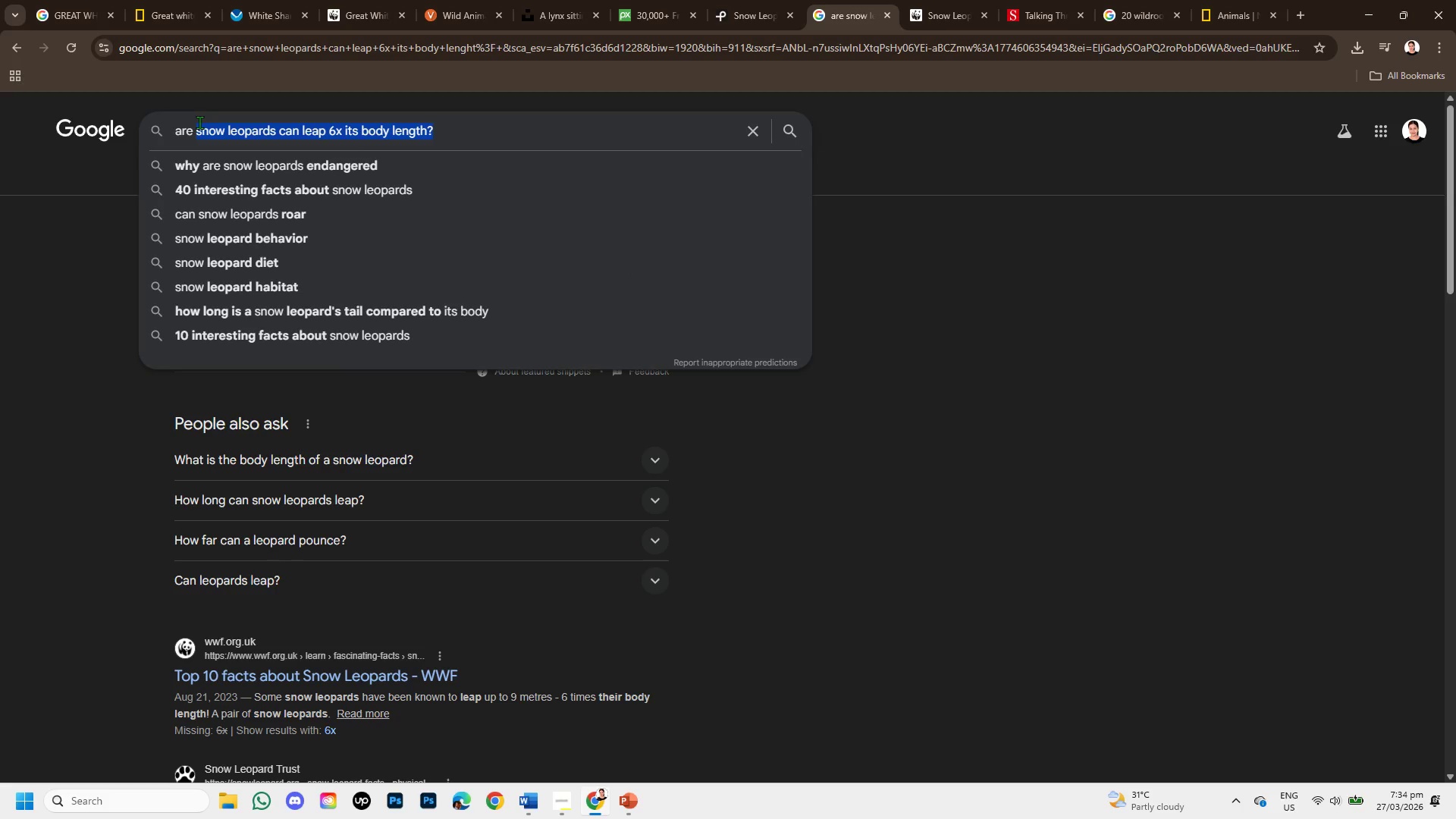 
key(Backspace)
type(great white shark can detectblood miles away? )
 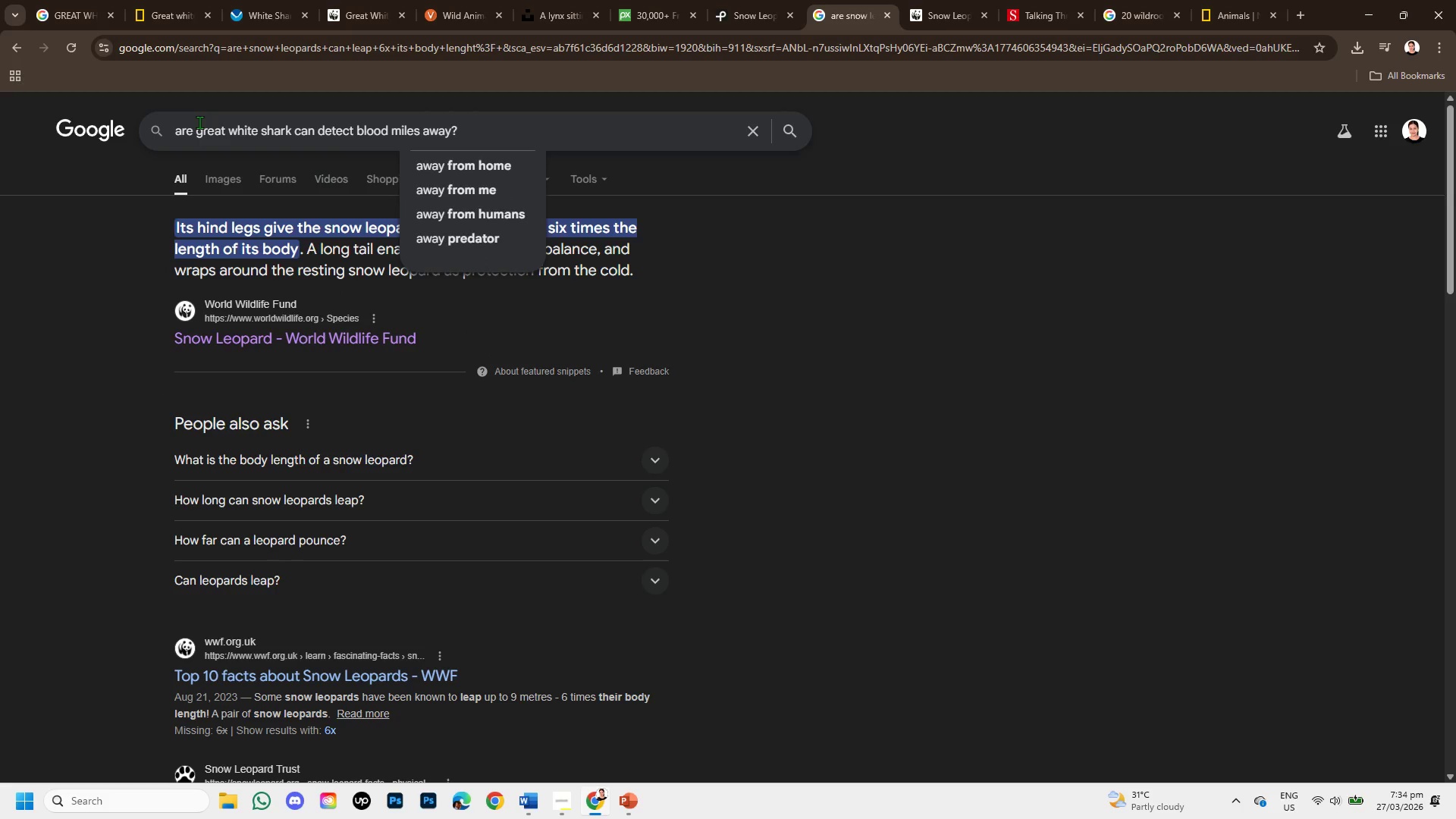 
key(Enter)
 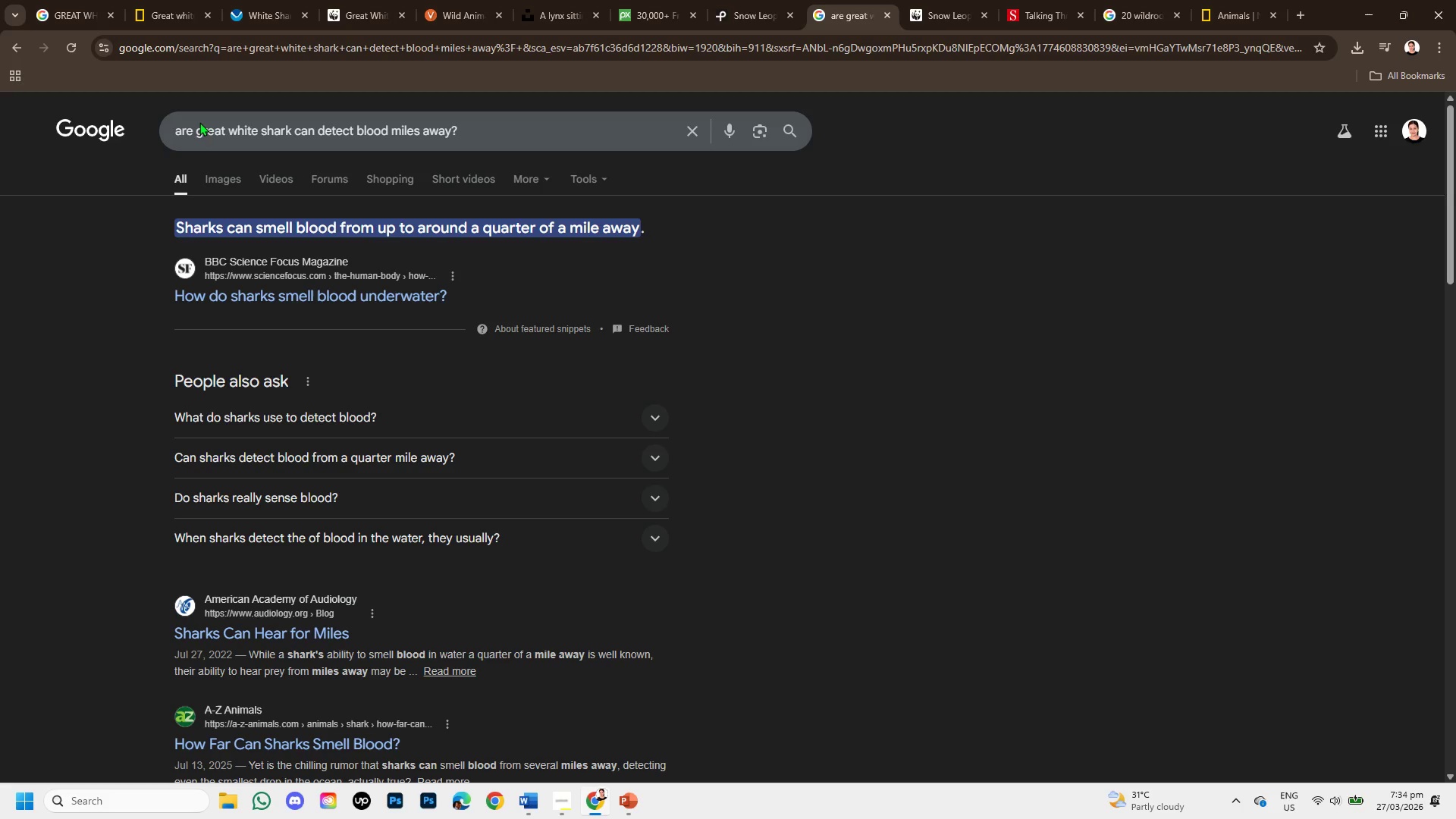 
wait(19.25)
 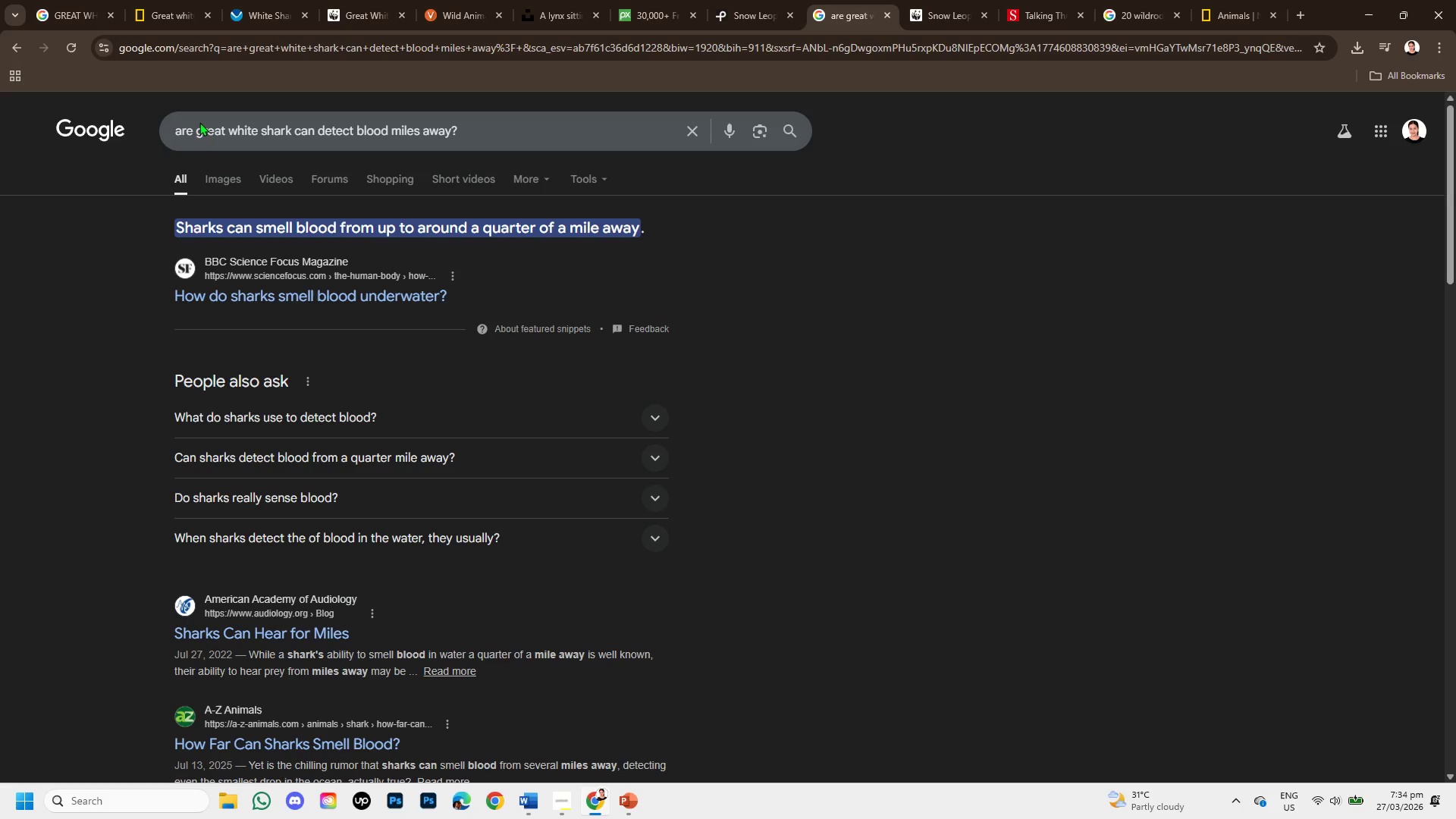 
scroll: coordinate [460, 470], scroll_direction: down, amount: 2.0
 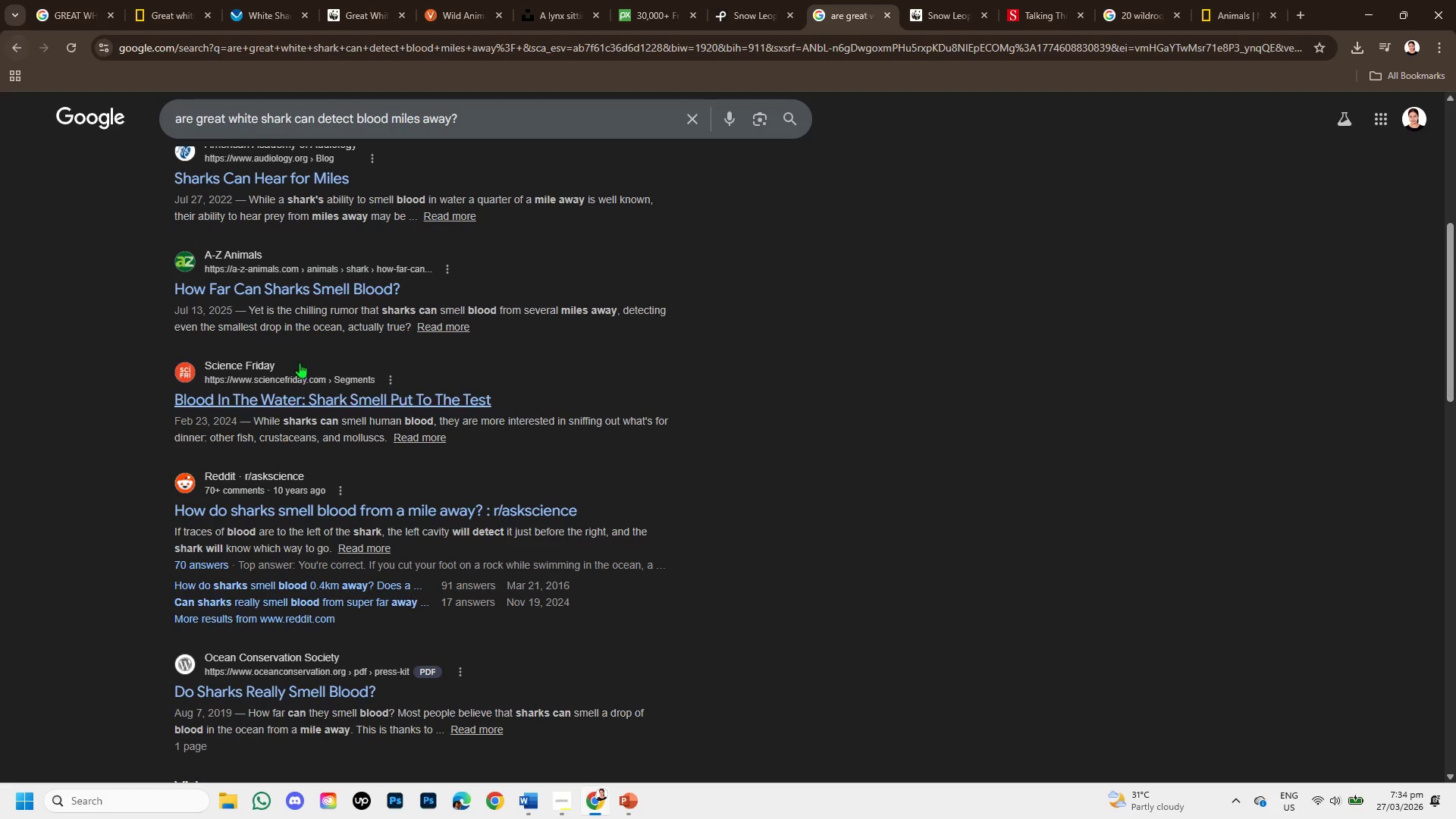 
scroll: coordinate [406, 466], scroll_direction: up, amount: 2.0
 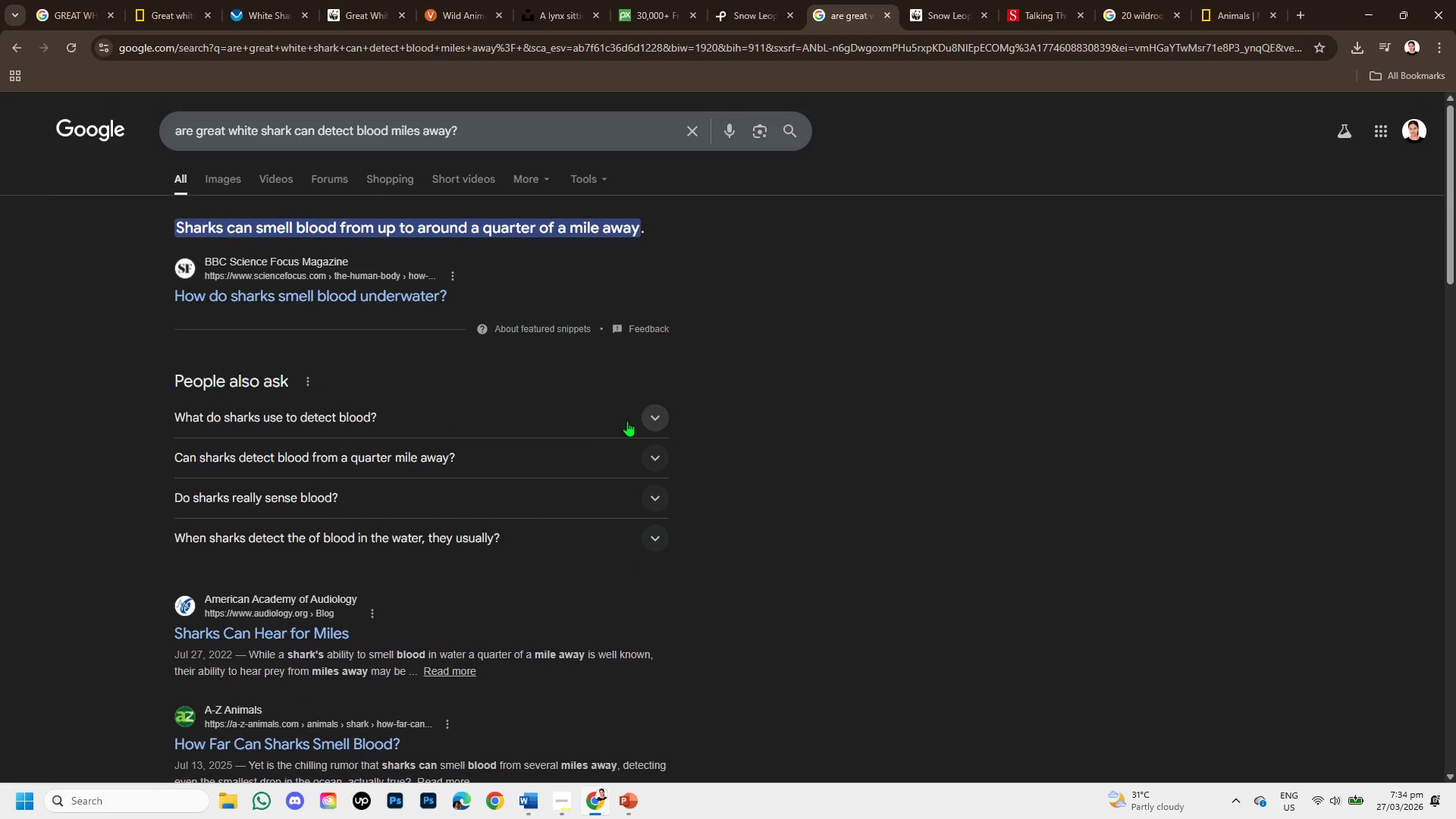 
left_click([651, 417])
 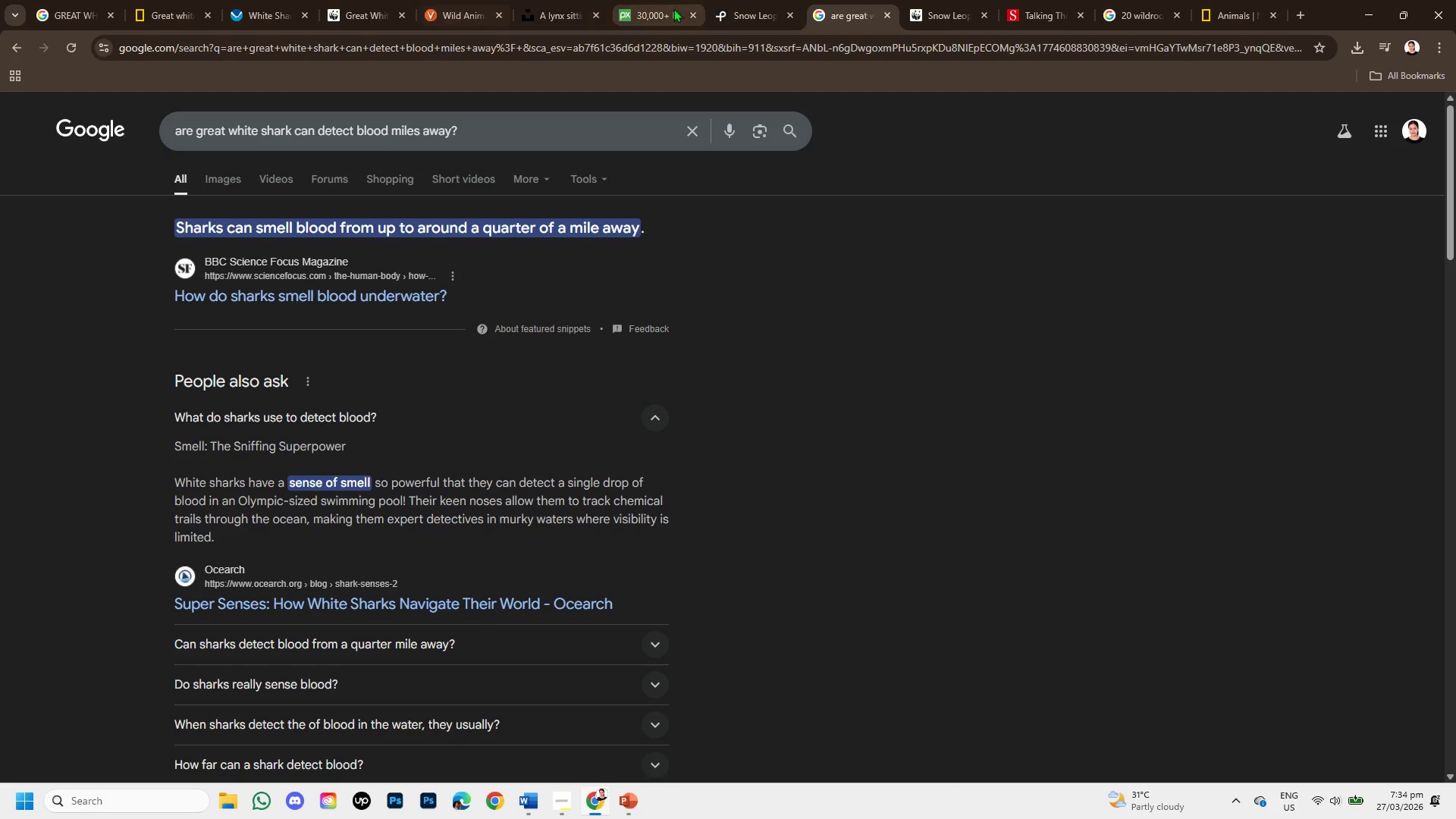 
left_click([752, 6])
 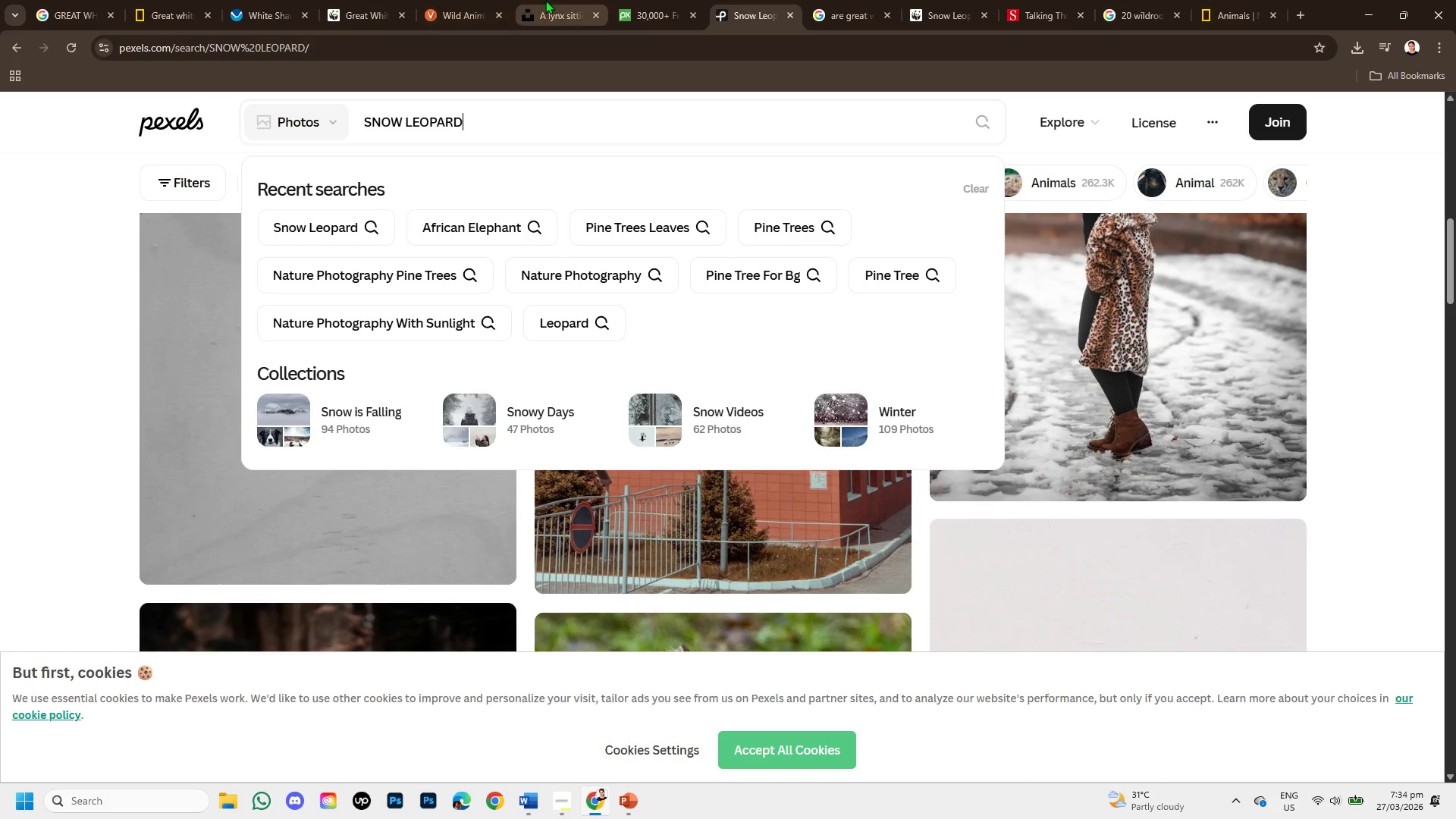 
left_click([633, 0])
 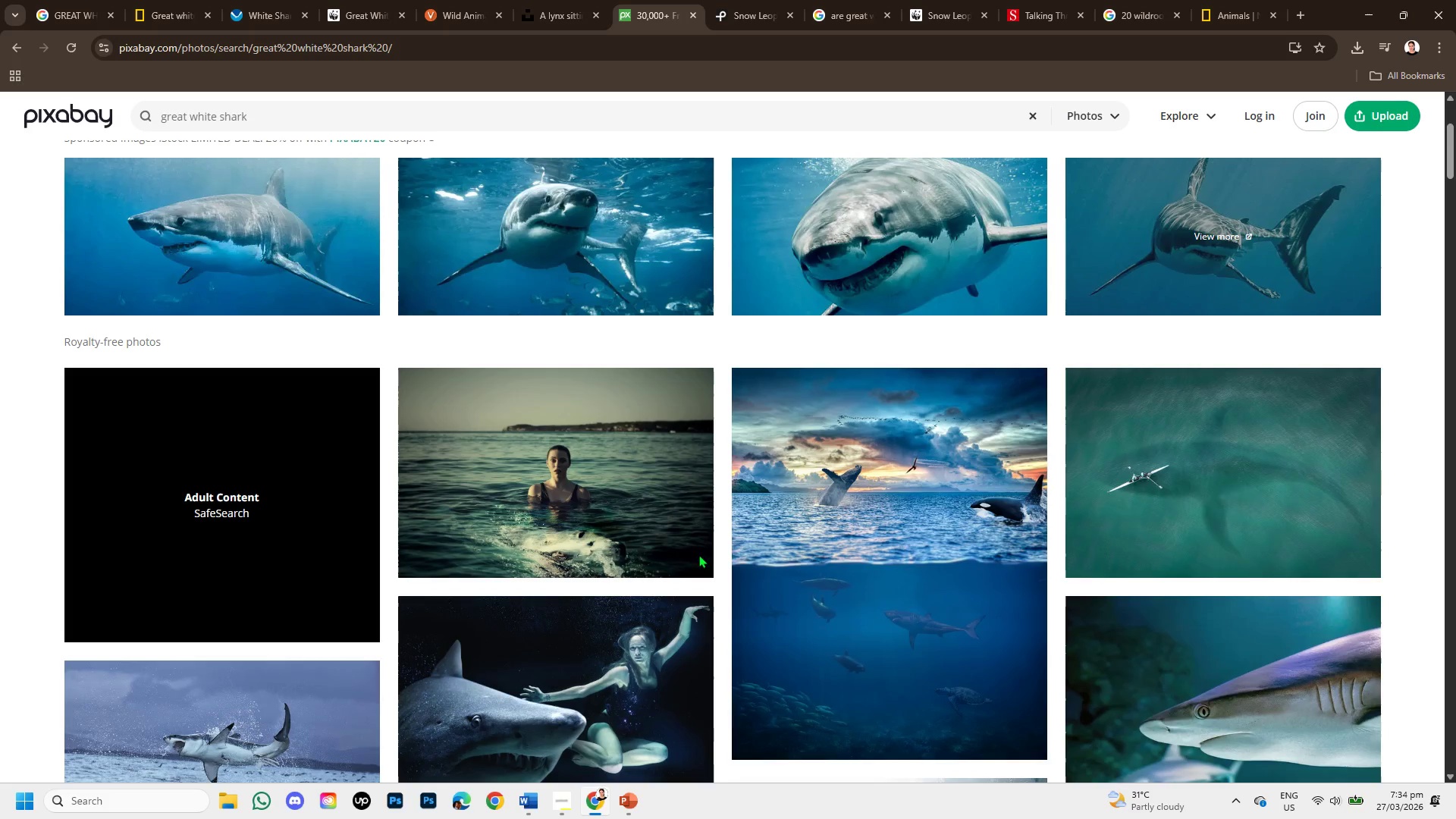 
scroll: coordinate [644, 593], scroll_direction: up, amount: 3.0
 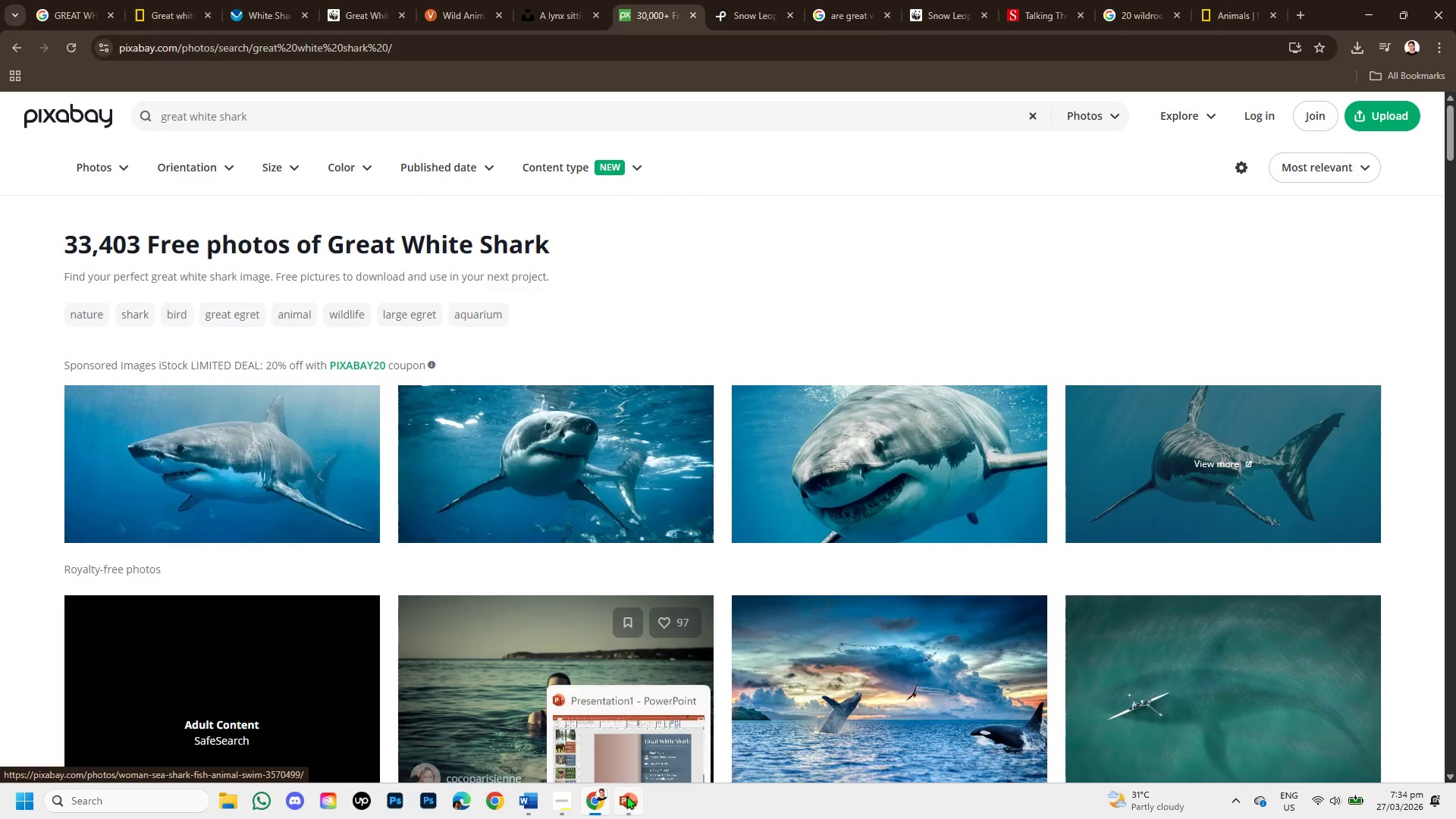 
left_click([634, 742])
 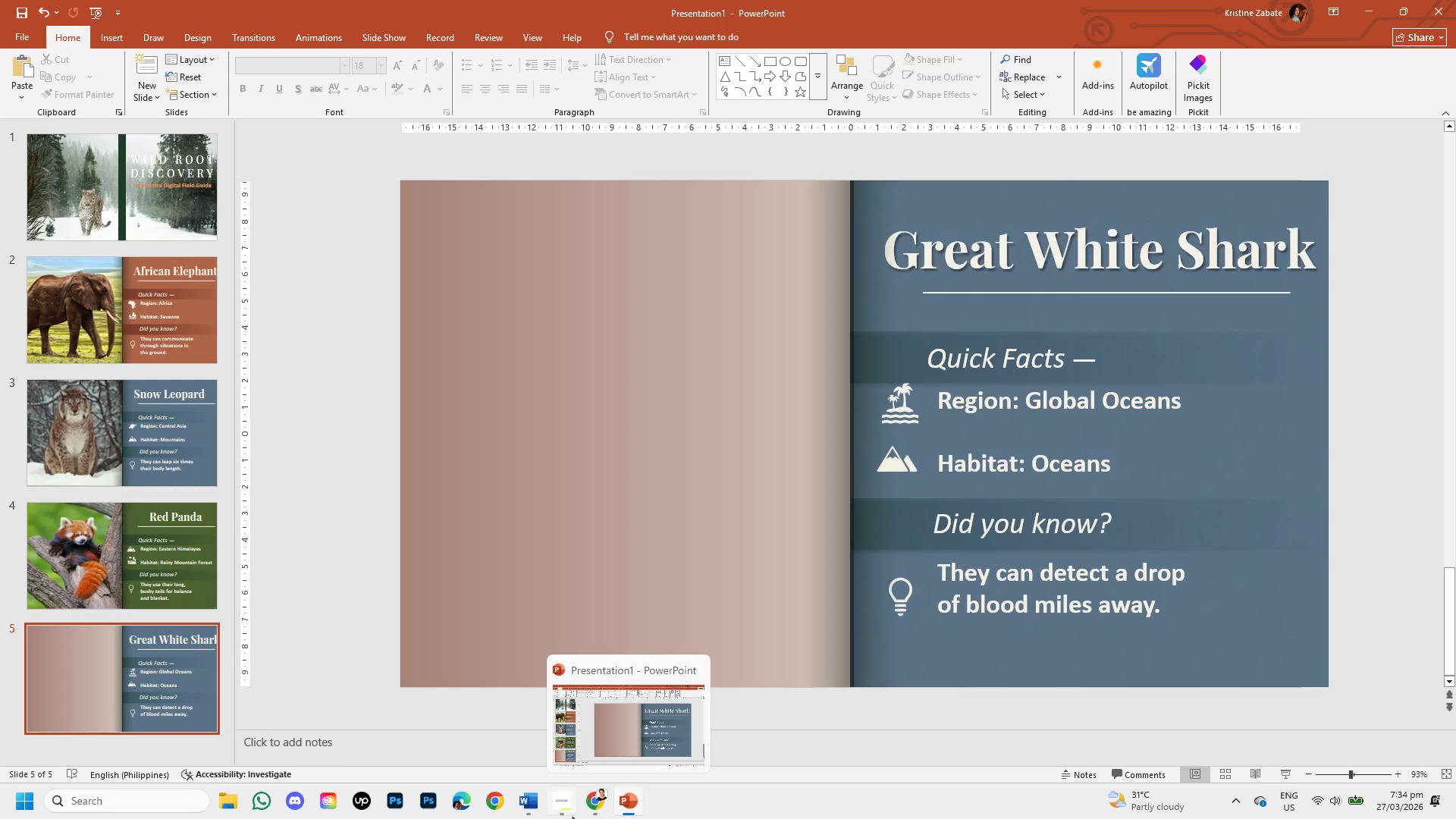 
left_click([601, 804])
 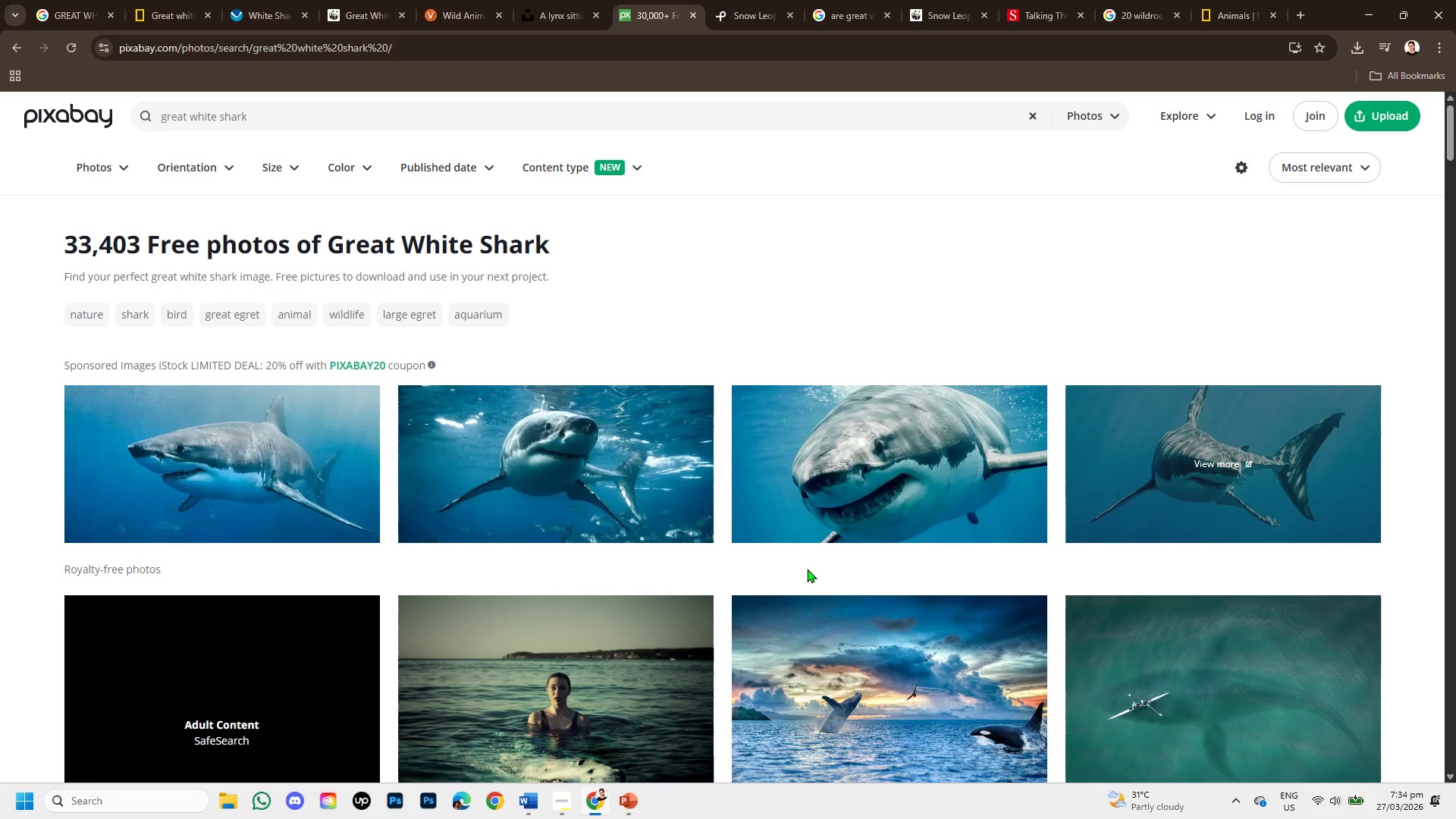 
scroll: coordinate [566, 518], scroll_direction: down, amount: 5.0
 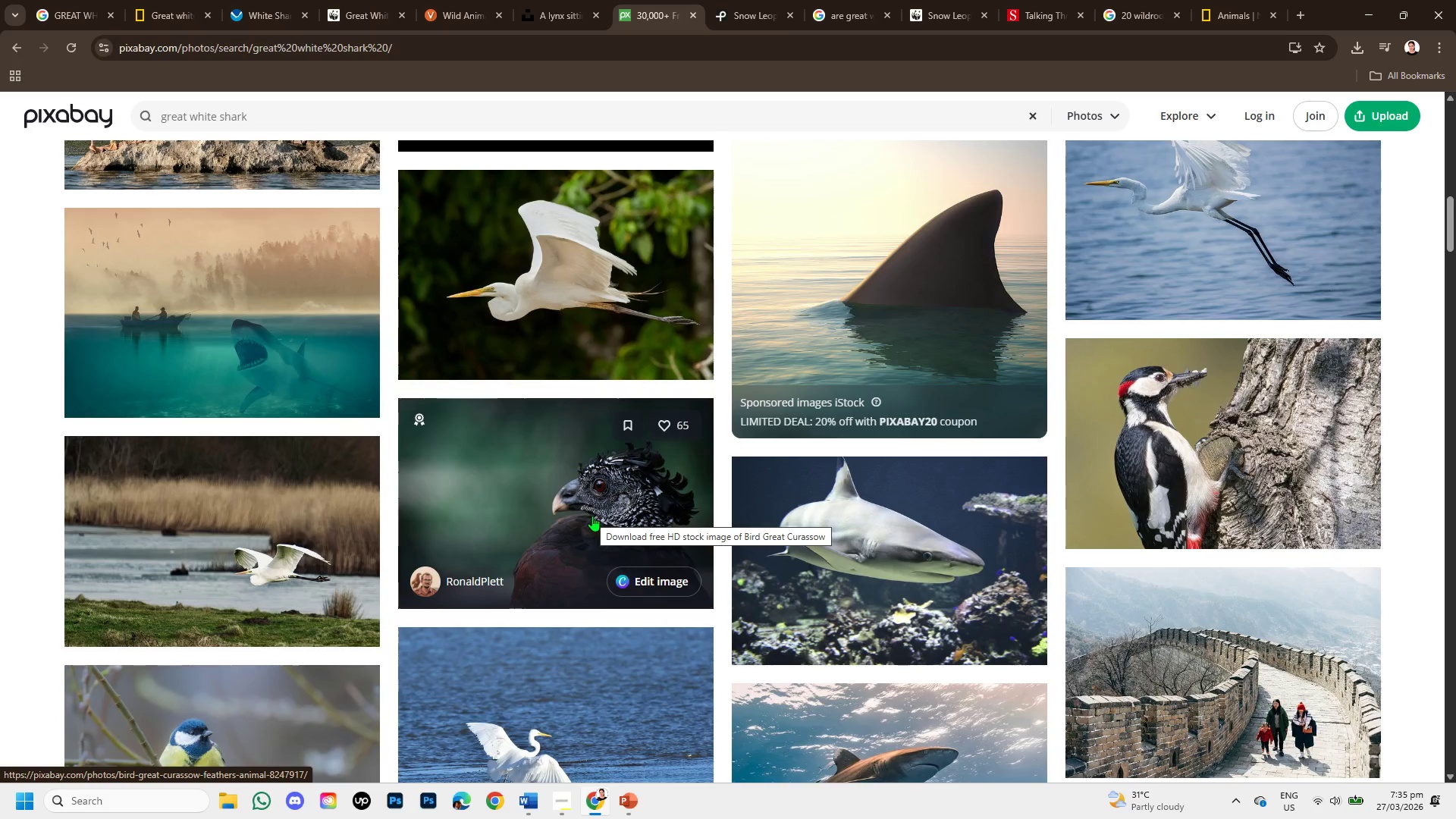 
scroll: coordinate [592, 516], scroll_direction: up, amount: 1.0
 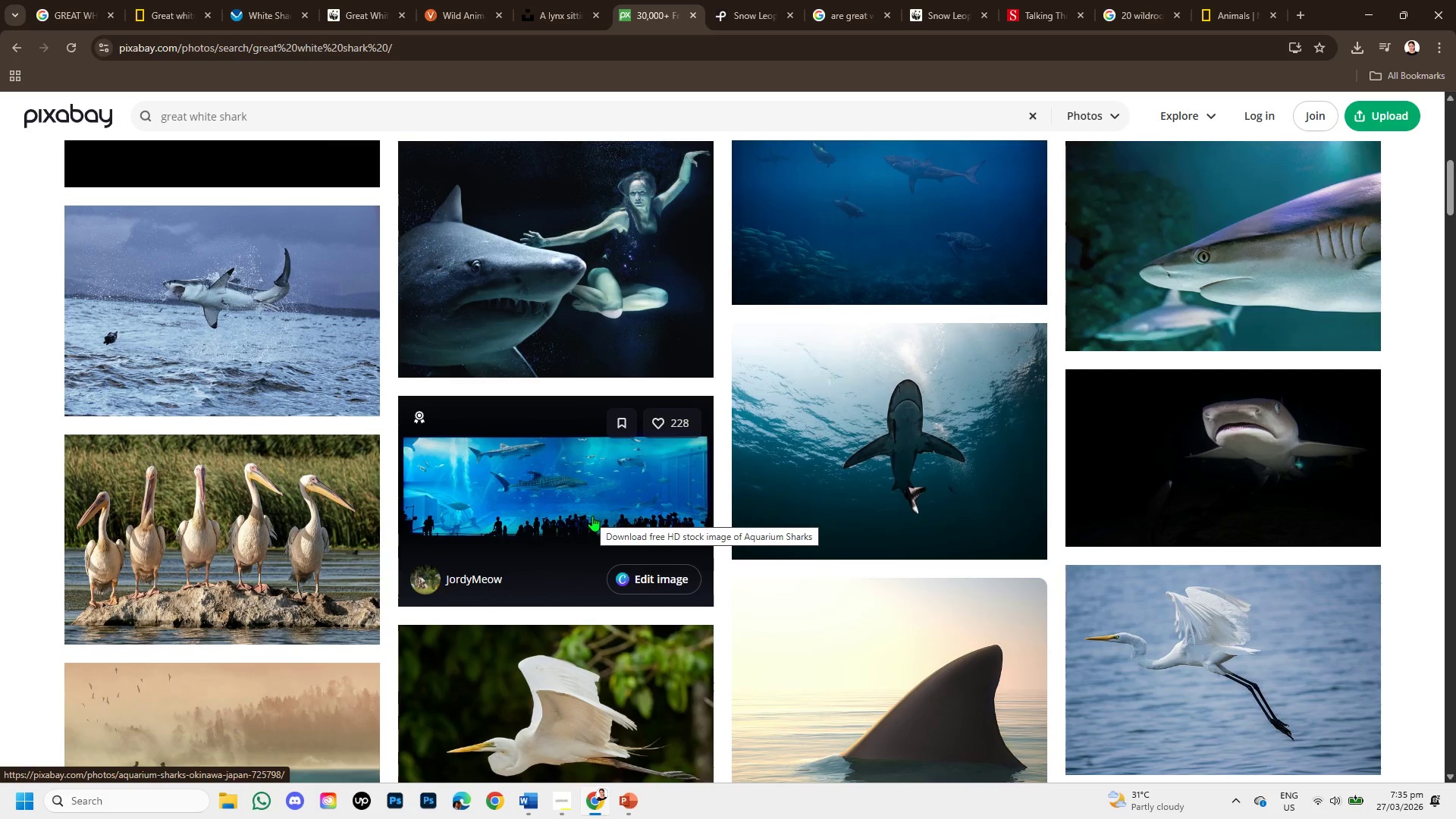 
scroll: coordinate [592, 516], scroll_direction: down, amount: 4.0
 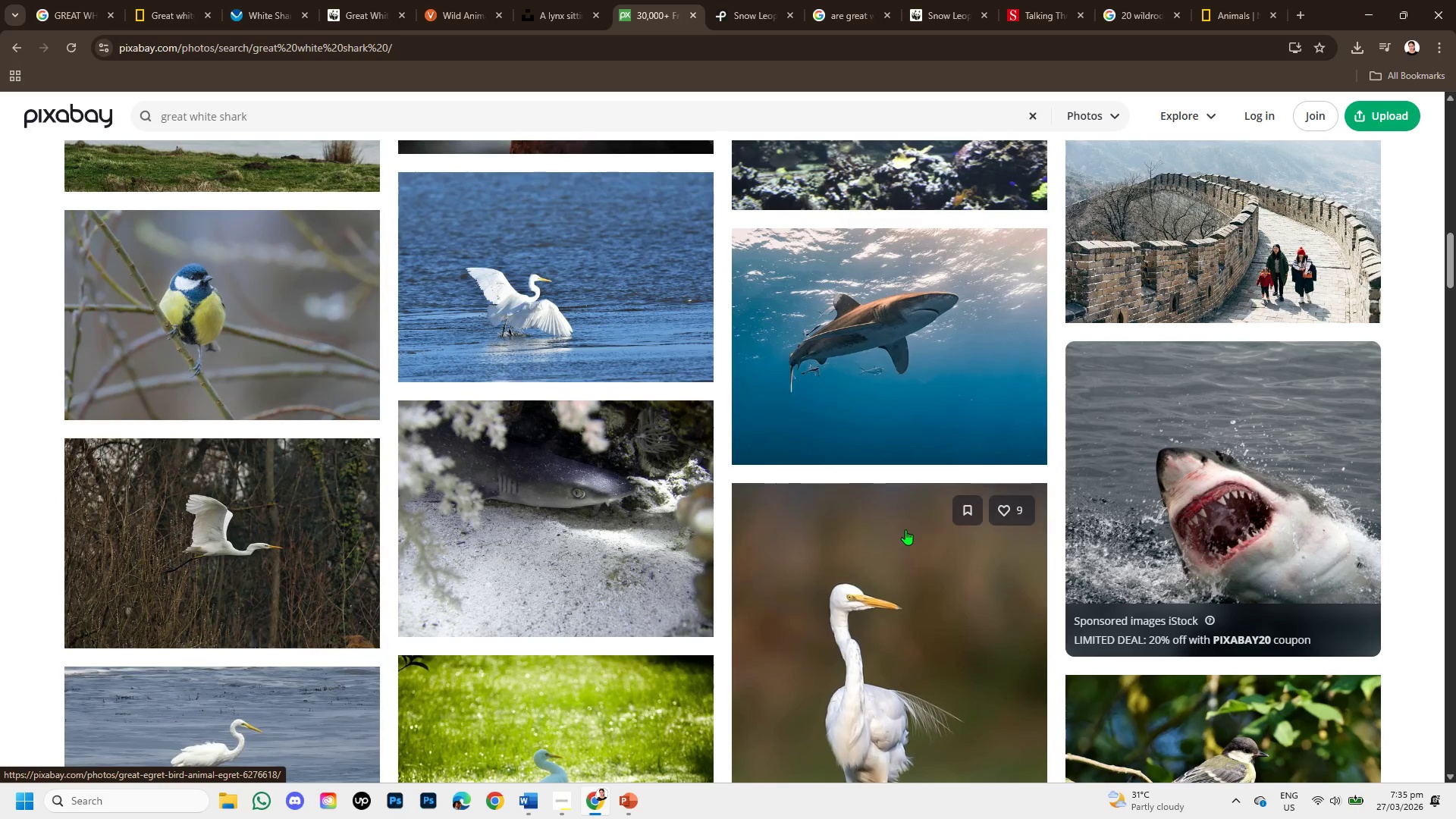 
scroll: coordinate [905, 529], scroll_direction: up, amount: 3.0
 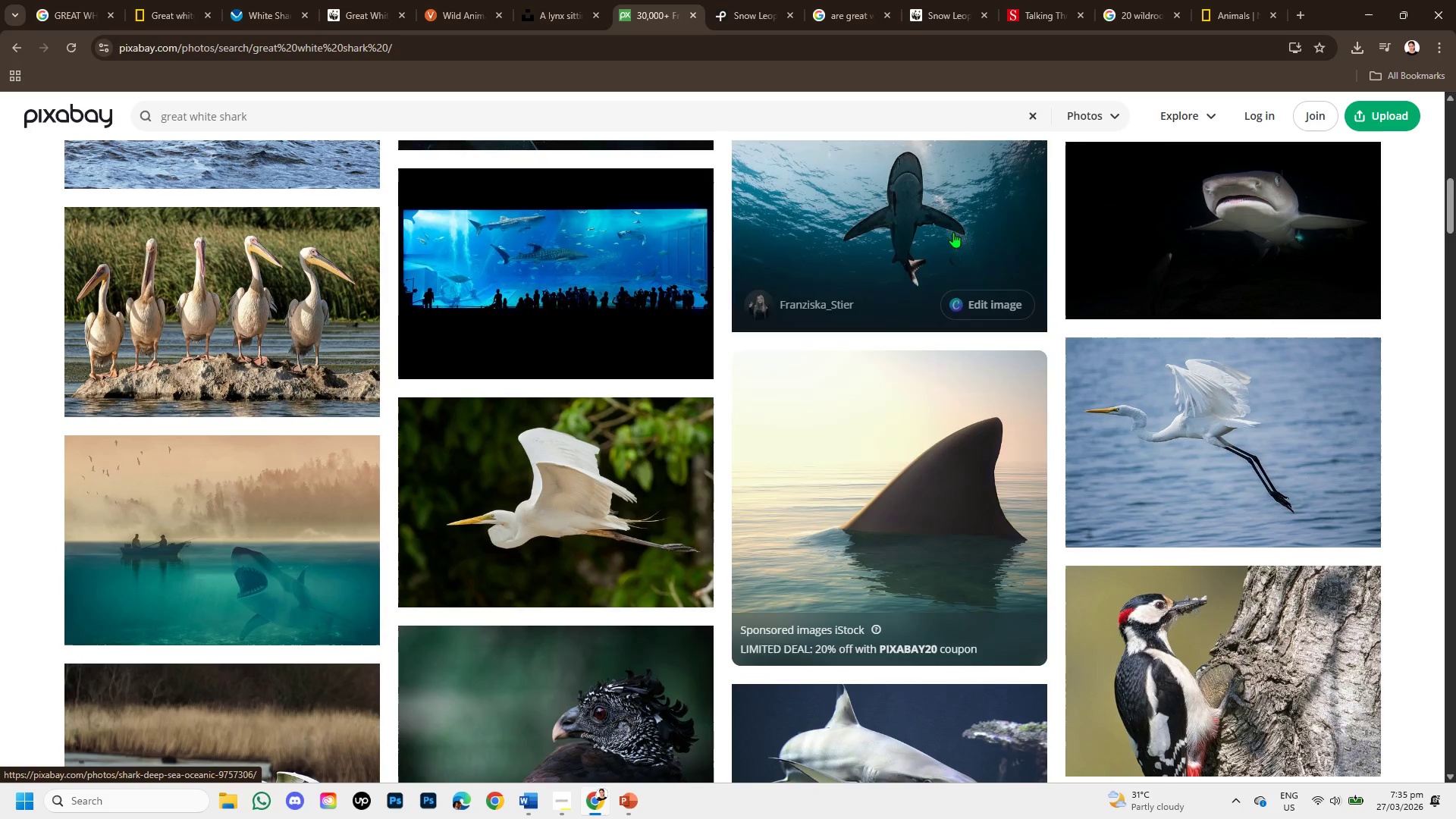 
left_click([953, 231])
 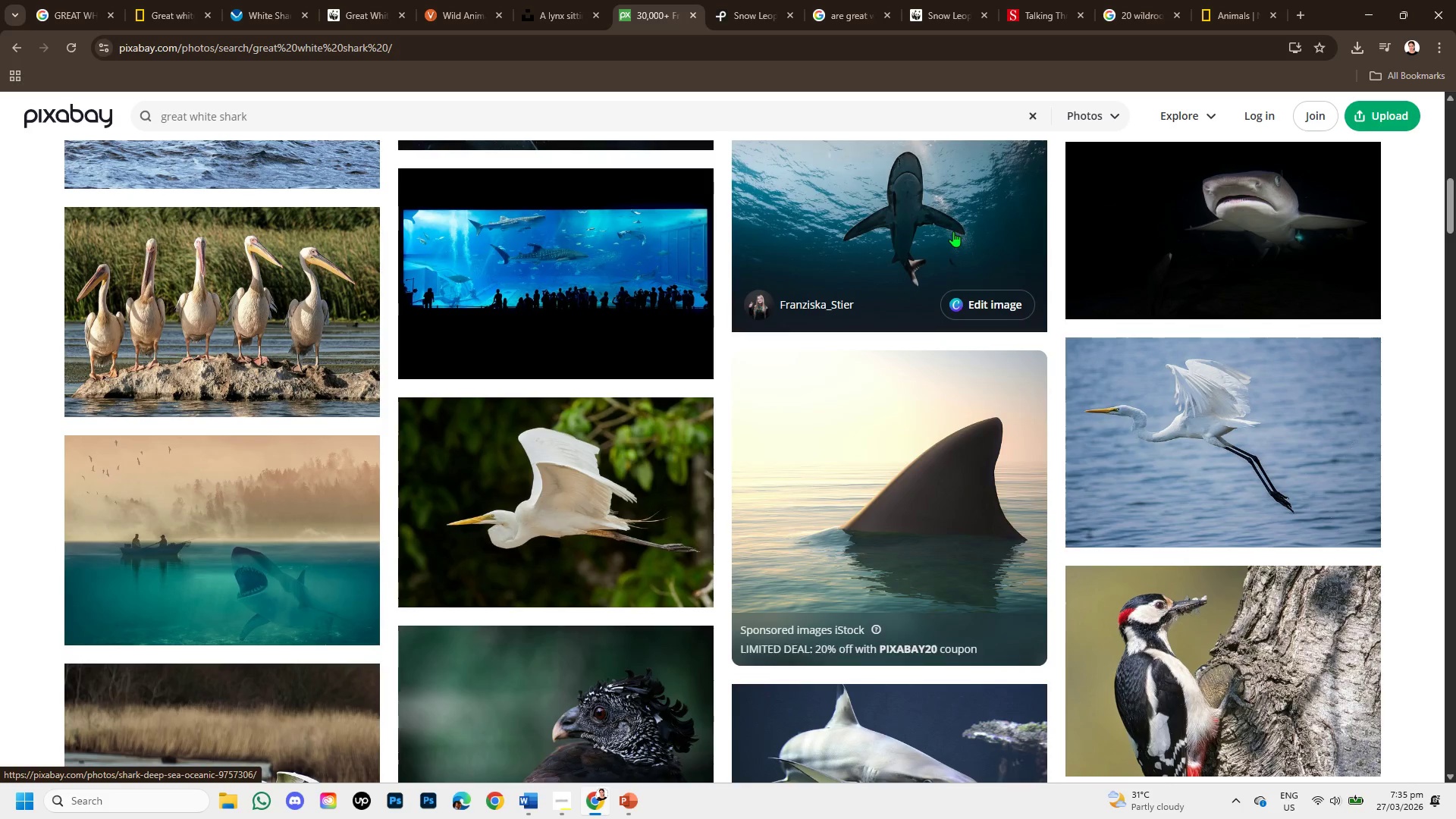 
scroll: coordinate [953, 231], scroll_direction: up, amount: 1.0
 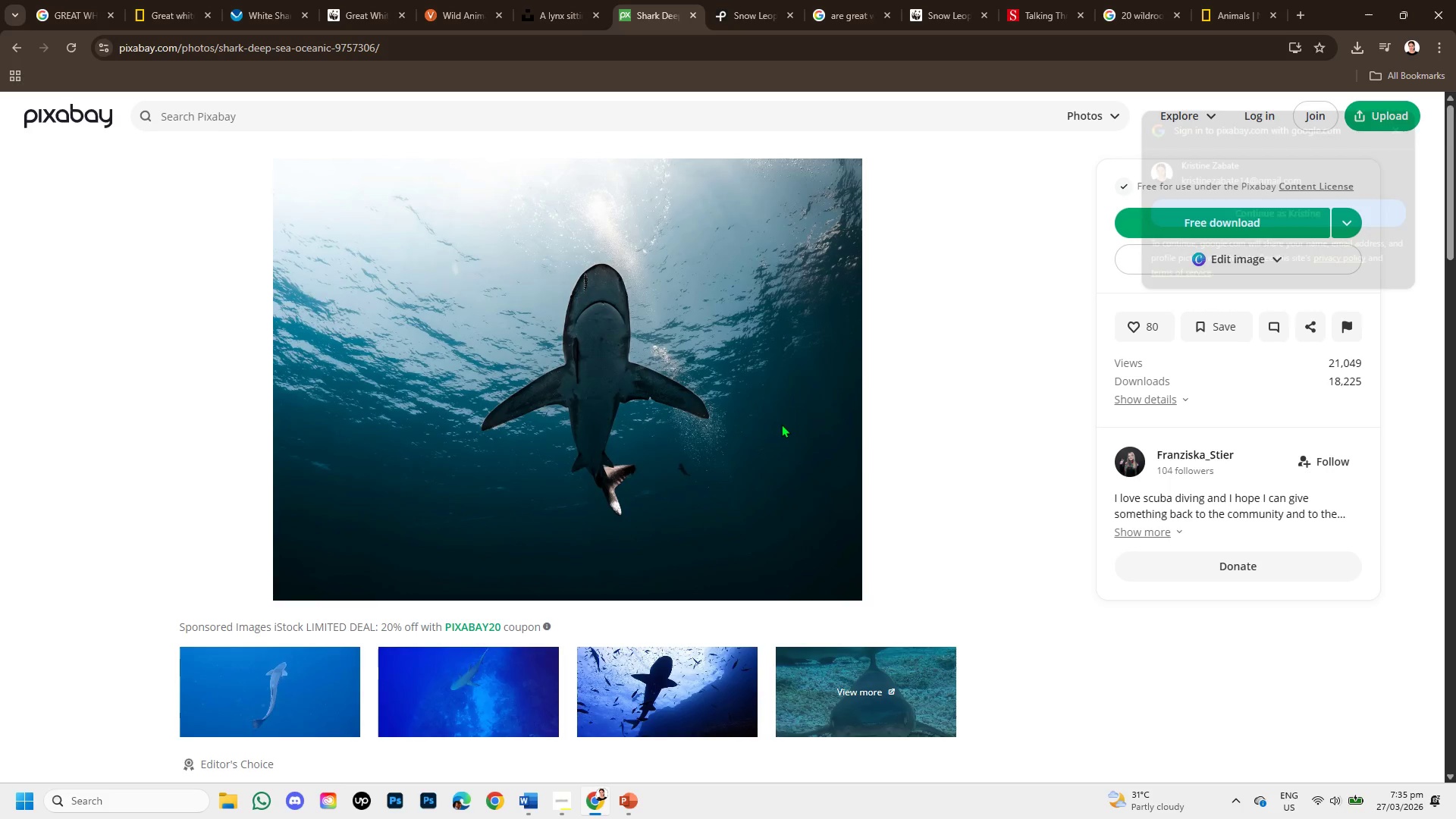 
scroll: coordinate [647, 377], scroll_direction: down, amount: 7.0
 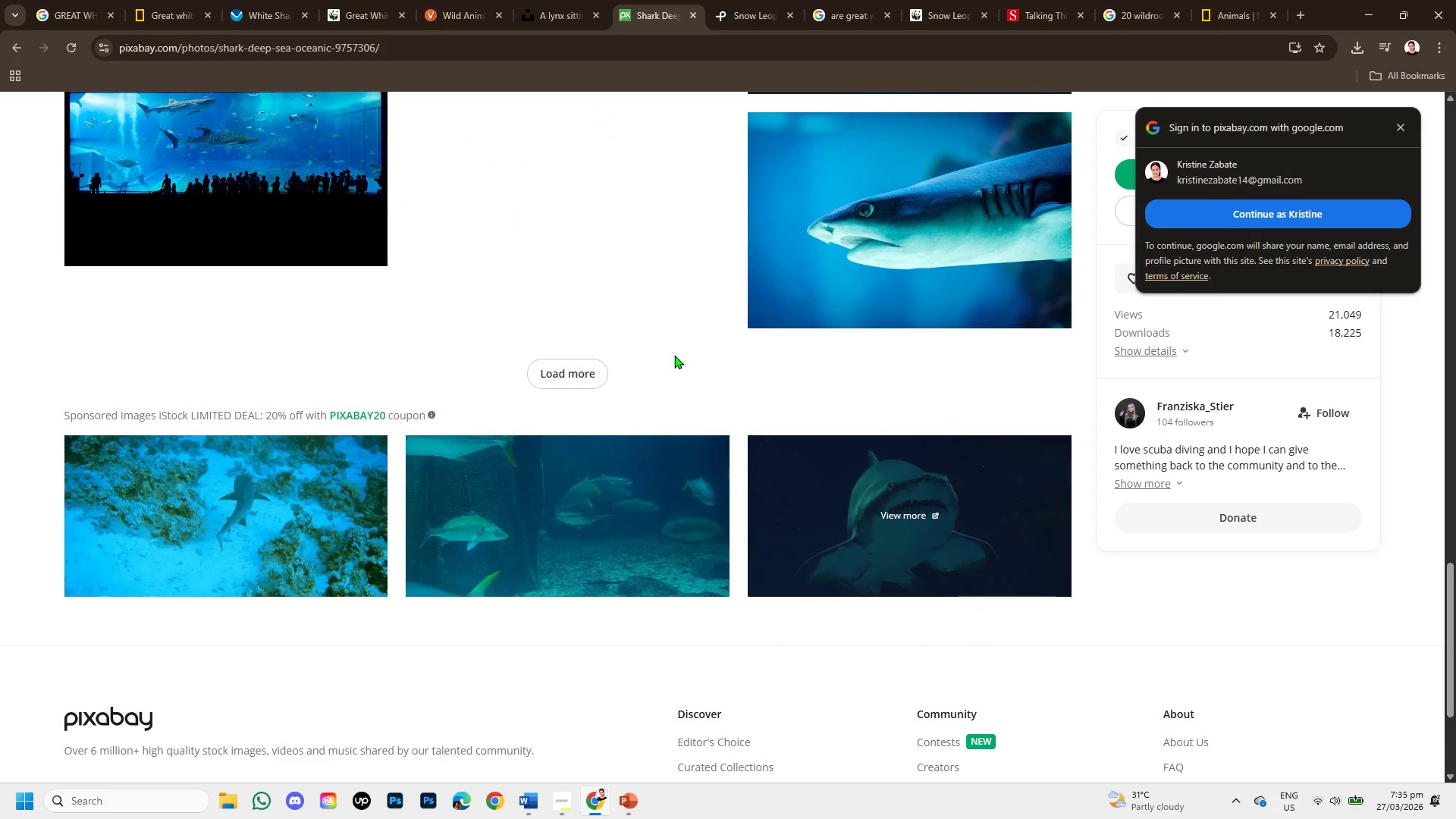 
scroll: coordinate [674, 354], scroll_direction: up, amount: 4.0
 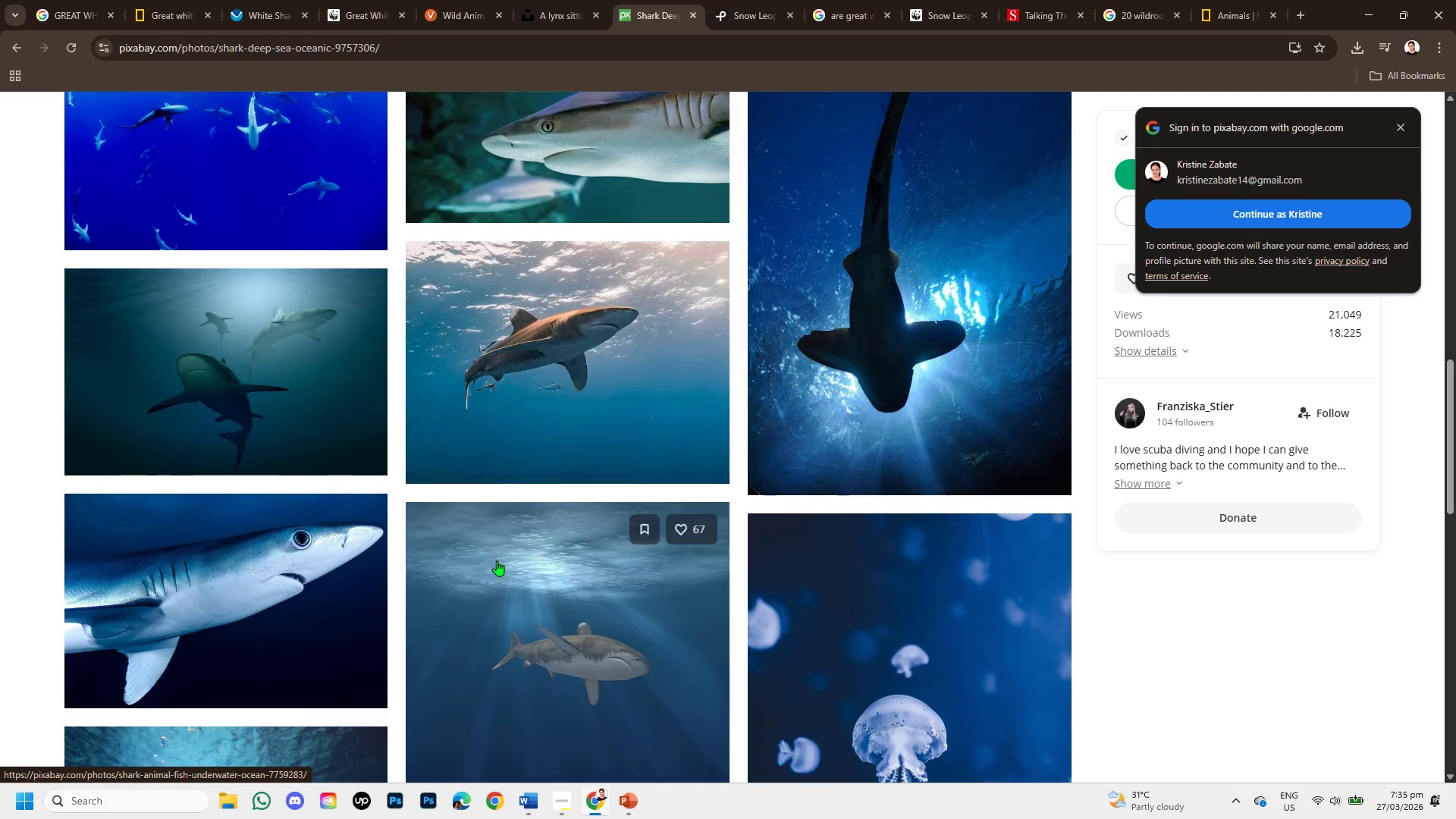 
left_click([497, 560])
 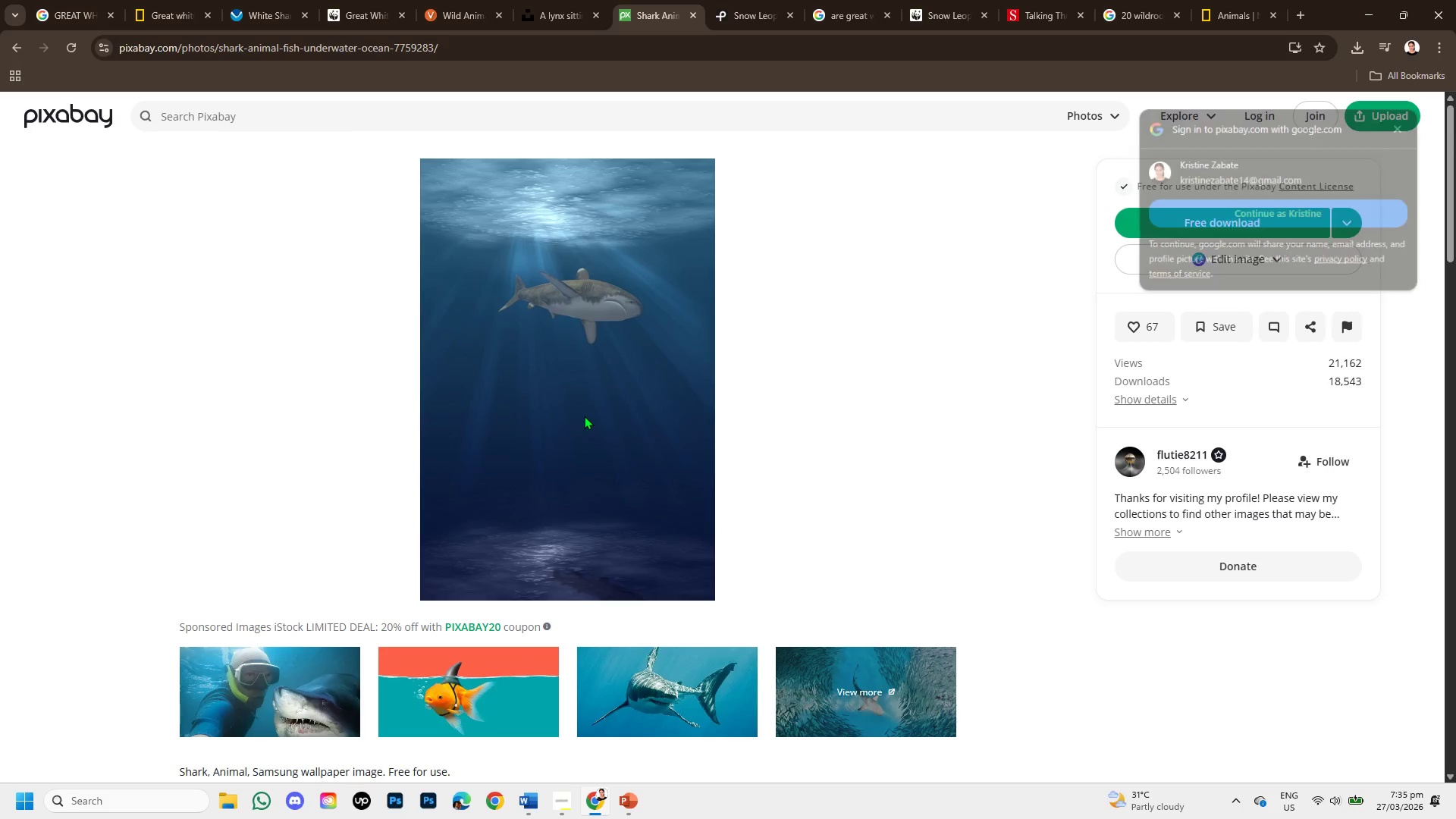 
scroll: coordinate [583, 414], scroll_direction: down, amount: 2.0
 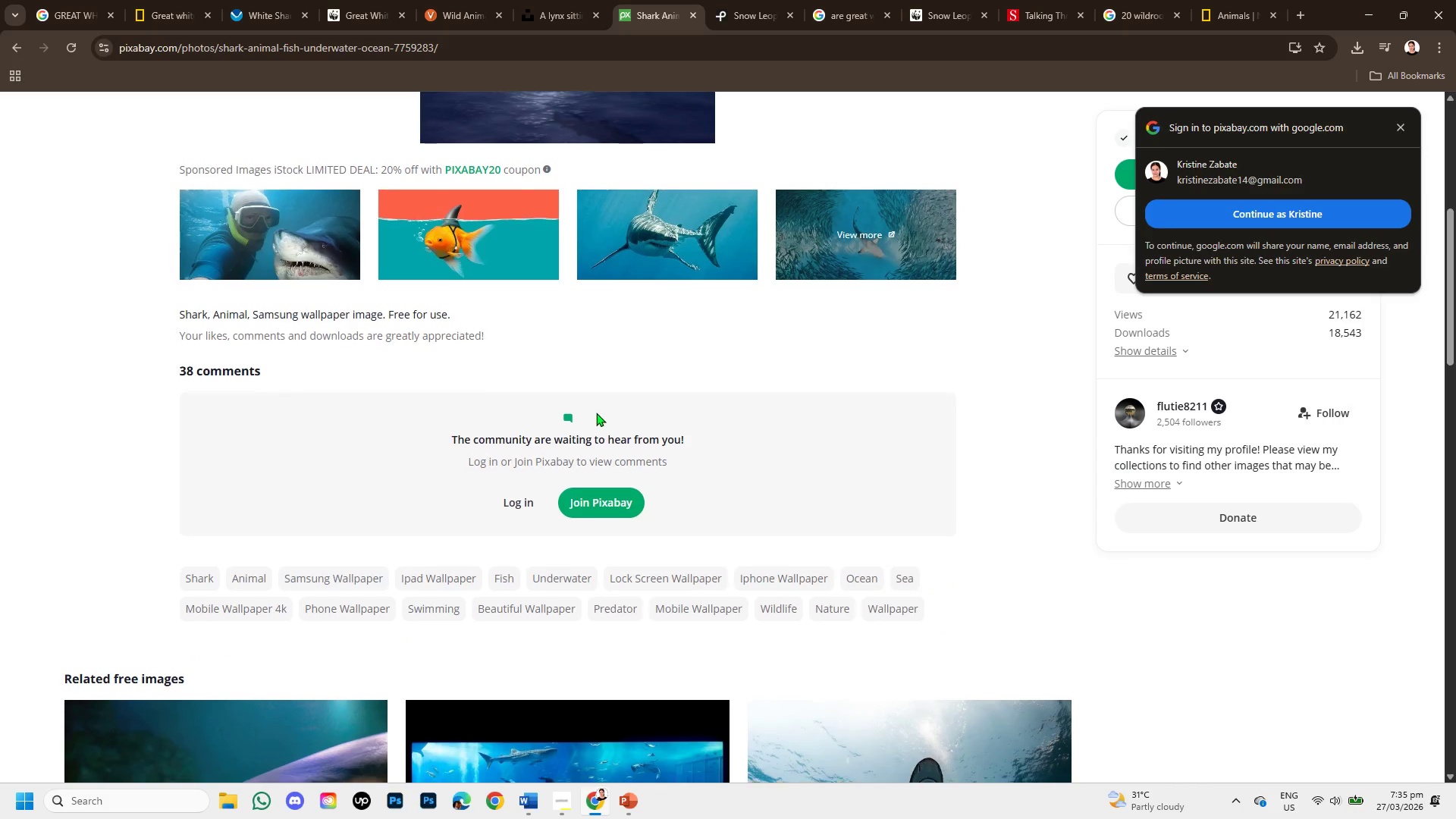 
scroll: coordinate [596, 413], scroll_direction: none, amount: 0.0
 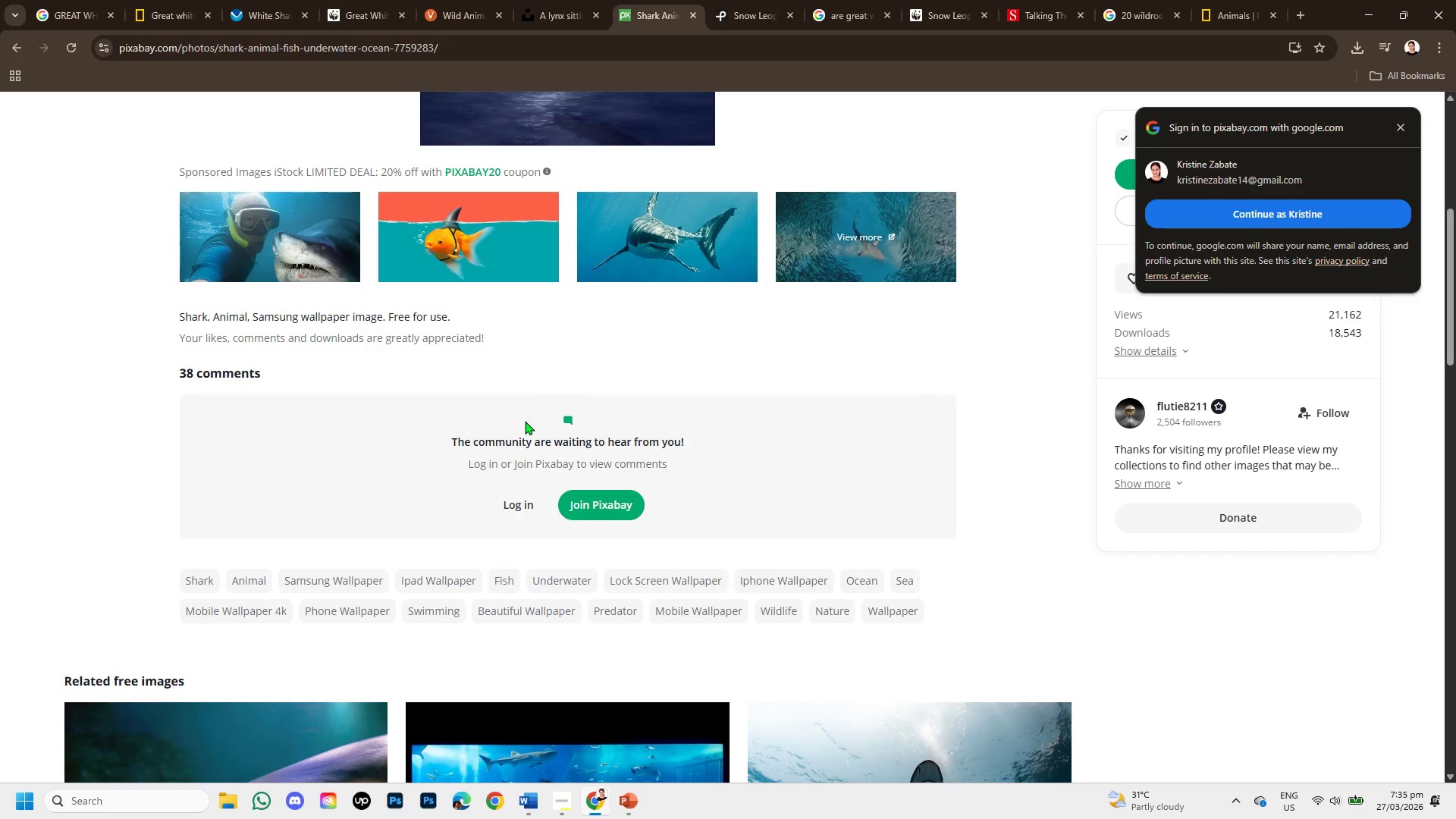 
scroll: coordinate [525, 421], scroll_direction: up, amount: 1.0
 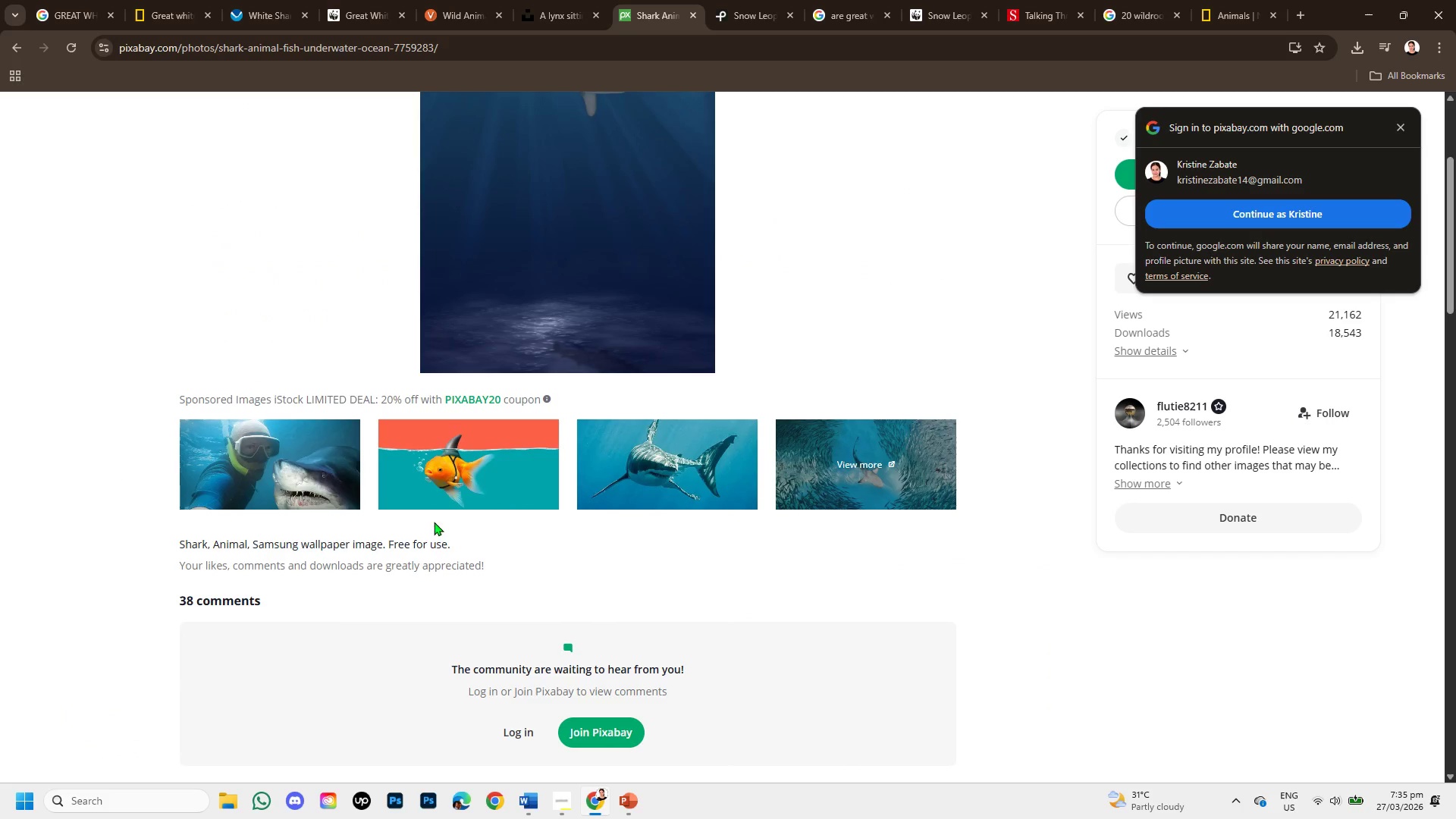 
scroll: coordinate [579, 597], scroll_direction: down, amount: 4.0
 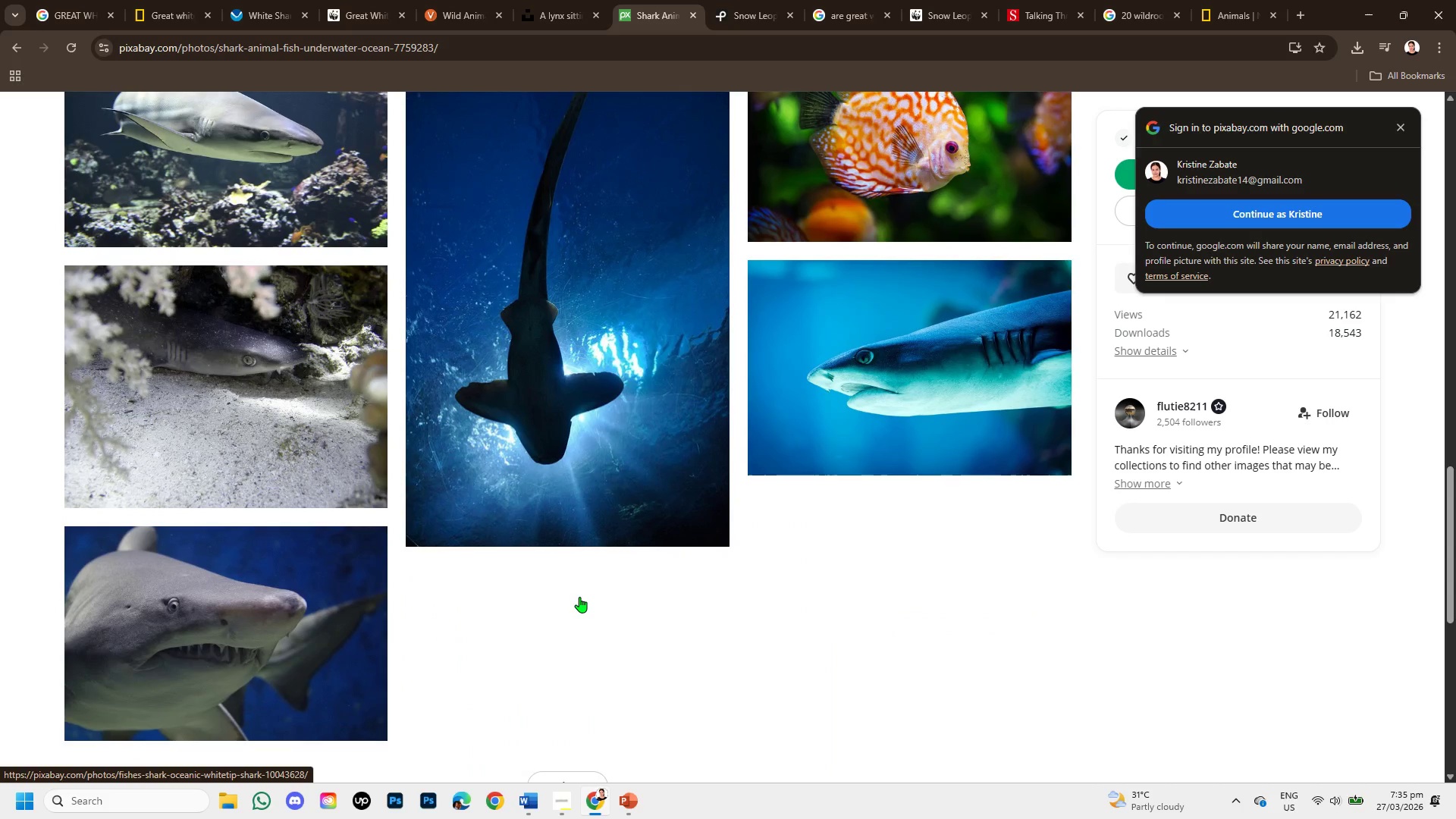 
left_click([114, 598])
 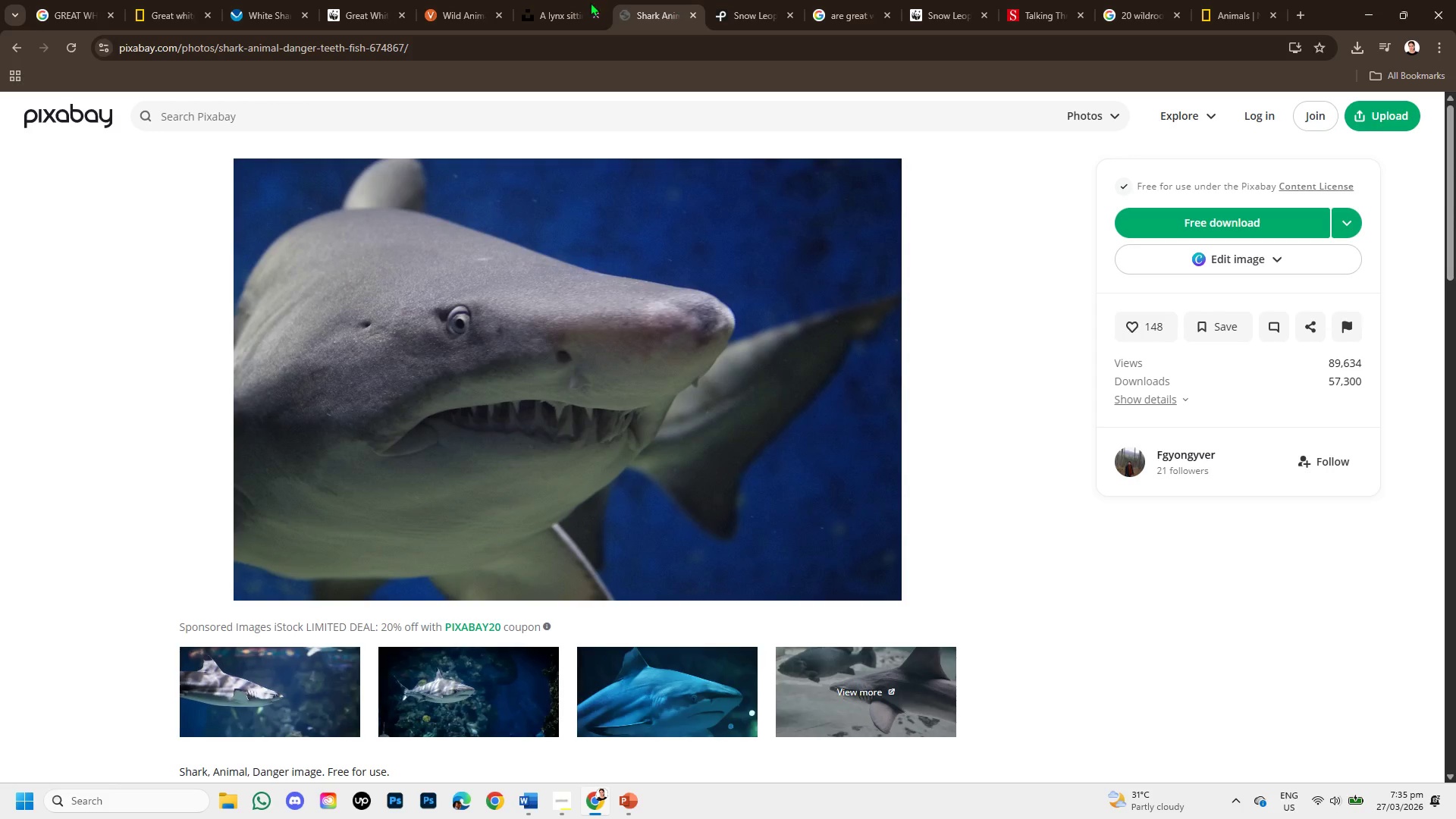 
scroll: coordinate [532, 526], scroll_direction: down, amount: 6.0
 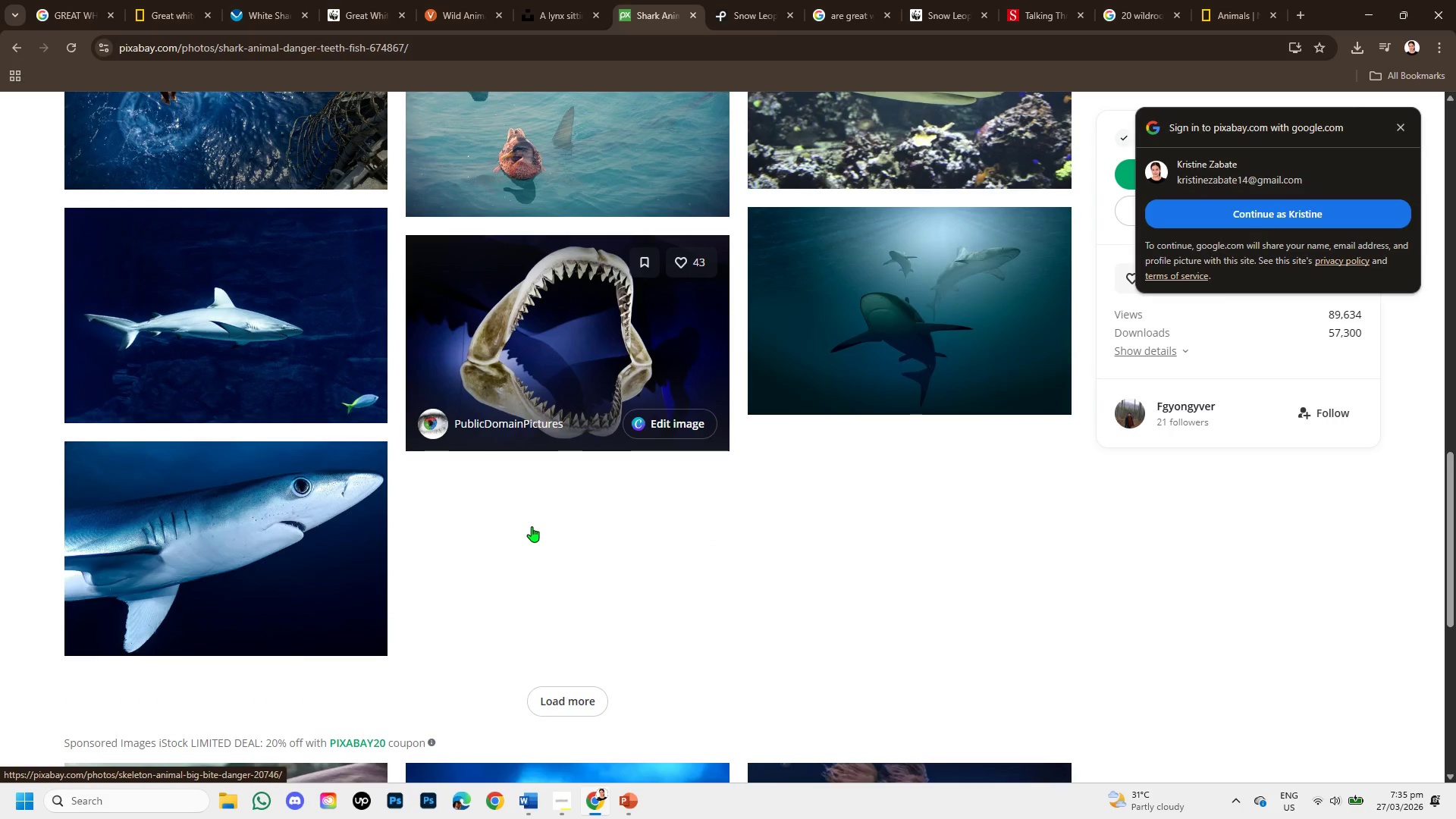 
scroll: coordinate [535, 523], scroll_direction: up, amount: 1.0
 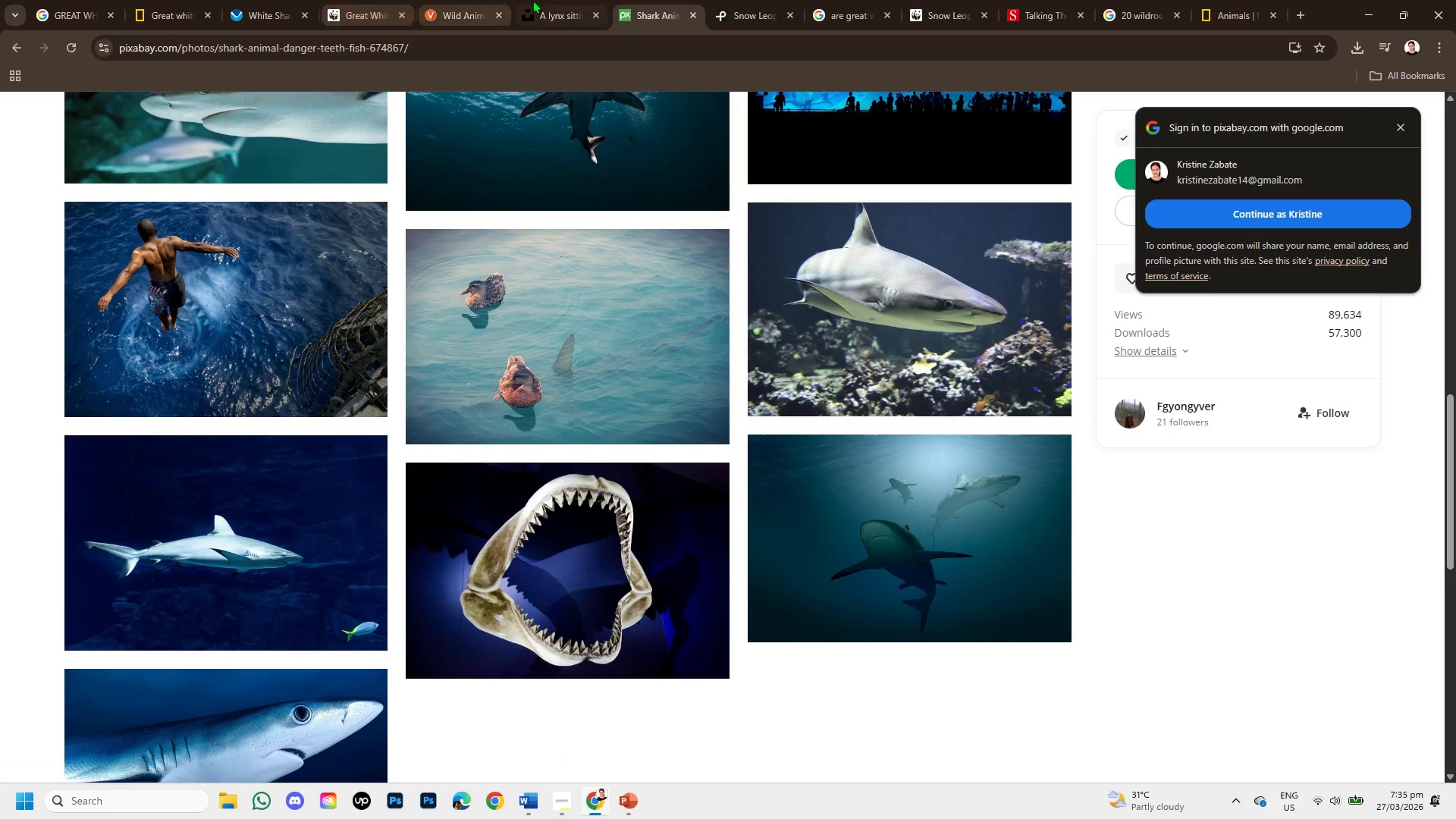 
left_click([539, 0])
 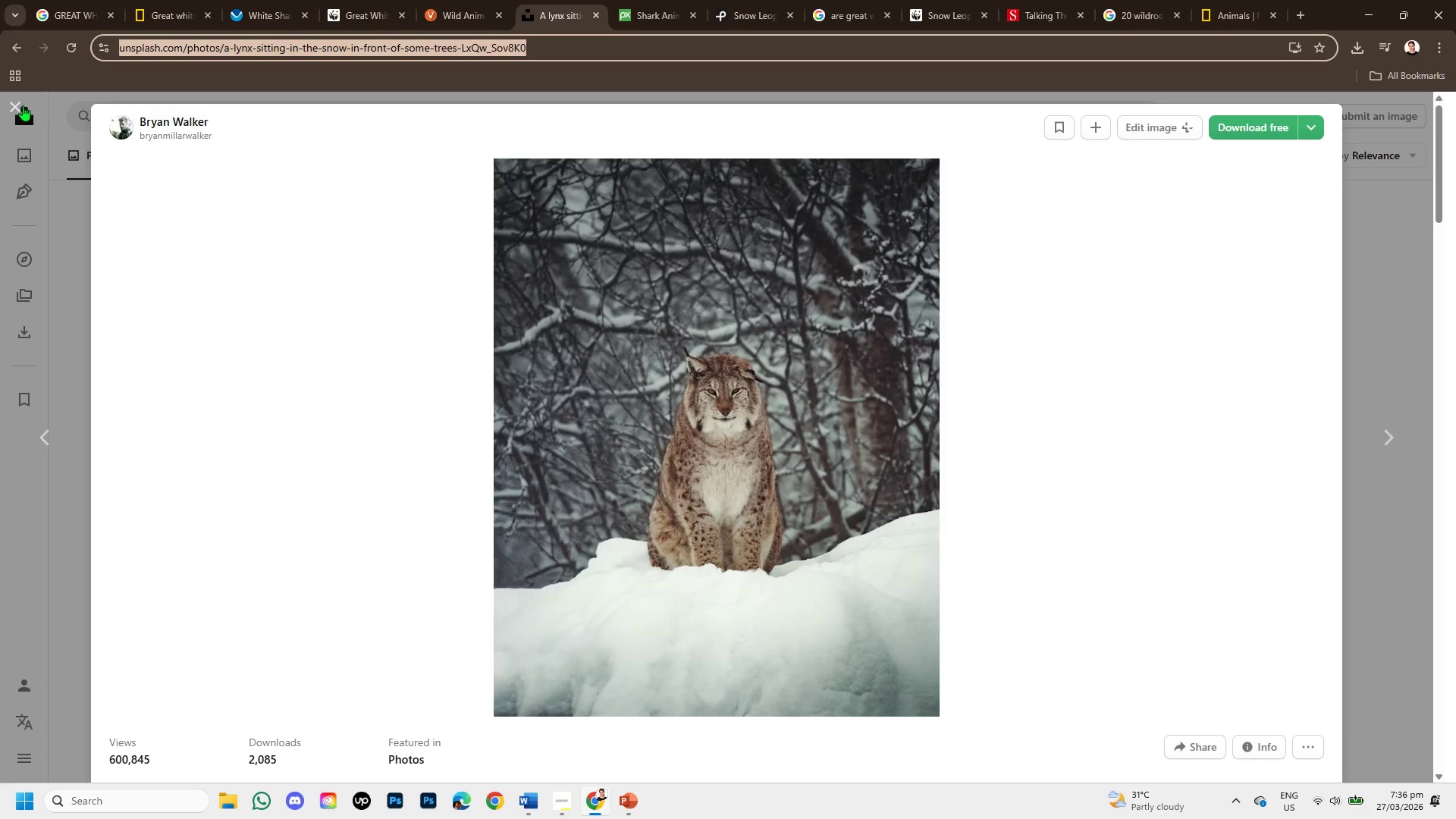 
left_click([21, 105])
 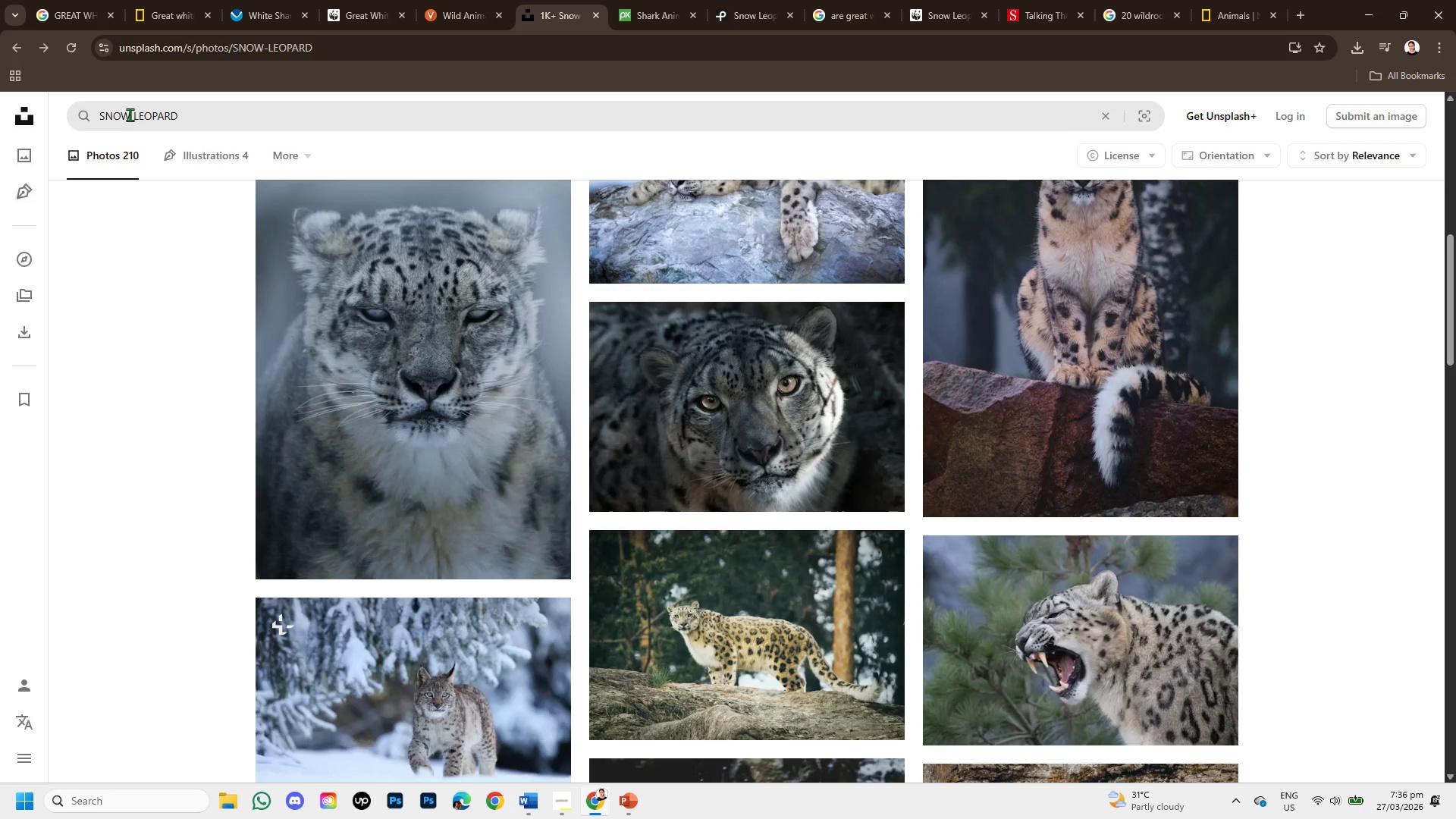 
left_click_drag(start_coordinate=[184, 109], to_coordinate=[76, 93])
 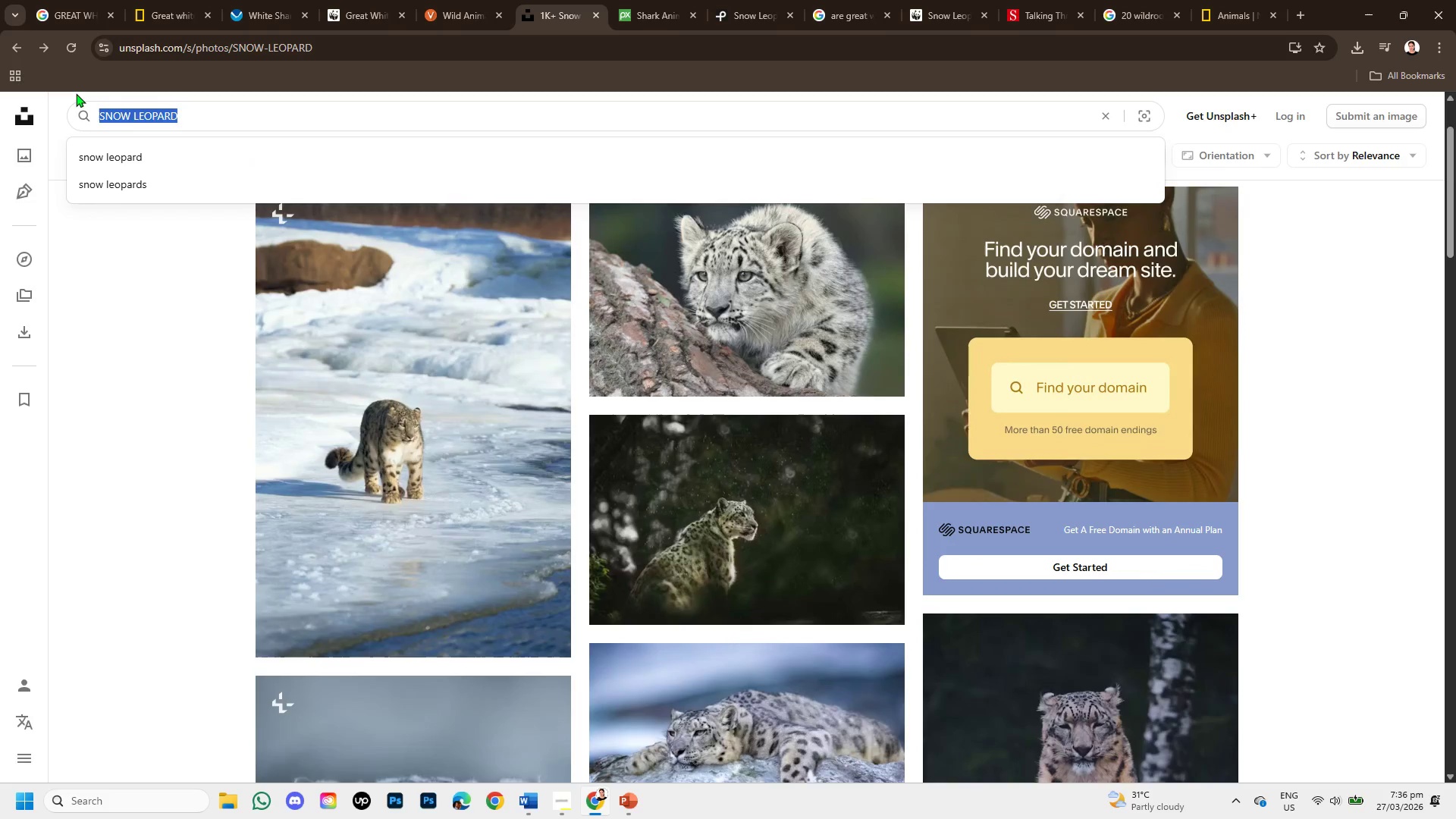 
key(Backspace)
type(great white shark )
 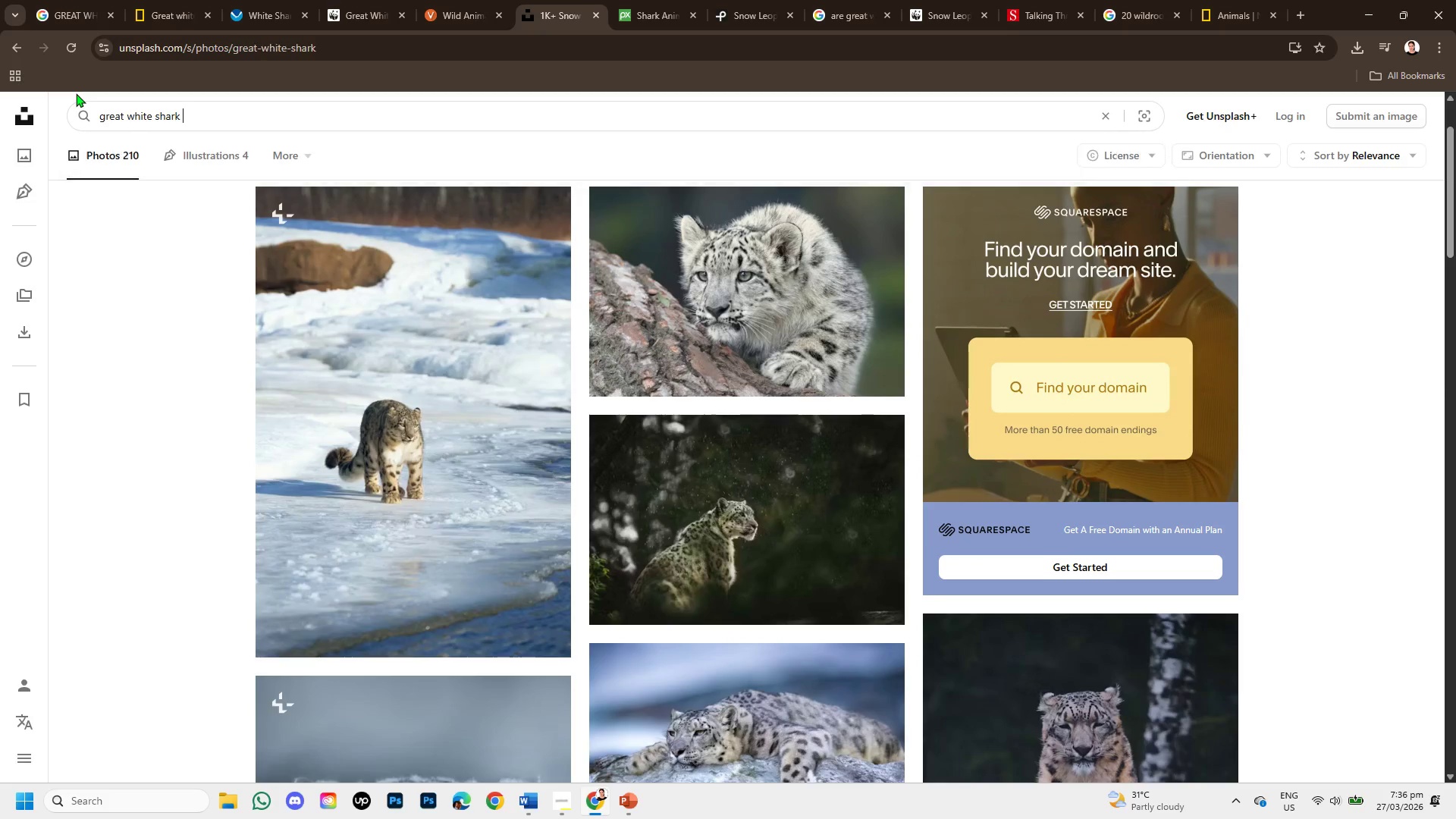 
key(Enter)
 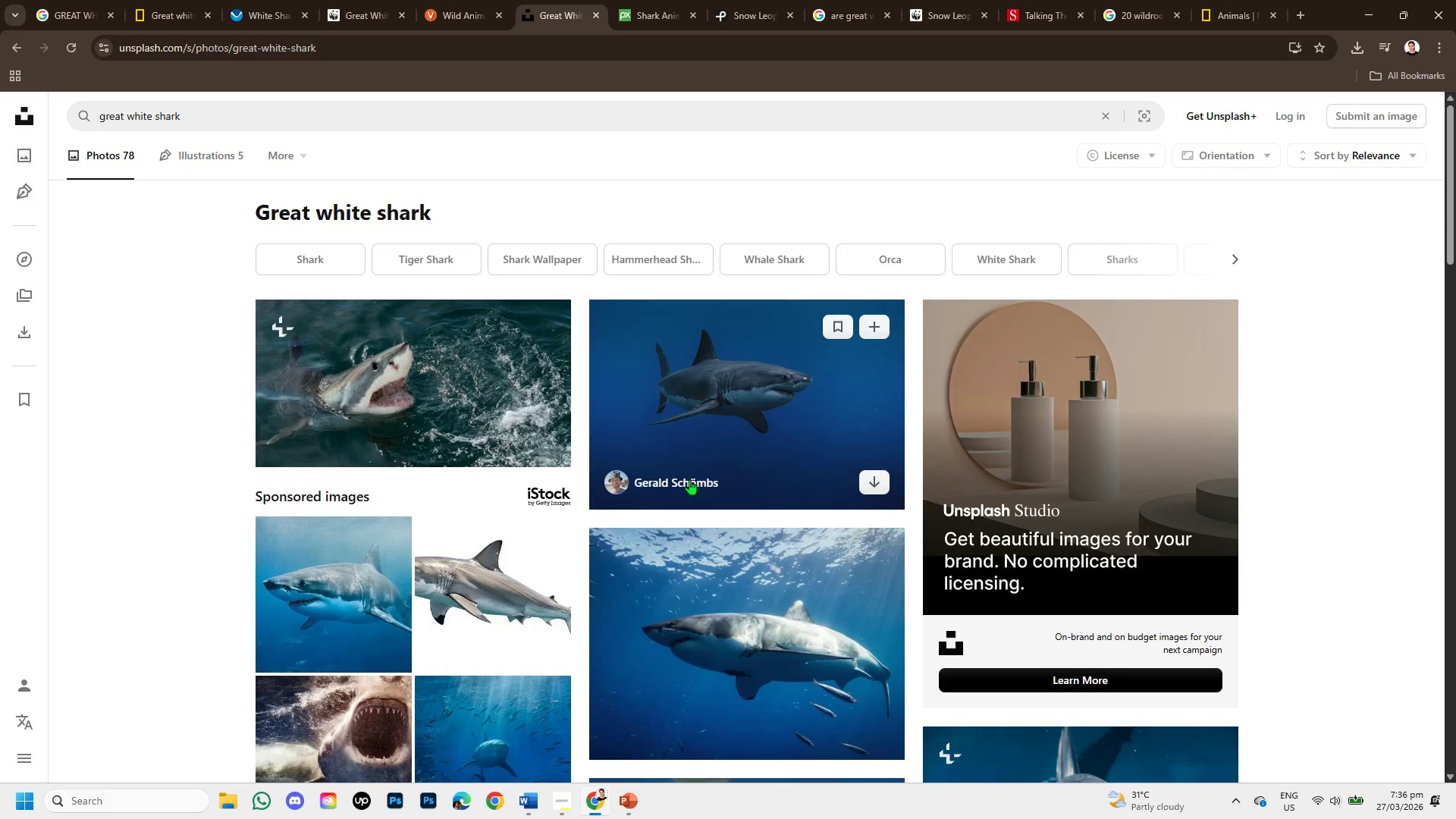 
wait(6.36)
 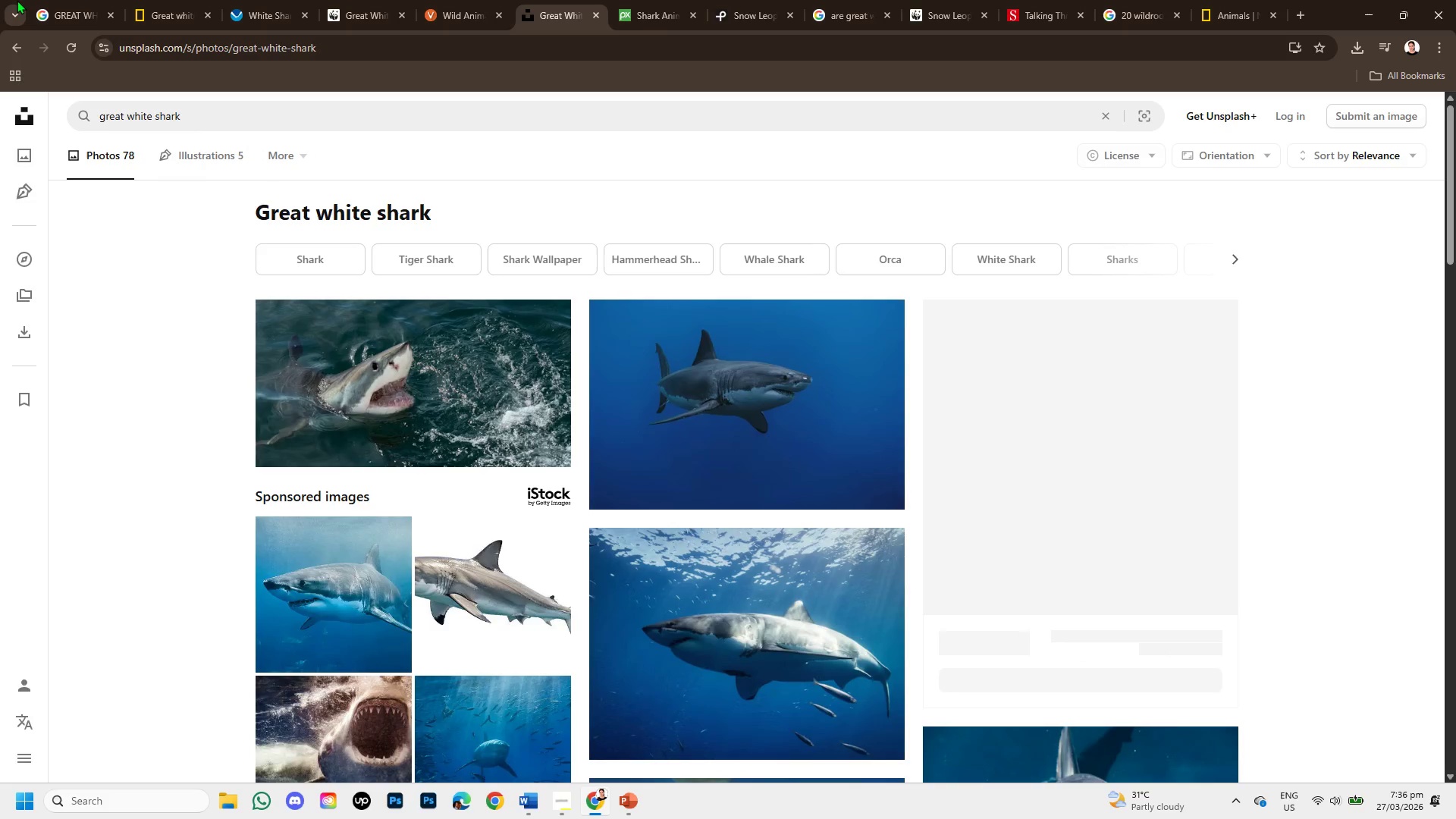 
scroll: coordinate [673, 487], scroll_direction: down, amount: 5.0
 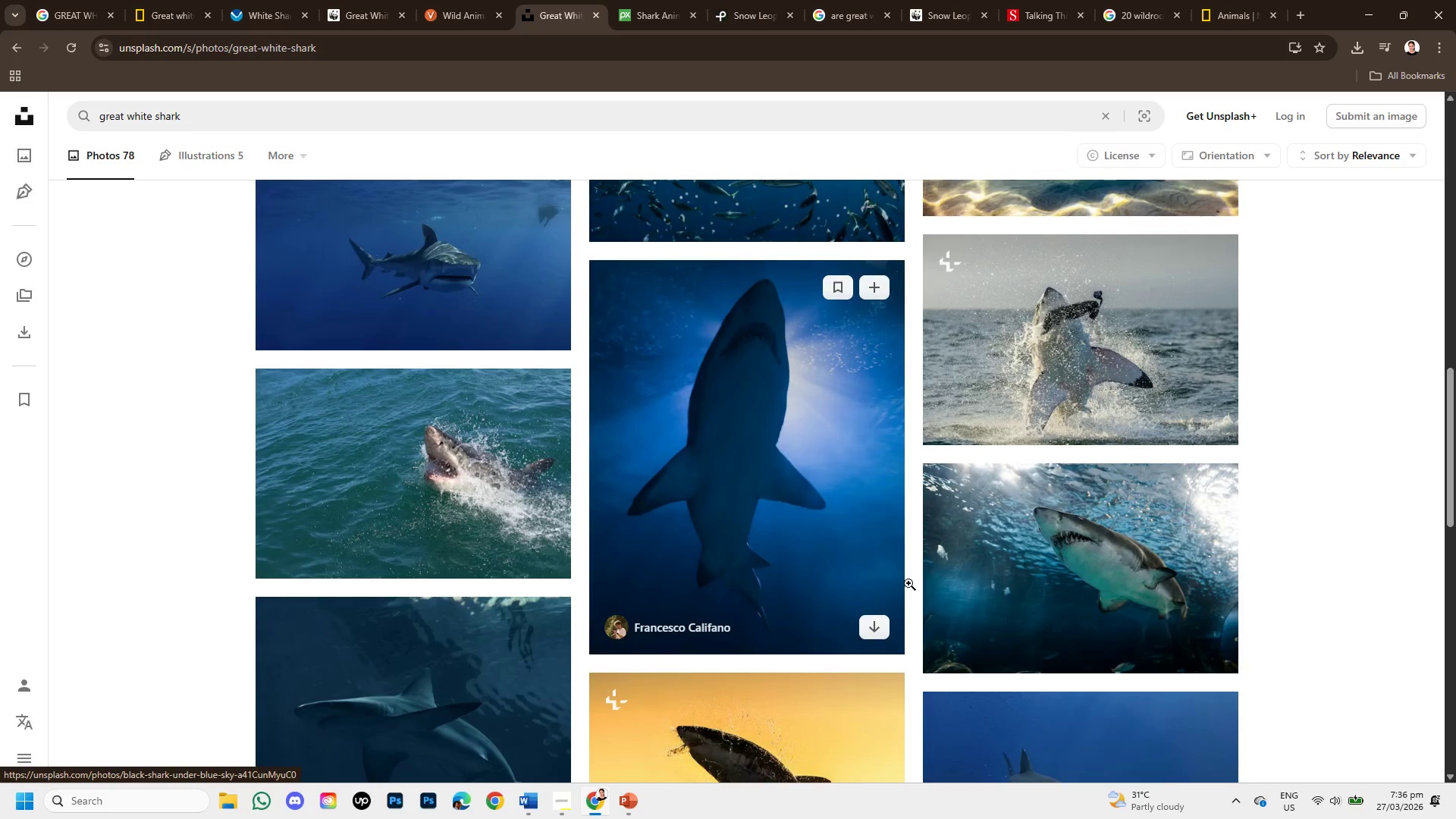 
left_click([1068, 577])
 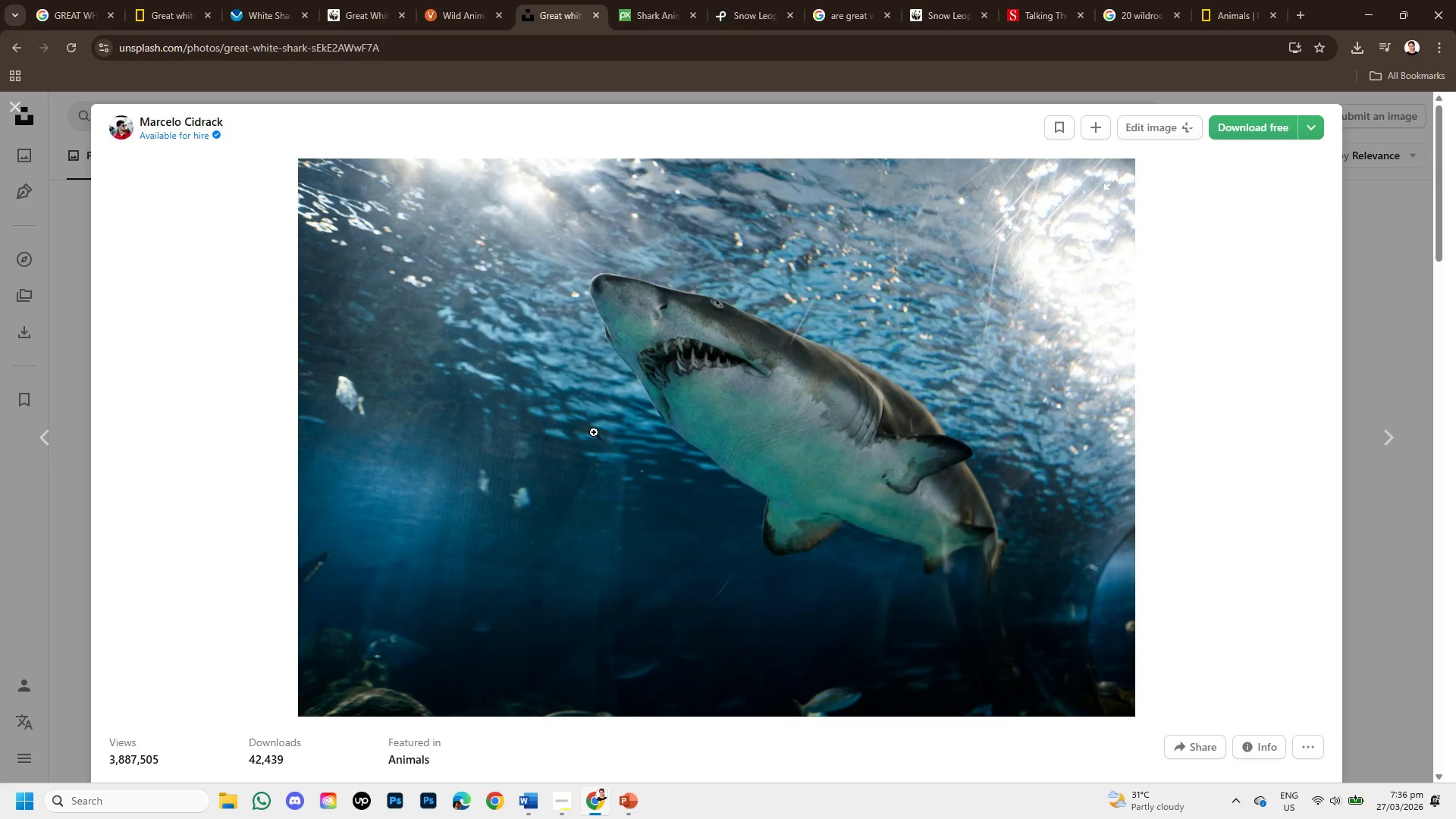 
scroll: coordinate [558, 464], scroll_direction: down, amount: 8.0
 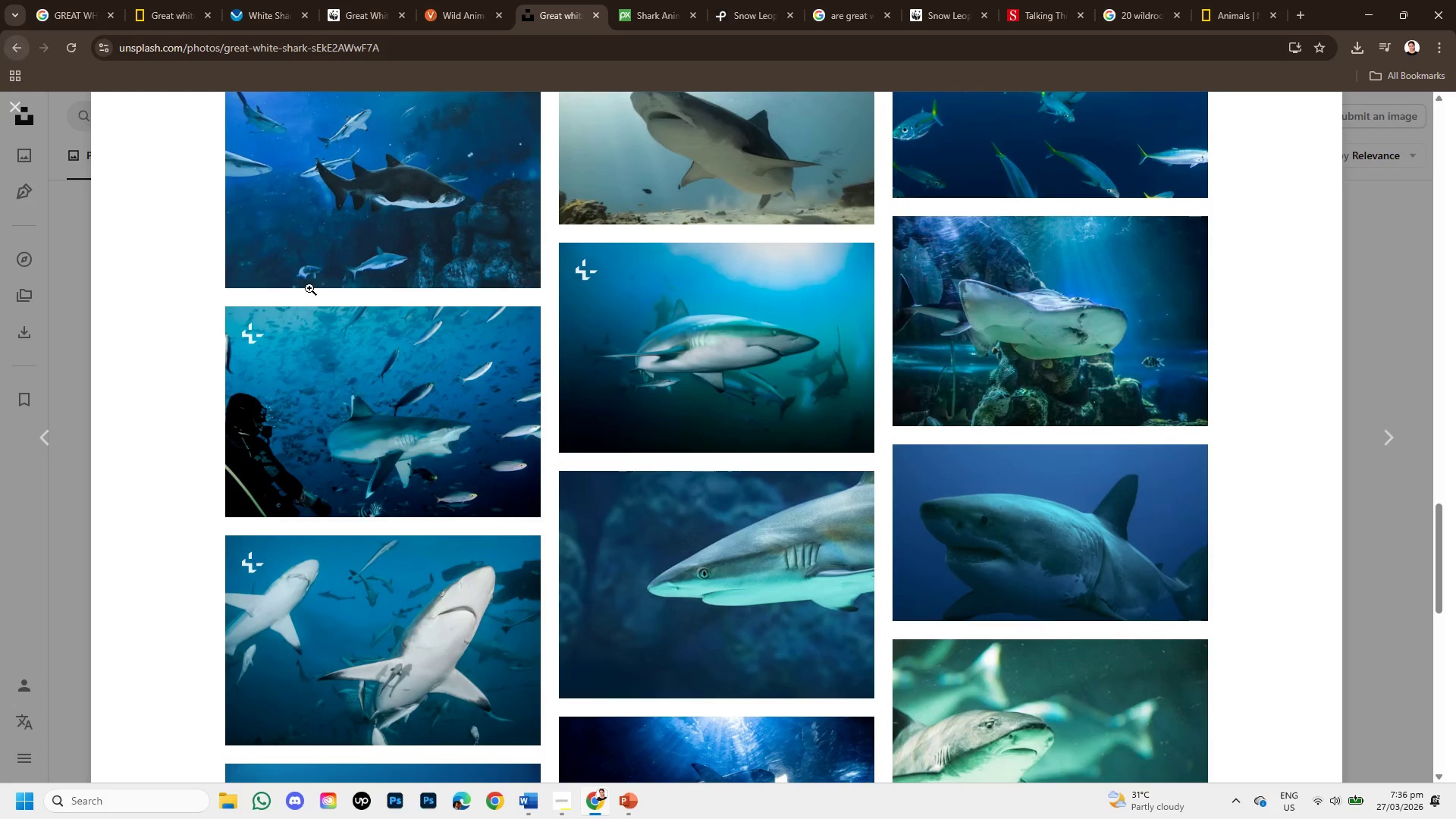 
scroll: coordinate [890, 547], scroll_direction: down, amount: 7.0
 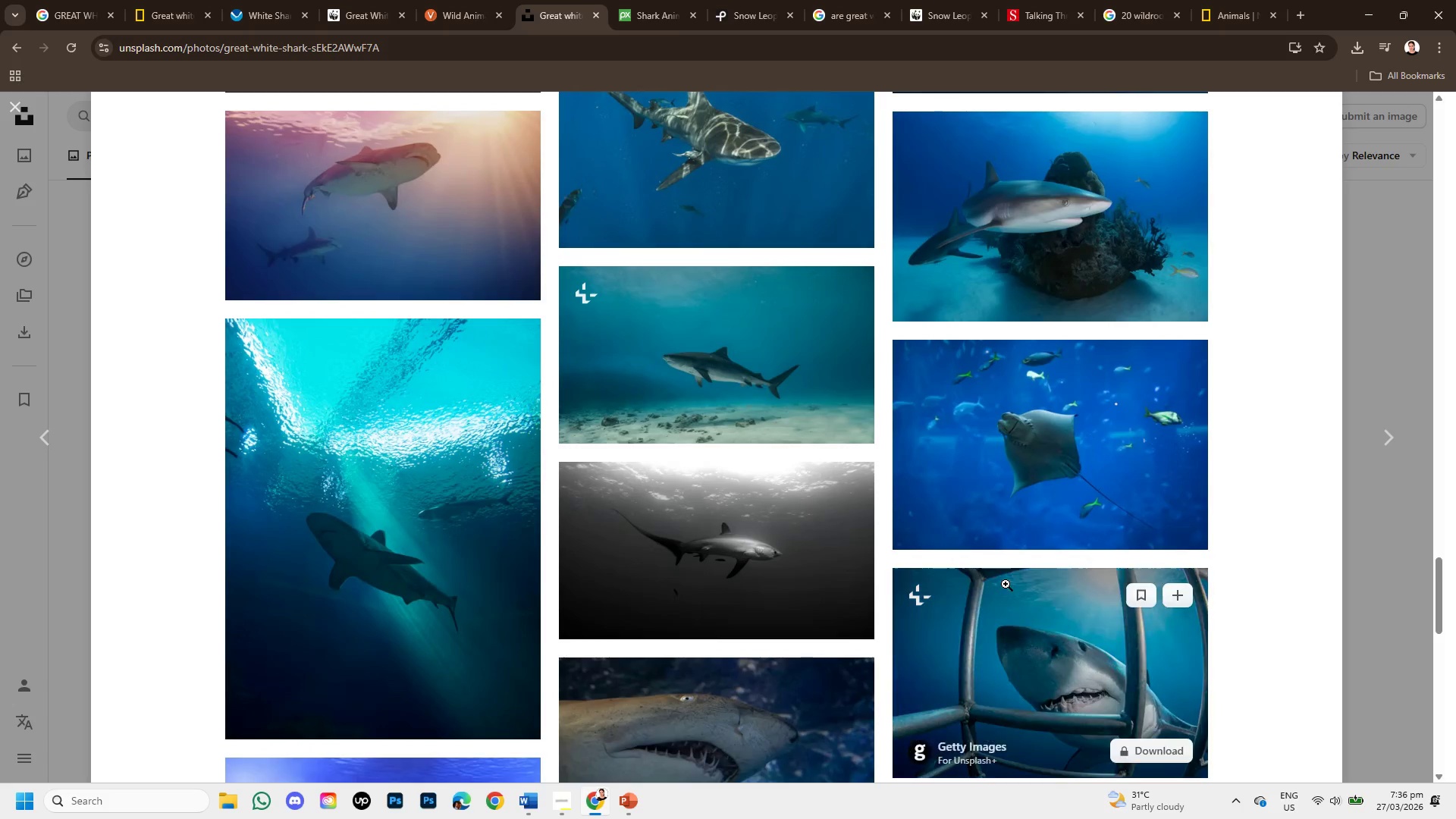 
scroll: coordinate [955, 620], scroll_direction: down, amount: 6.0
 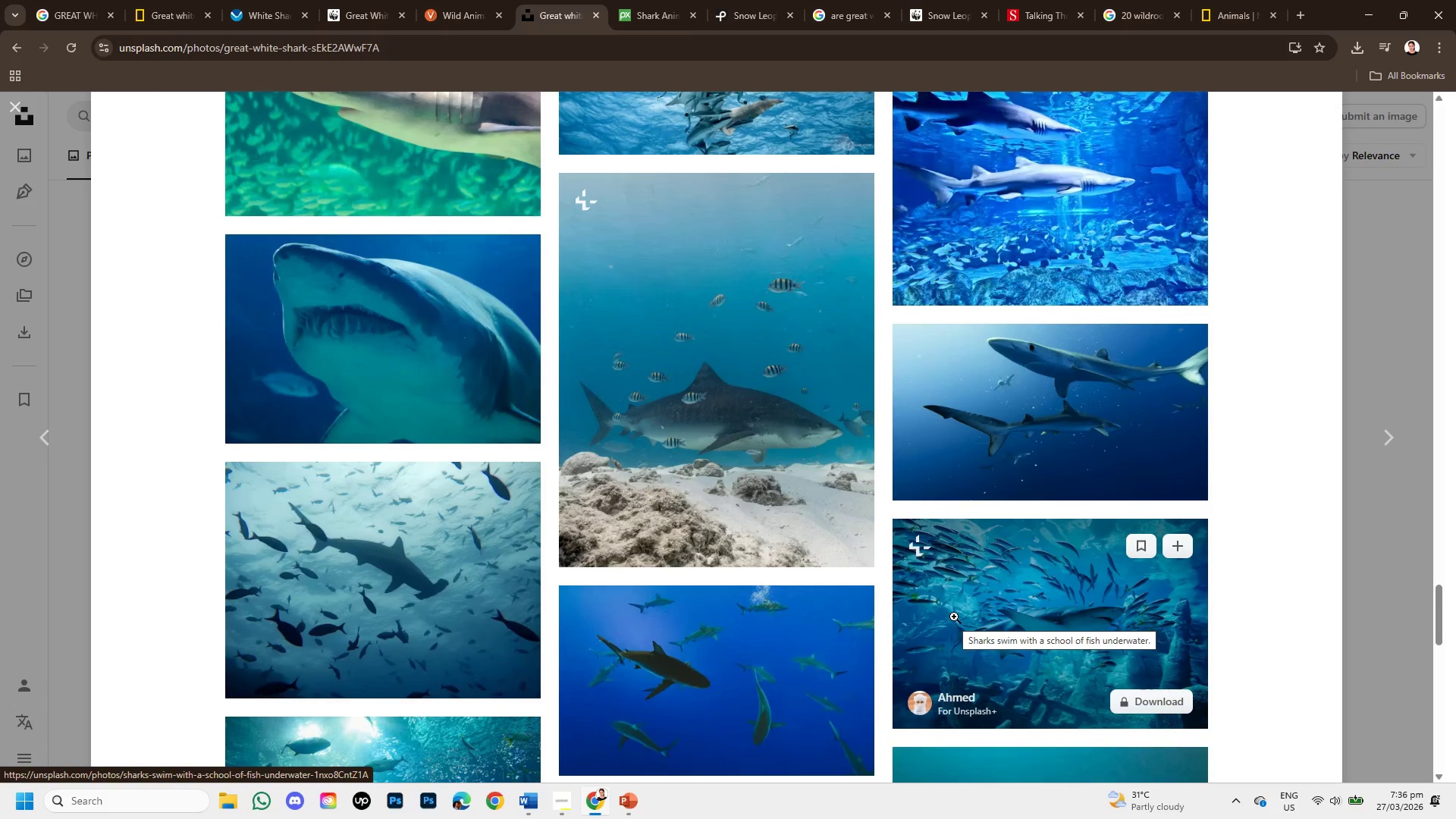 
key(ArrowUp)
 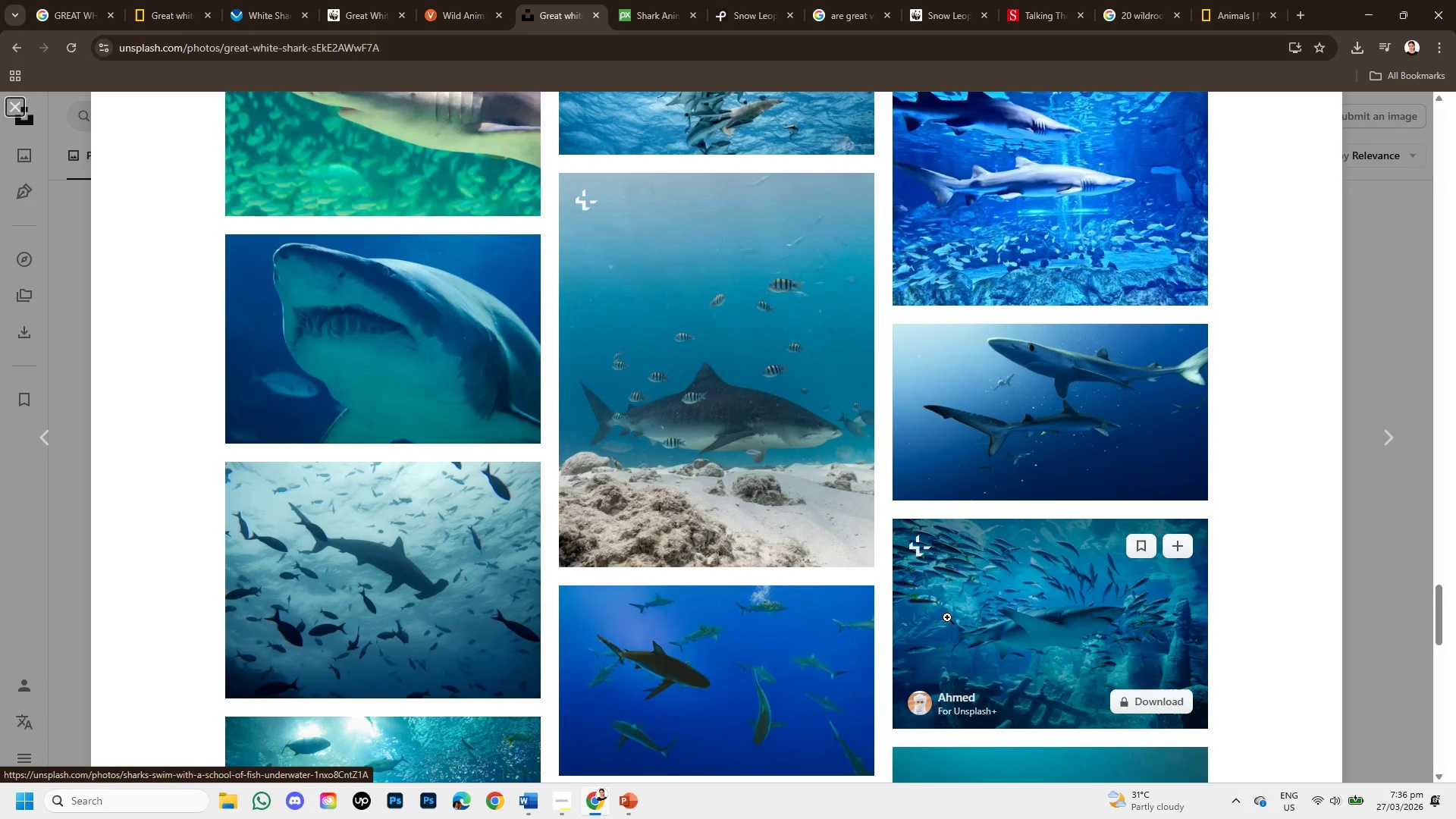 
scroll: coordinate [959, 640], scroll_direction: up, amount: 4.0
 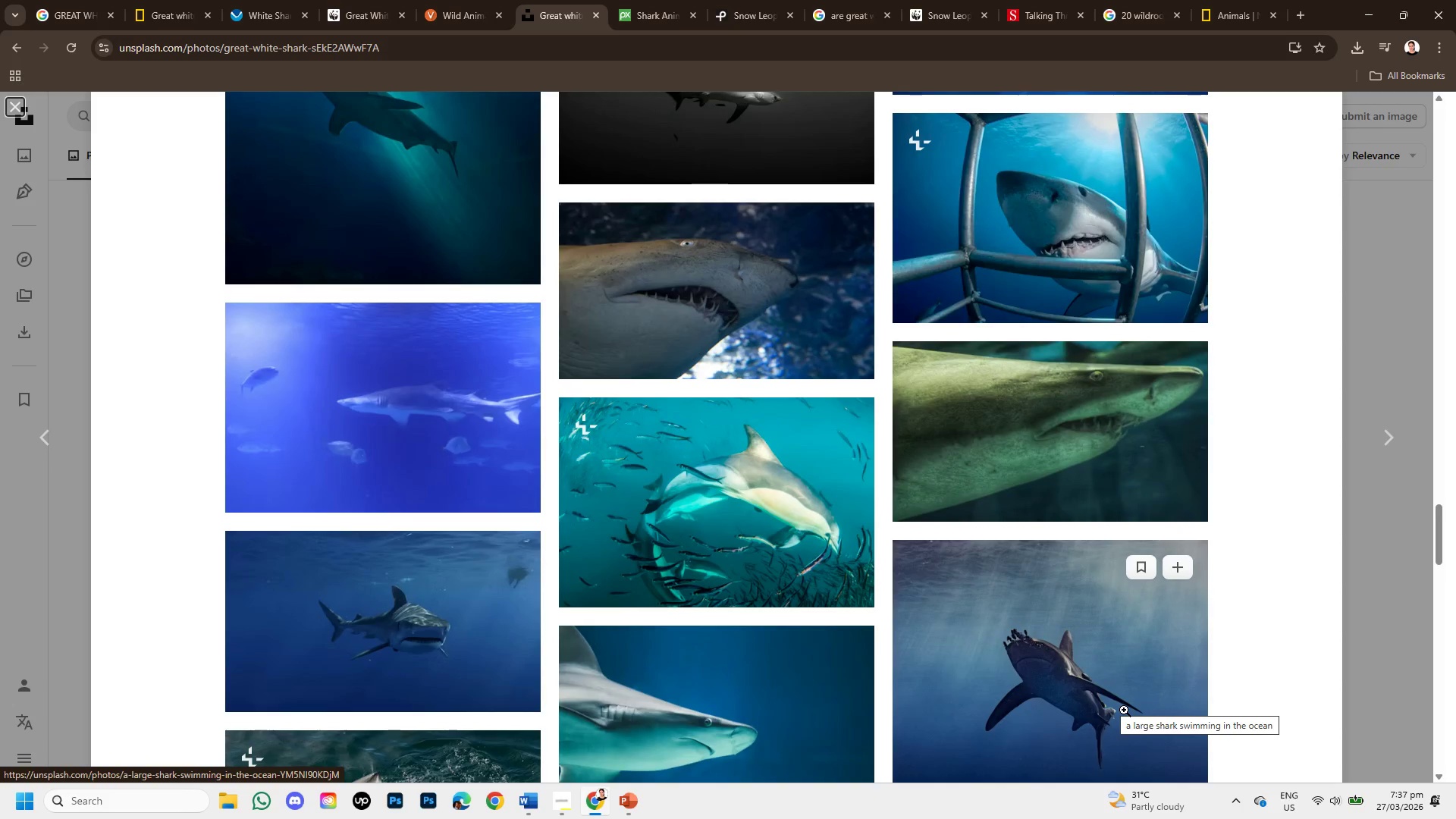 
wait(13.95)
 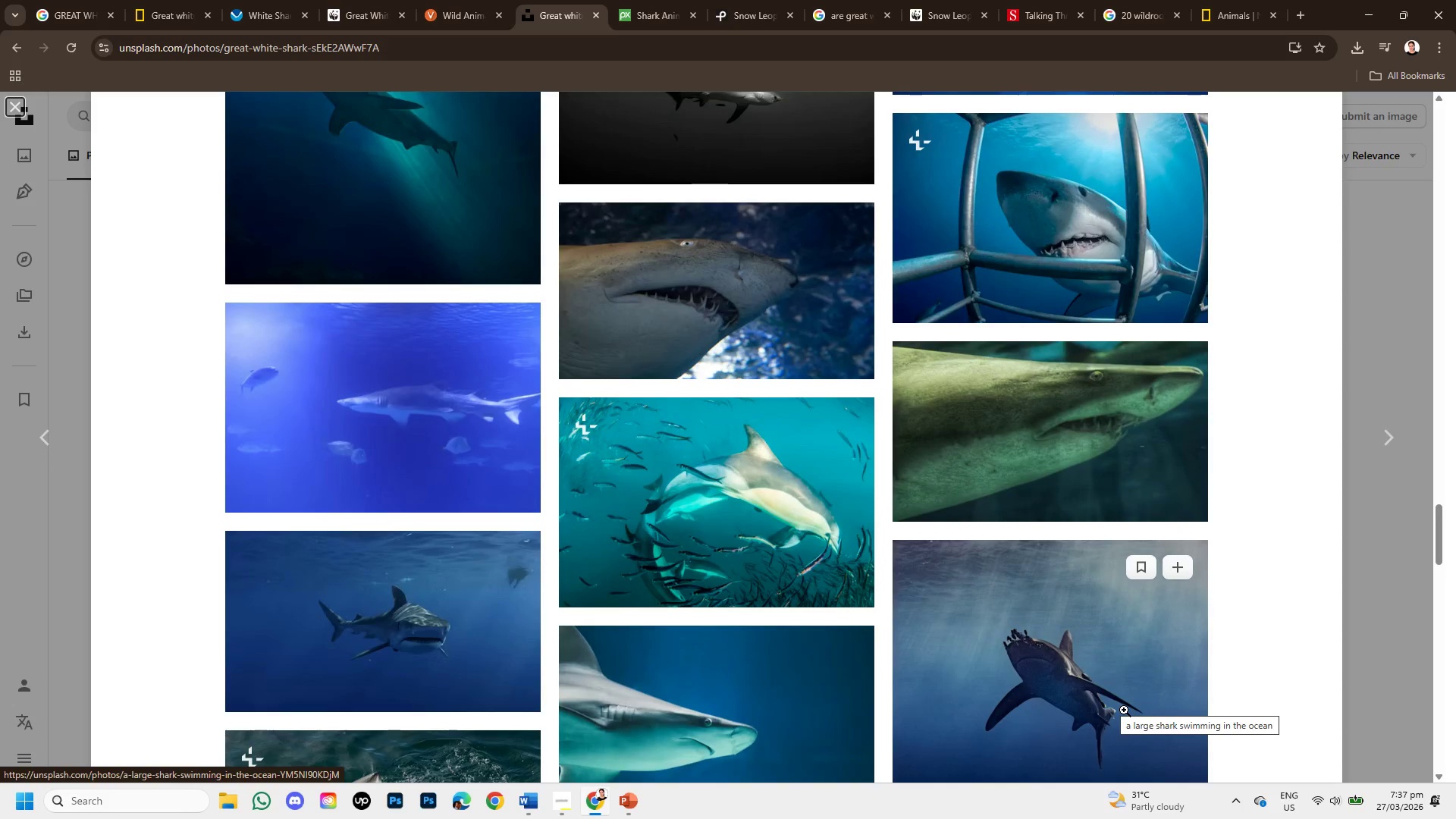 
scroll: coordinate [769, 431], scroll_direction: down, amount: 4.0
 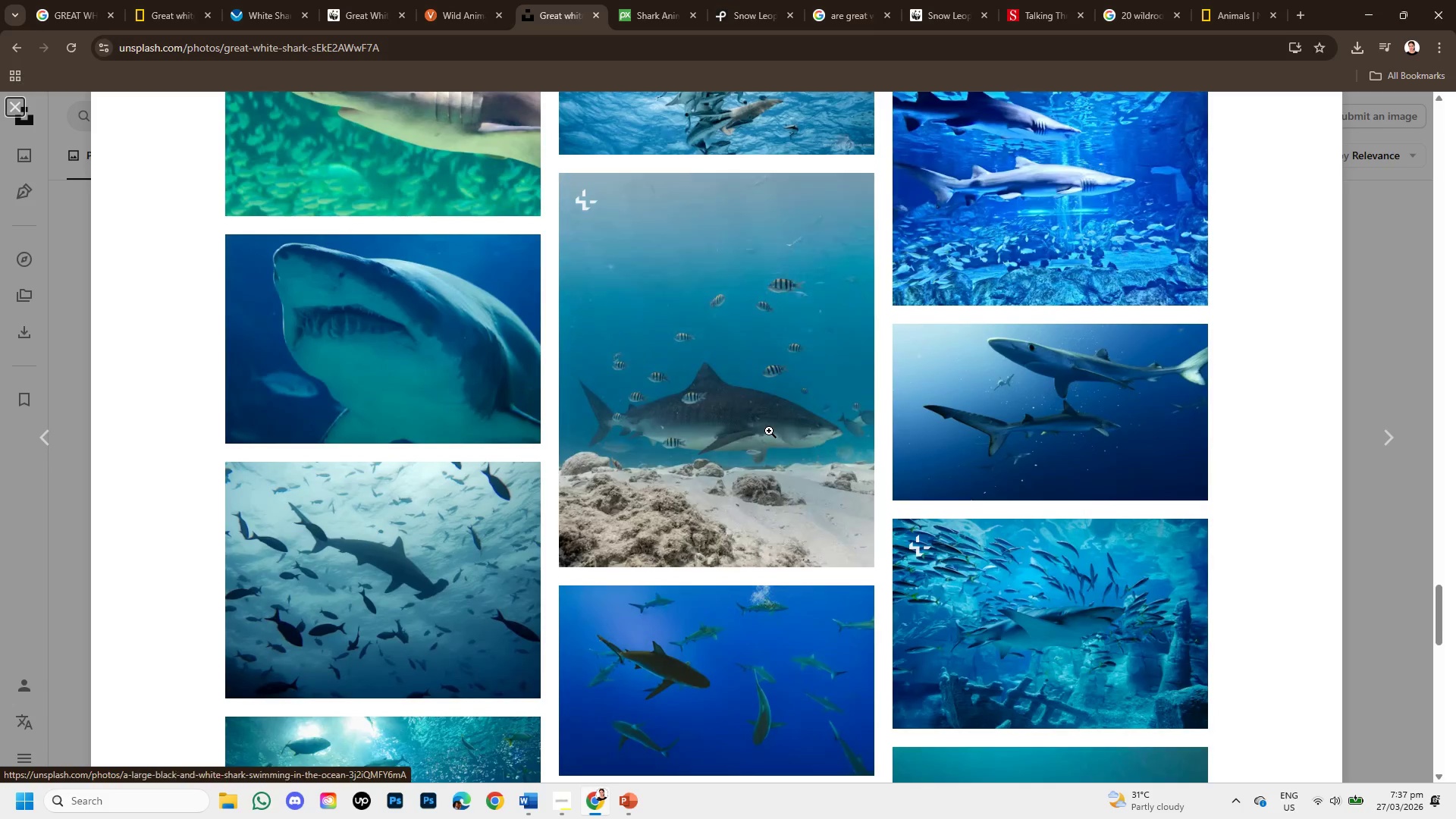 
scroll: coordinate [769, 431], scroll_direction: up, amount: 1.0
 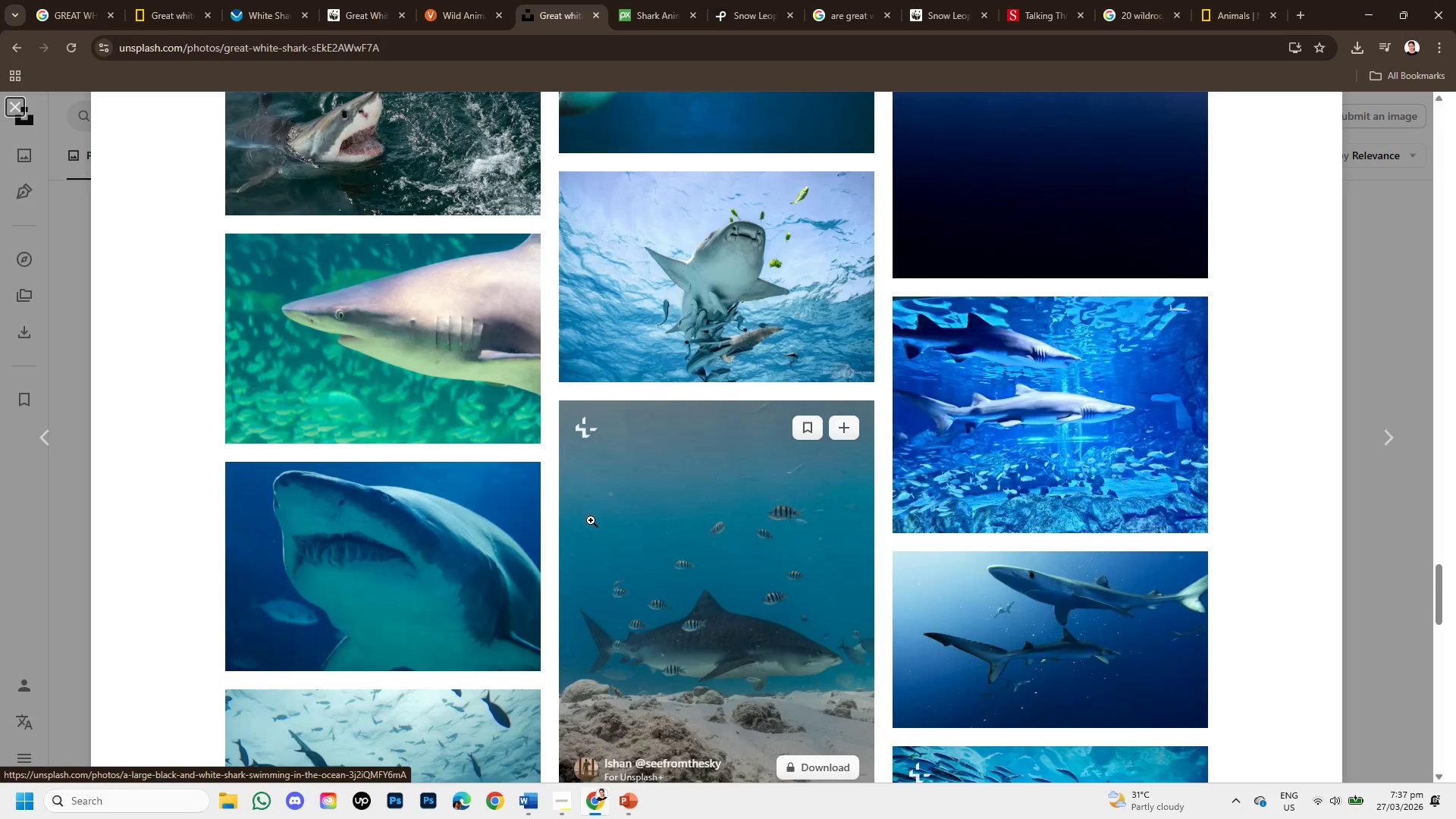 
scroll: coordinate [590, 528], scroll_direction: down, amount: 3.0
 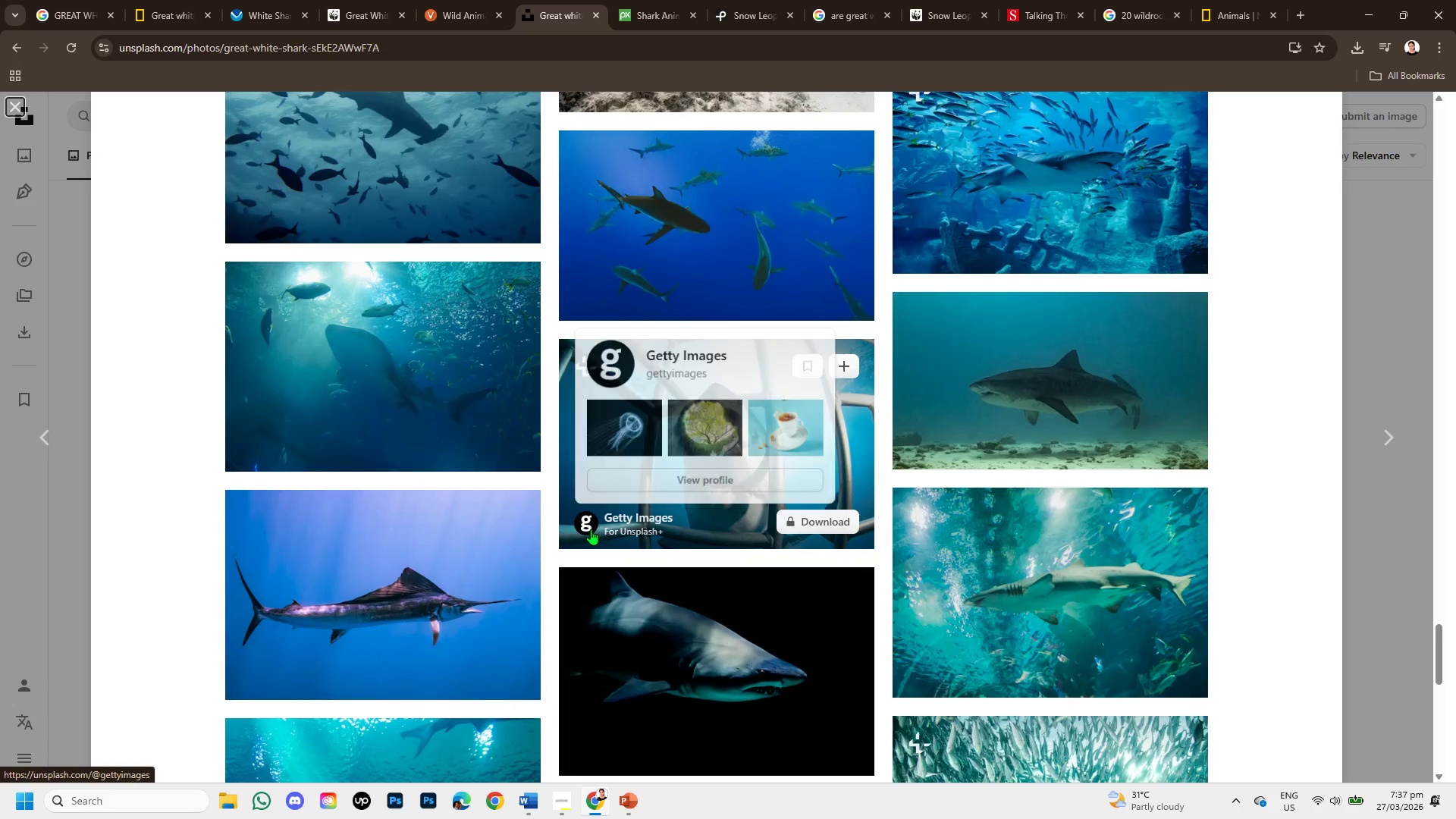 
scroll: coordinate [599, 517], scroll_direction: up, amount: 17.0
 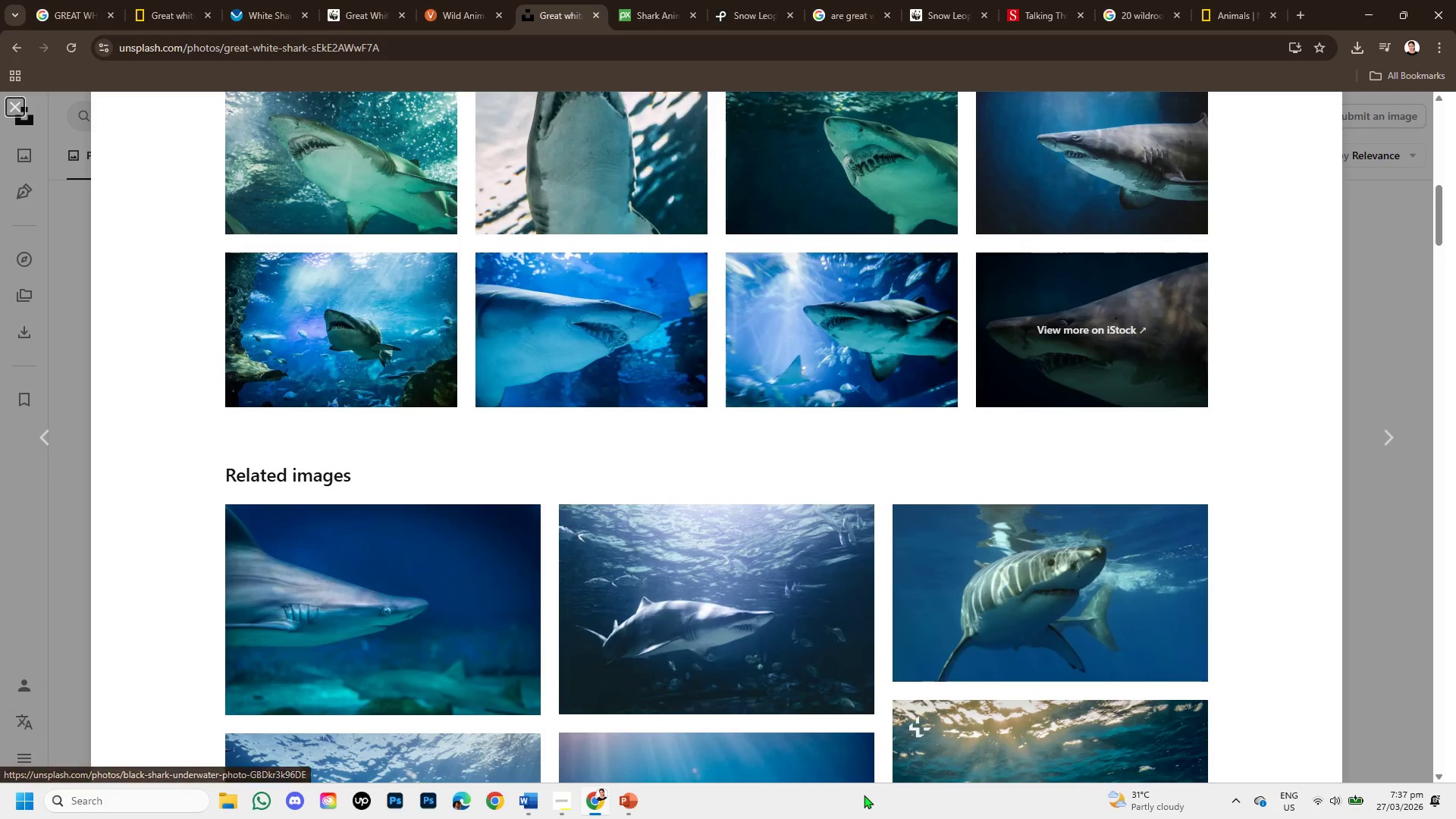 
left_click([1007, 611])
 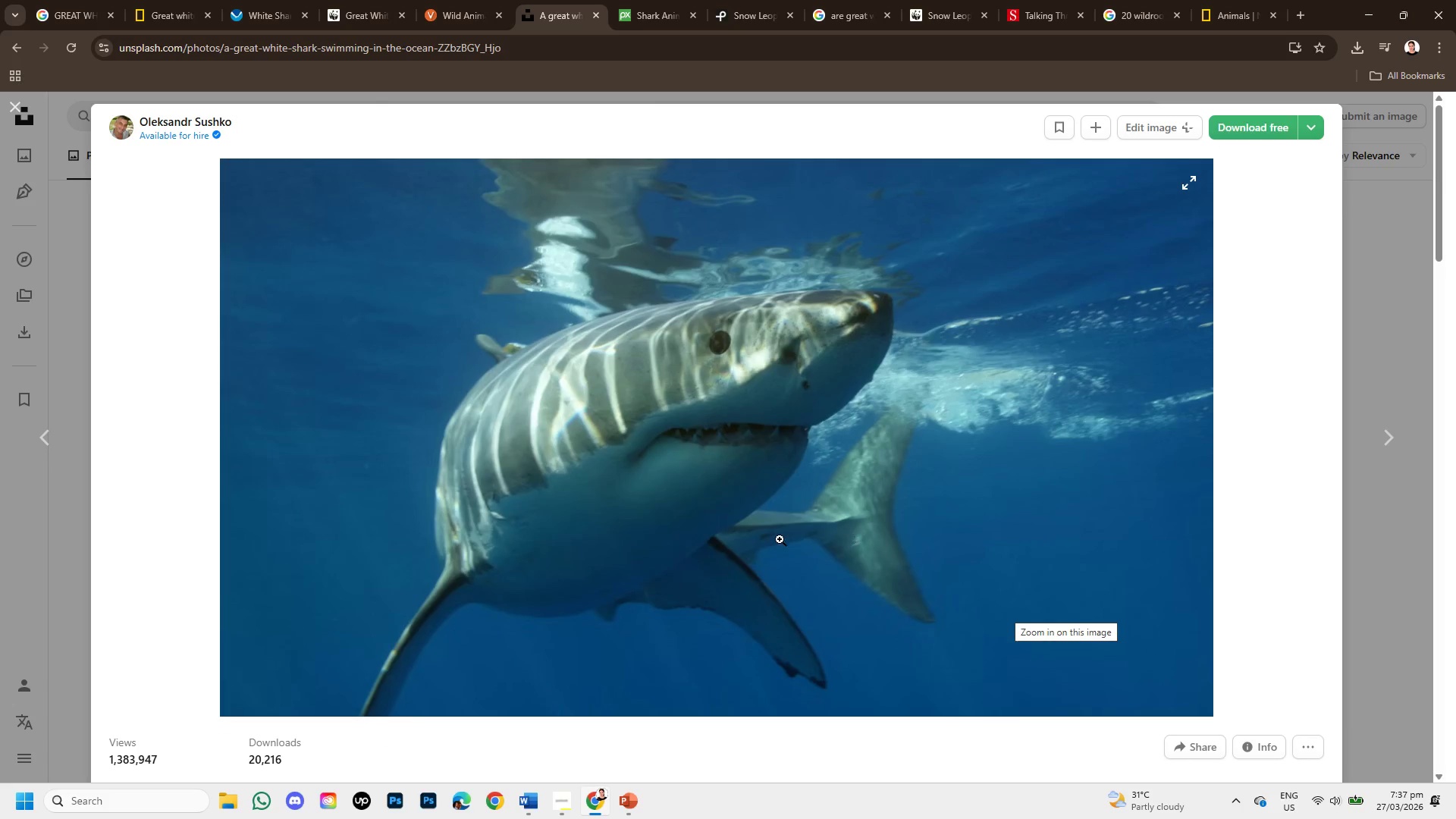 
scroll: coordinate [514, 510], scroll_direction: down, amount: 8.0
 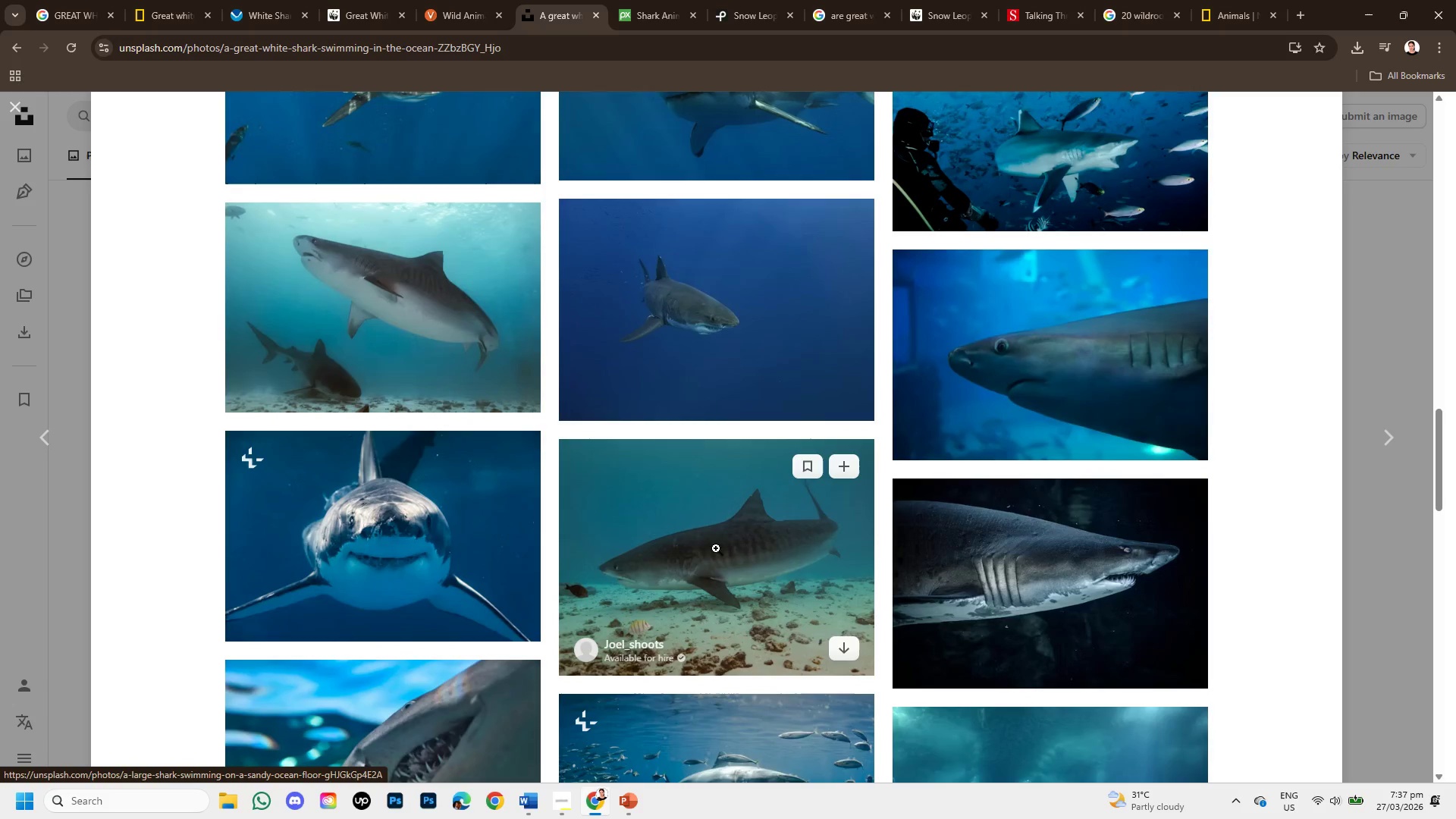 
scroll: coordinate [635, 535], scroll_direction: up, amount: 12.0
 